 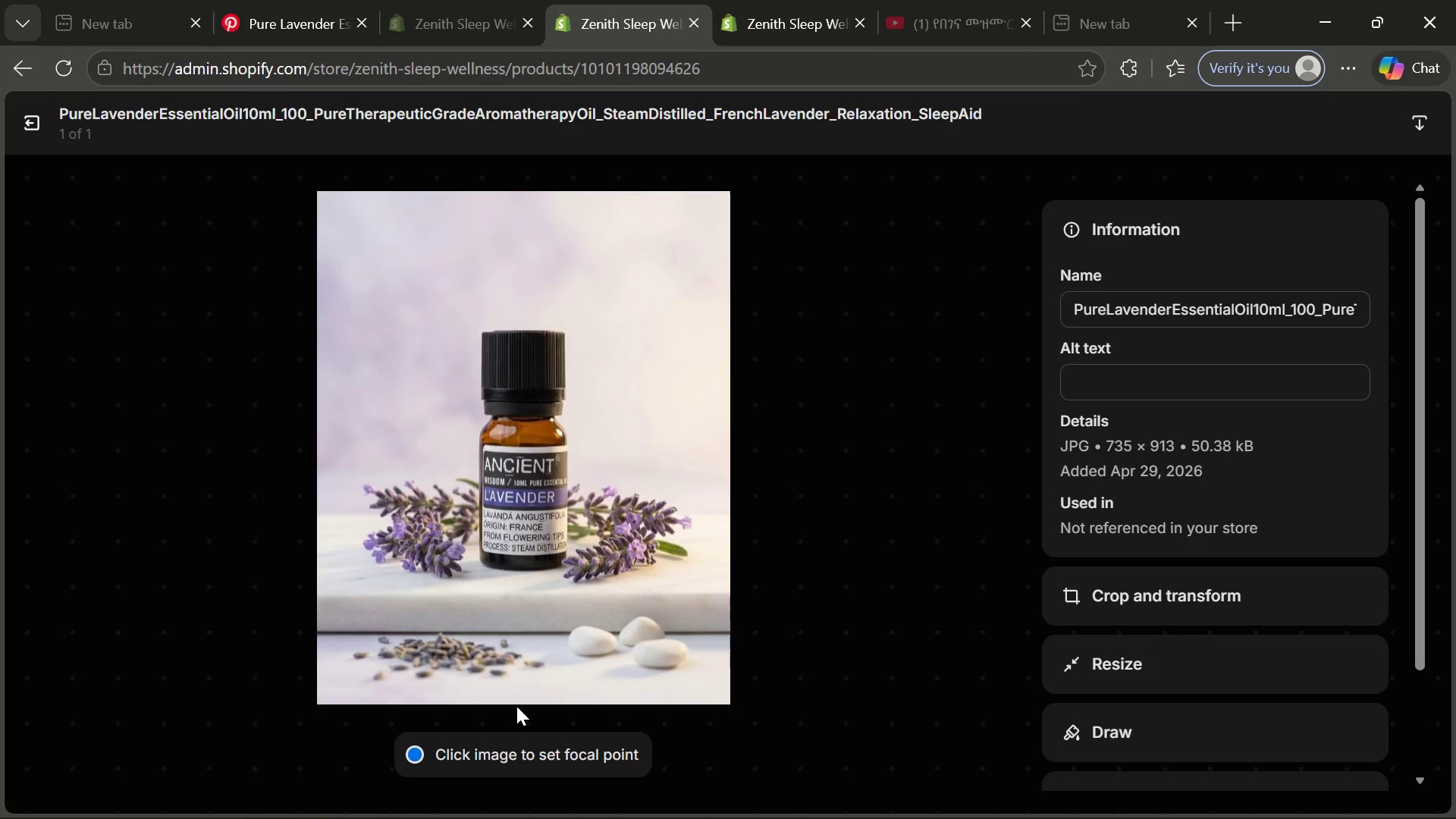 
left_click([1103, 391])
 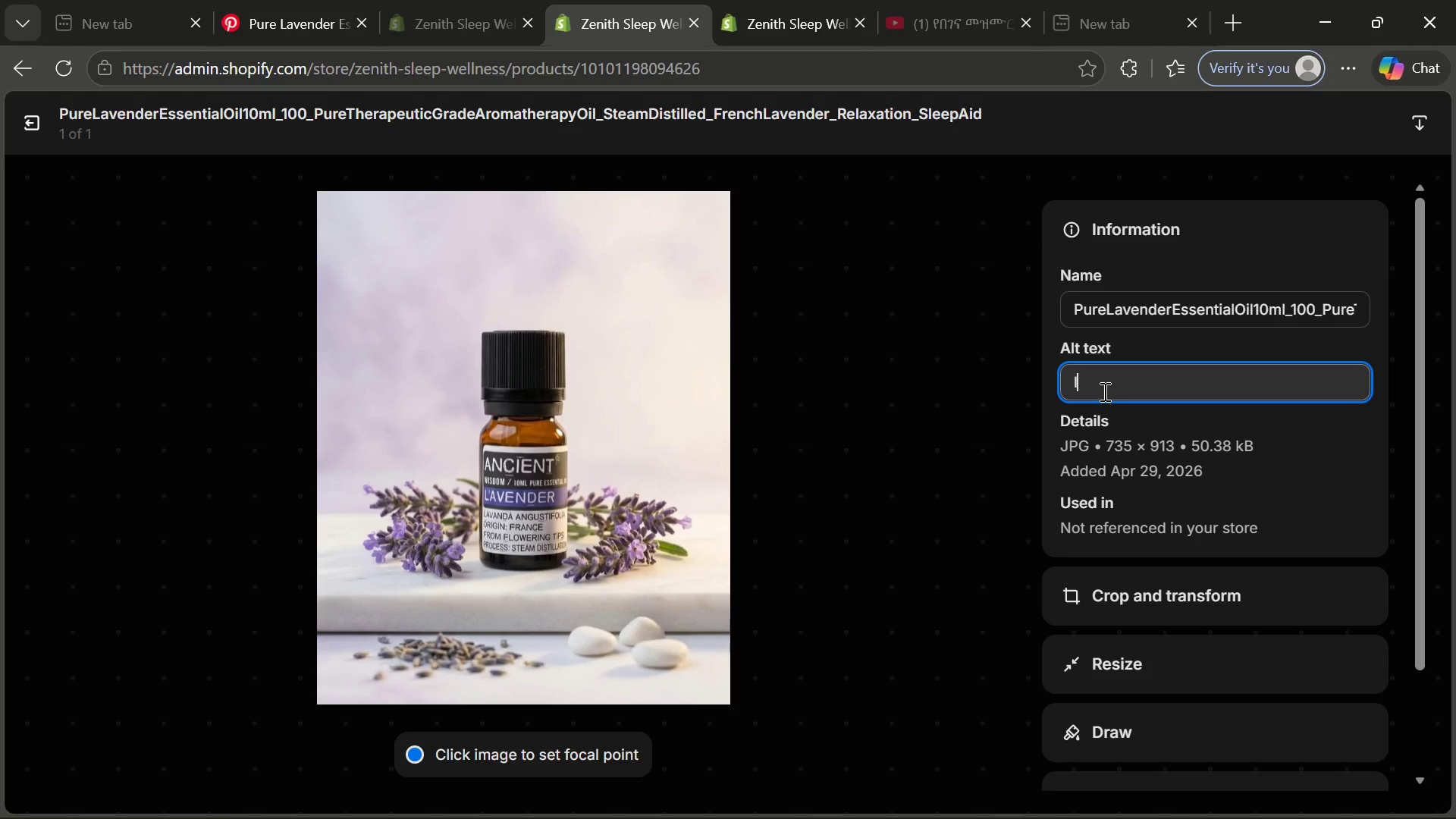 
type(lavender essential oil bottle for sleep and relaca)
key(Backspace)
key(Backspace)
type(xation theraot)
key(Backspace)
key(Backspace)
type(py)
 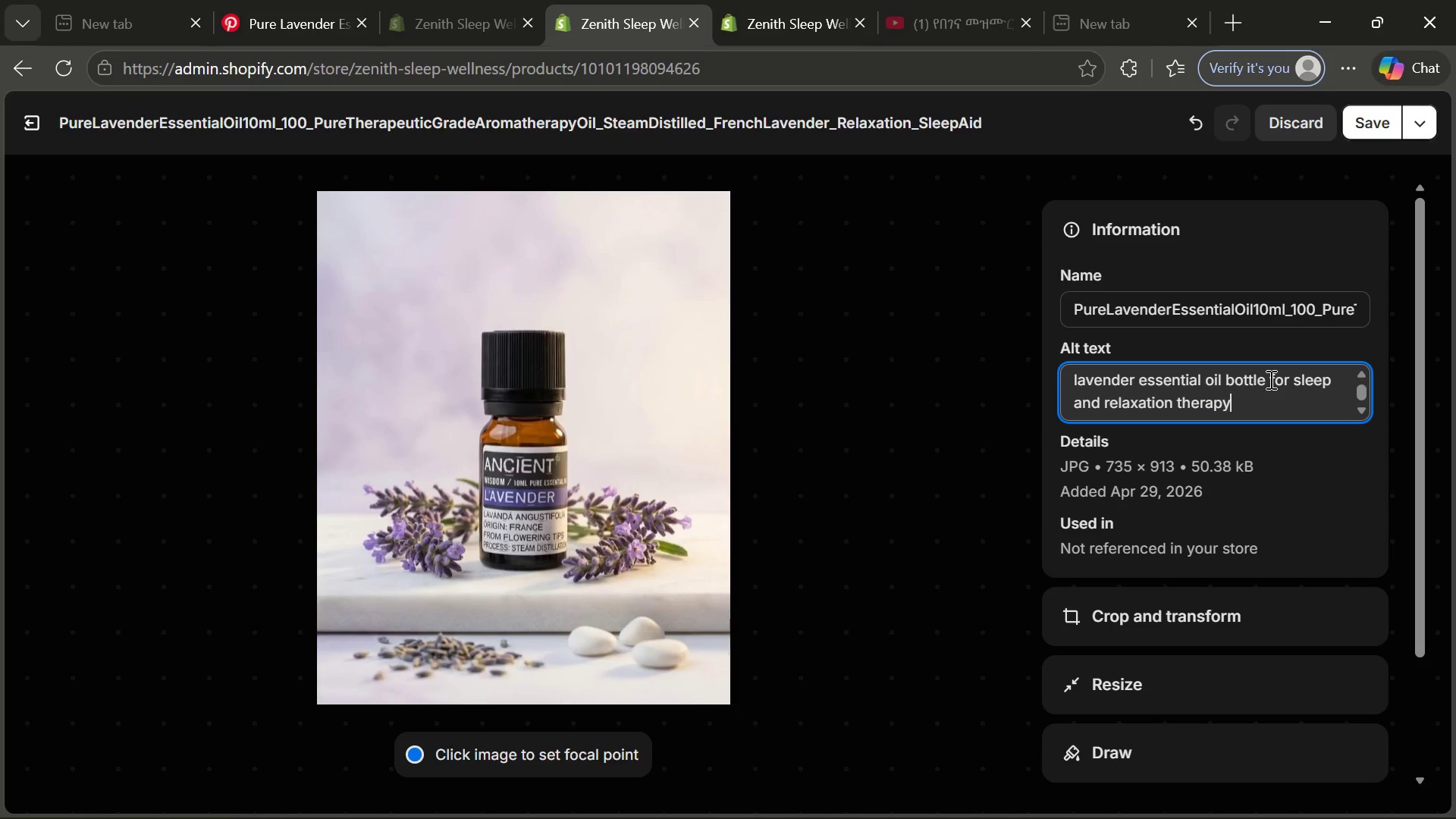 
wait(6.16)
 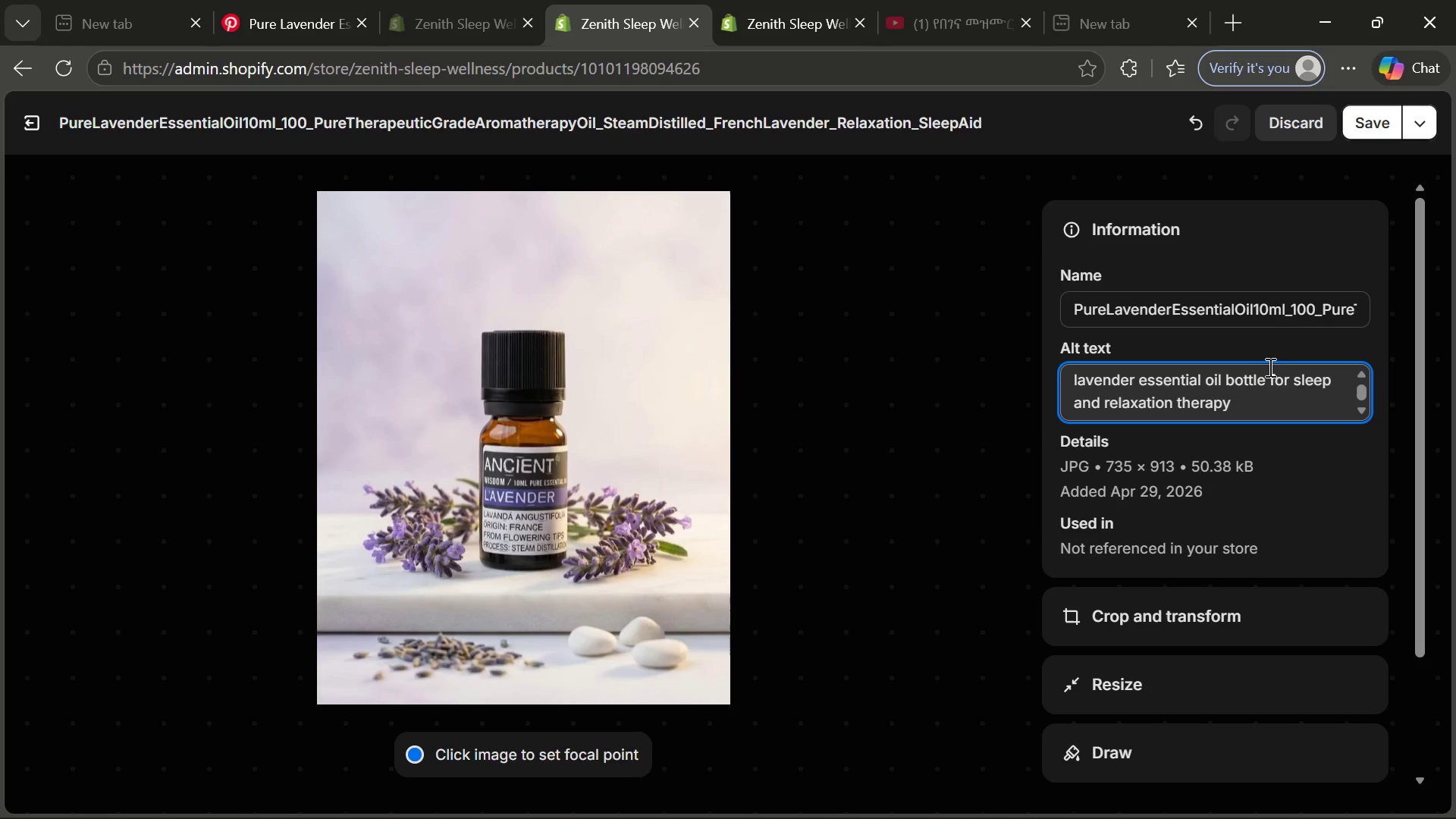 
left_click([1376, 125])
 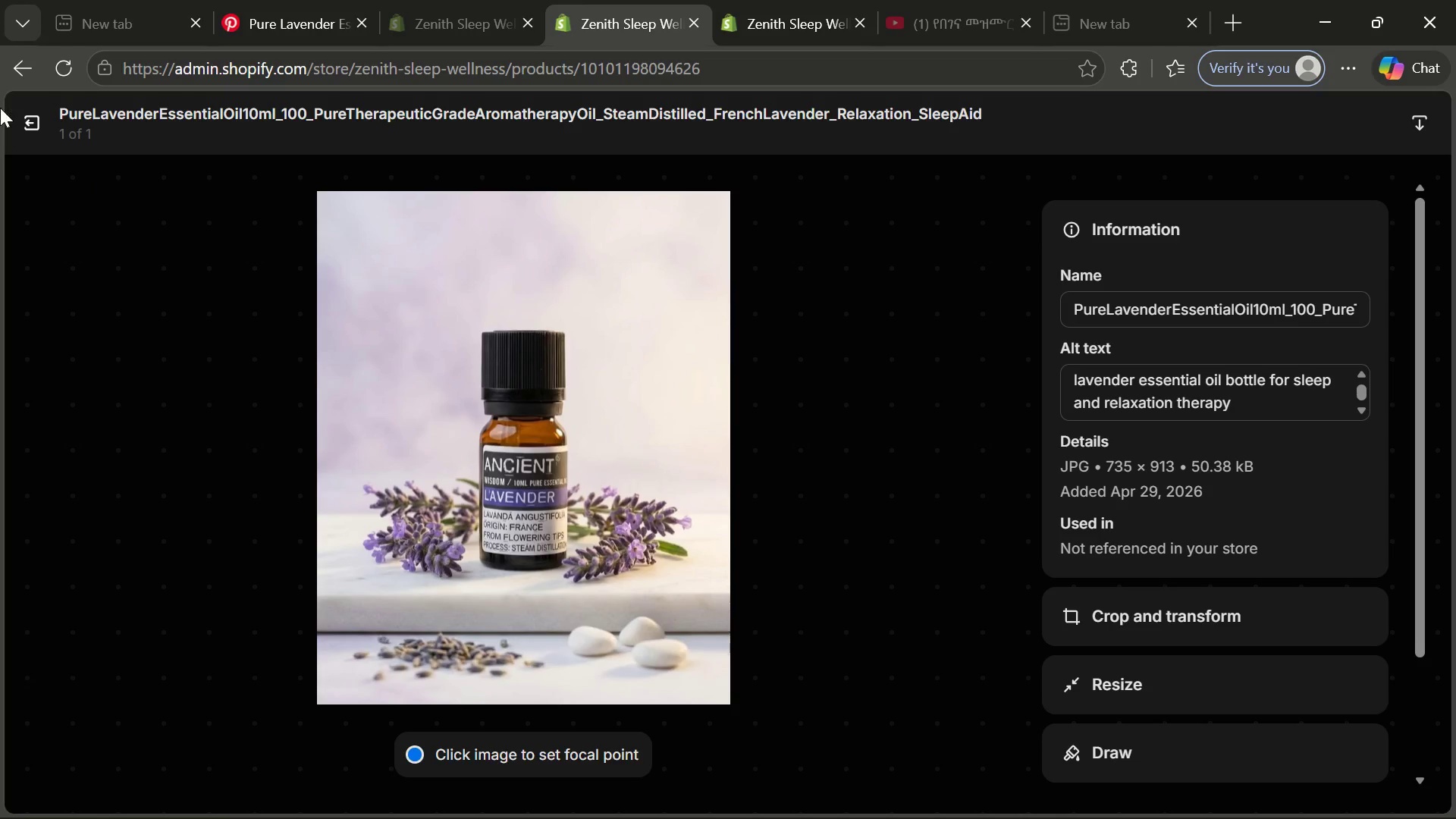 
left_click([39, 110])
 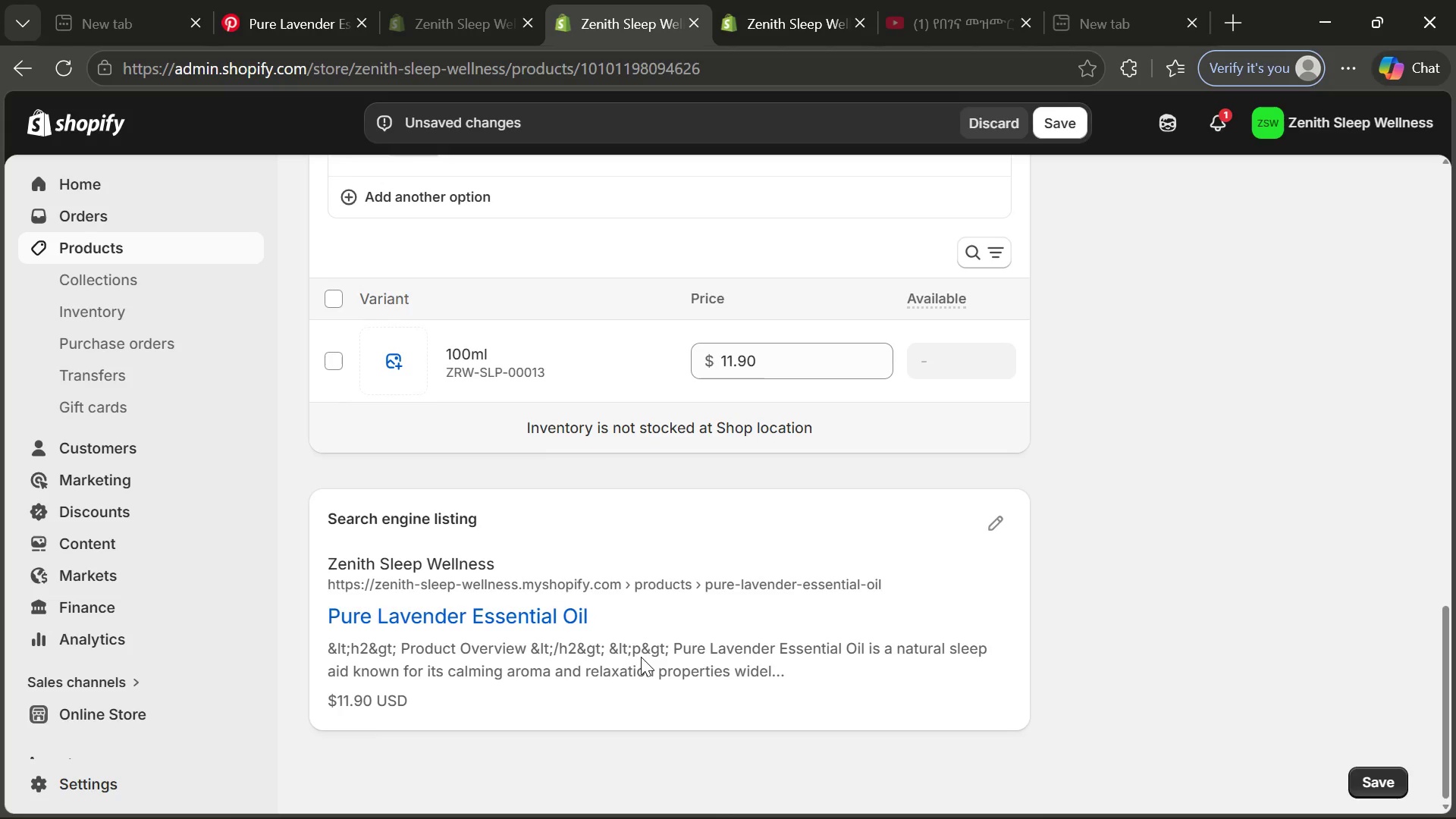 
wait(5.38)
 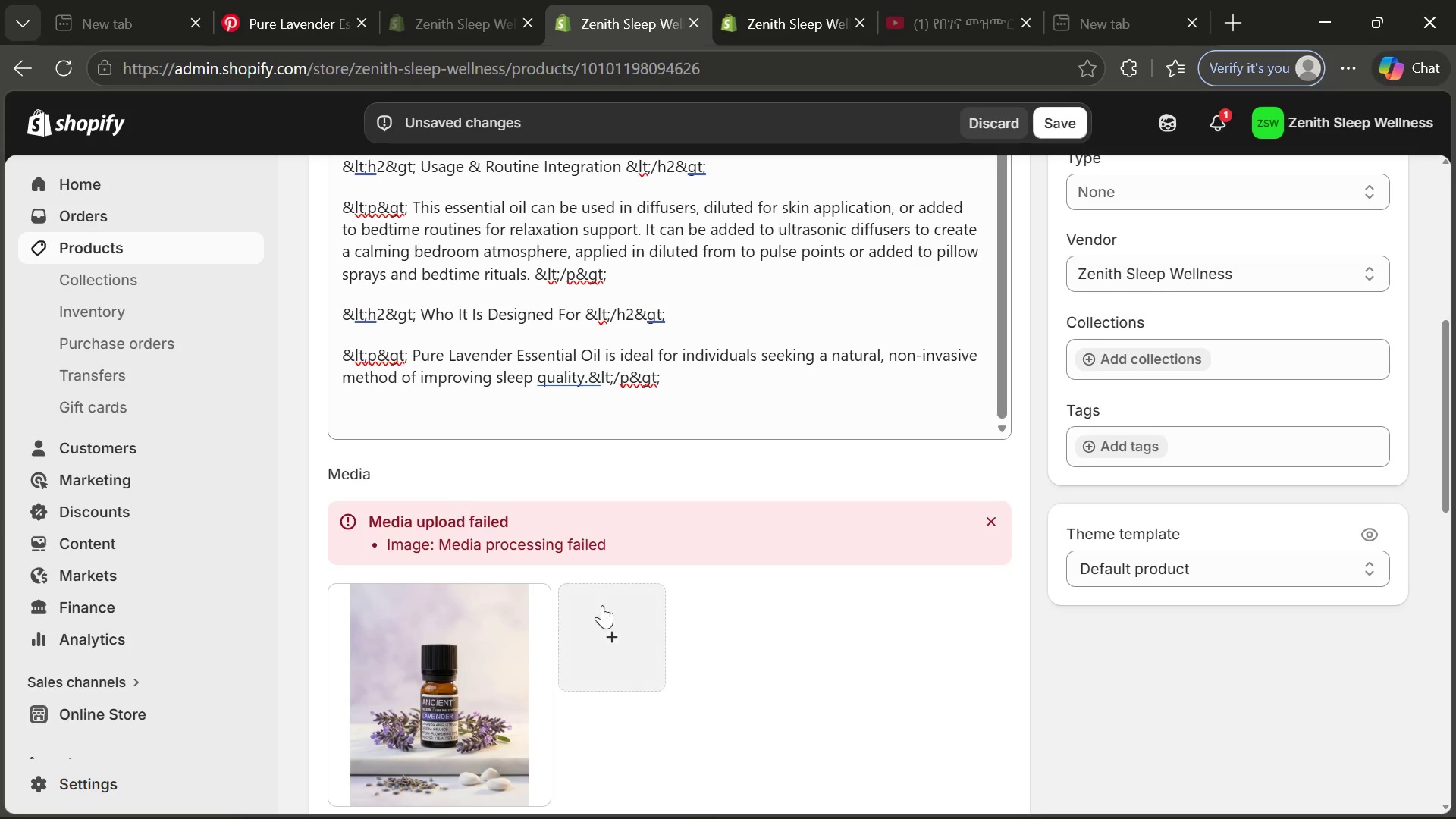 
left_click([1000, 520])
 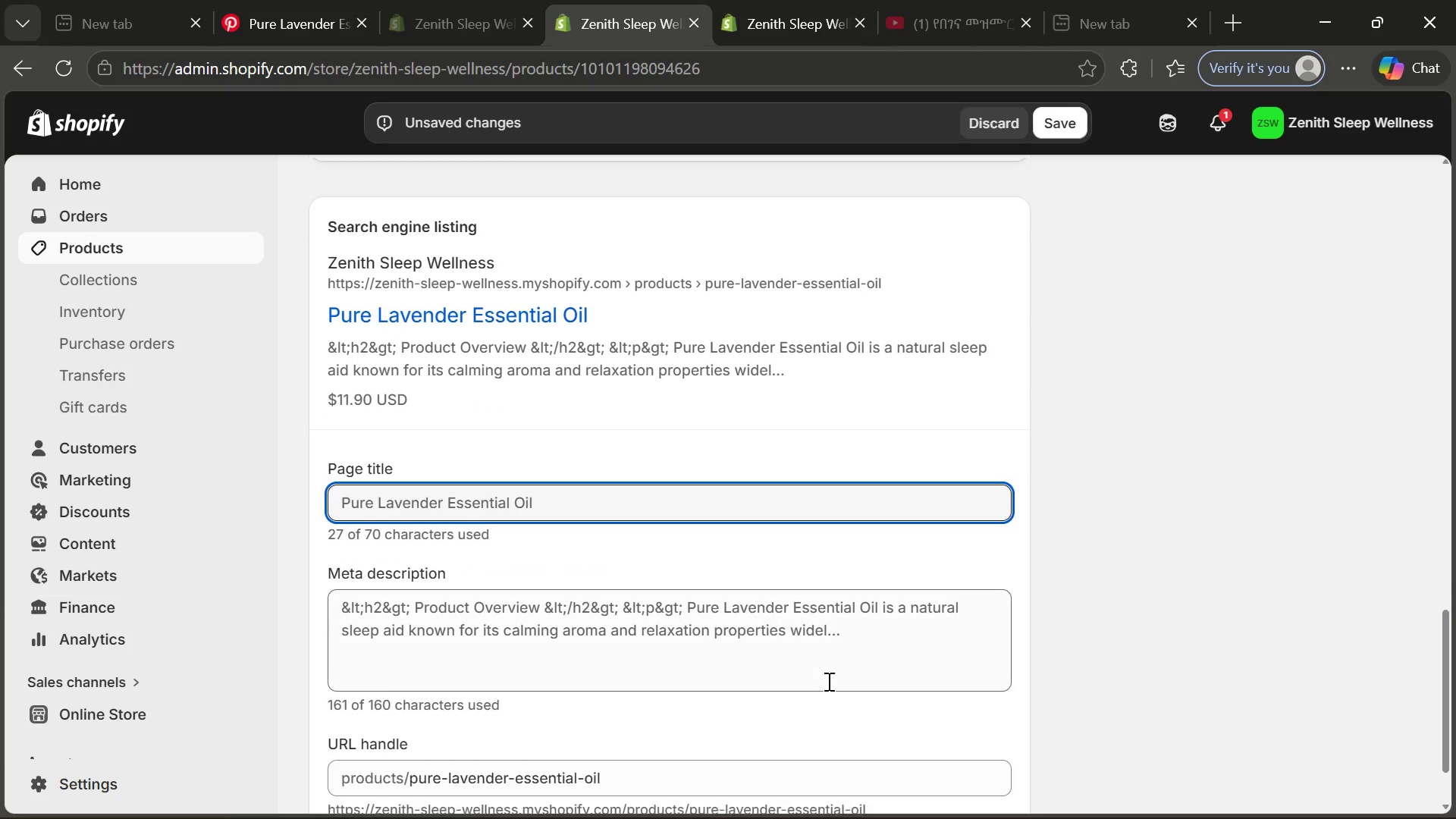 
left_click([589, 494])
 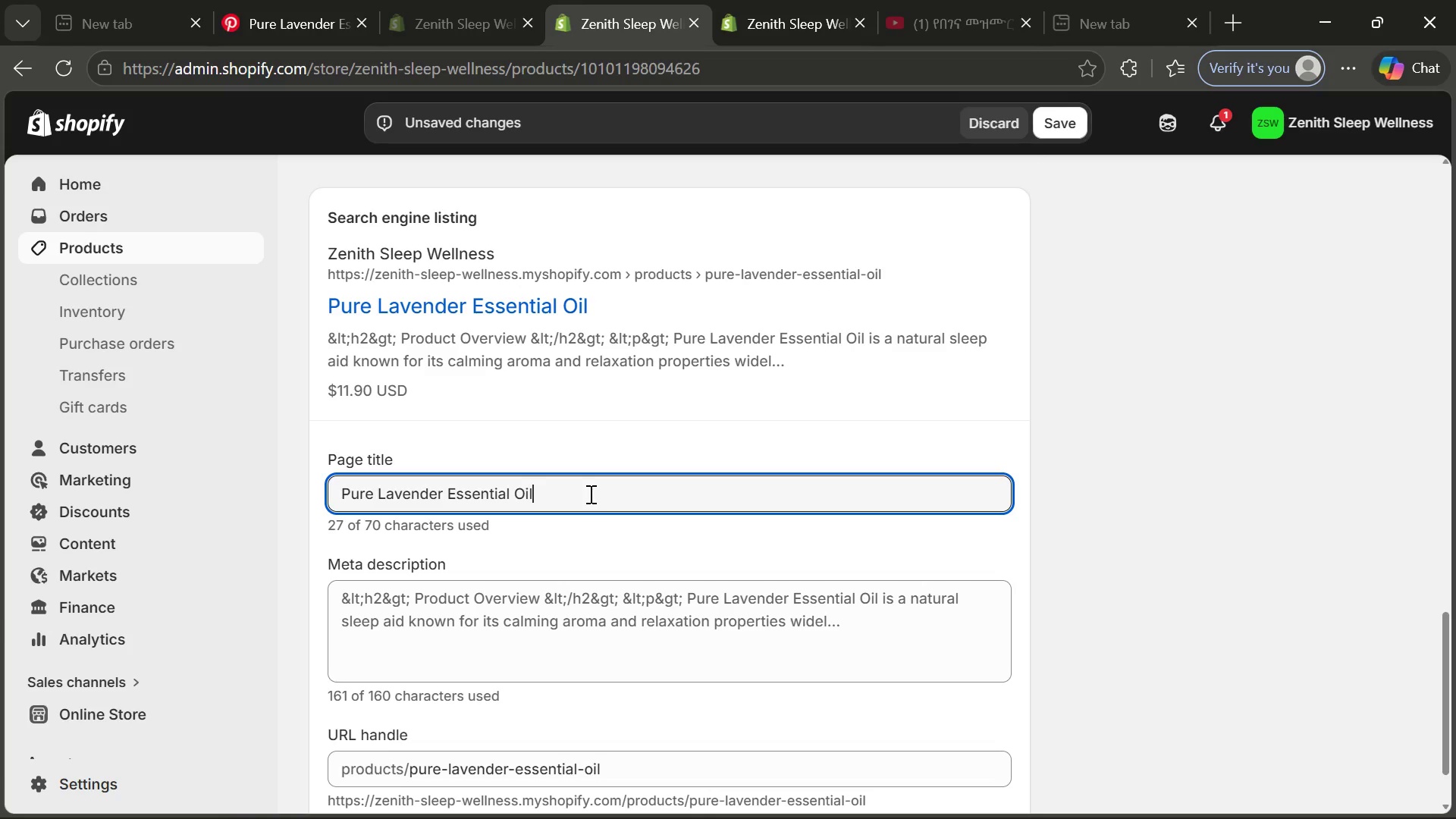 
type( | Nati)
key(Backspace)
type(ural Sleep & Relaxation Aid)
 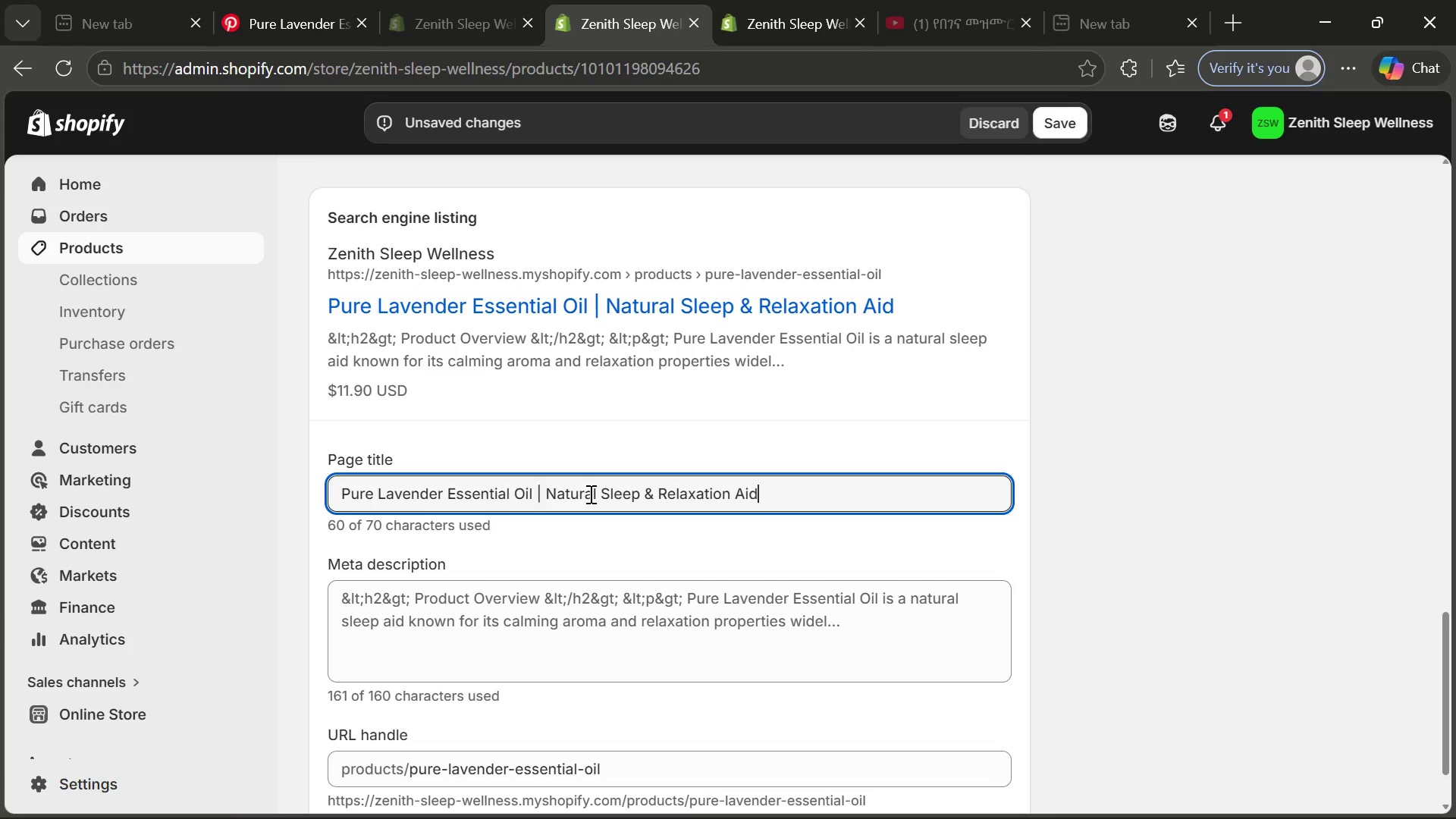 
left_click([615, 510])
 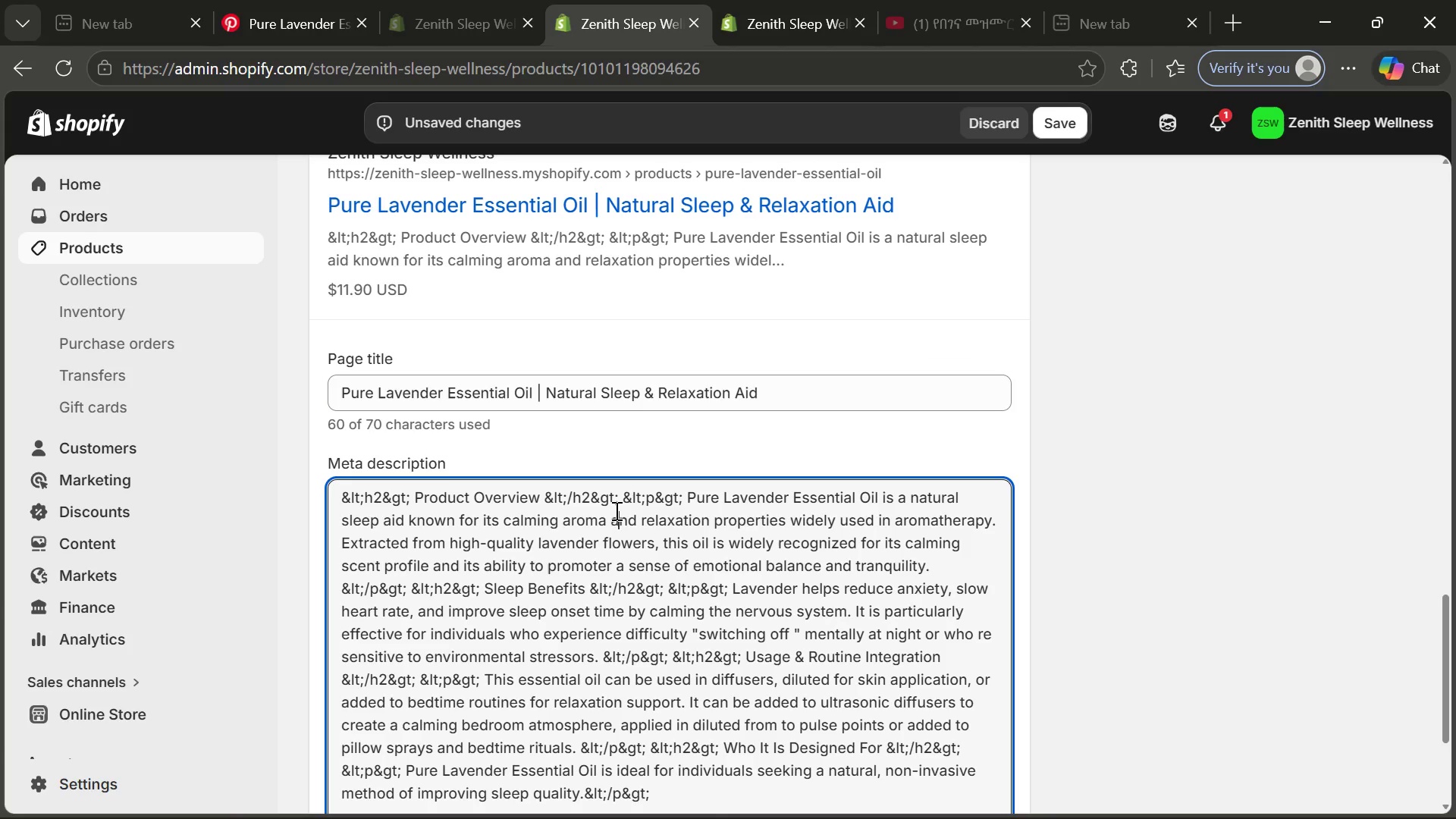 
key(Control+ControlLeft)
 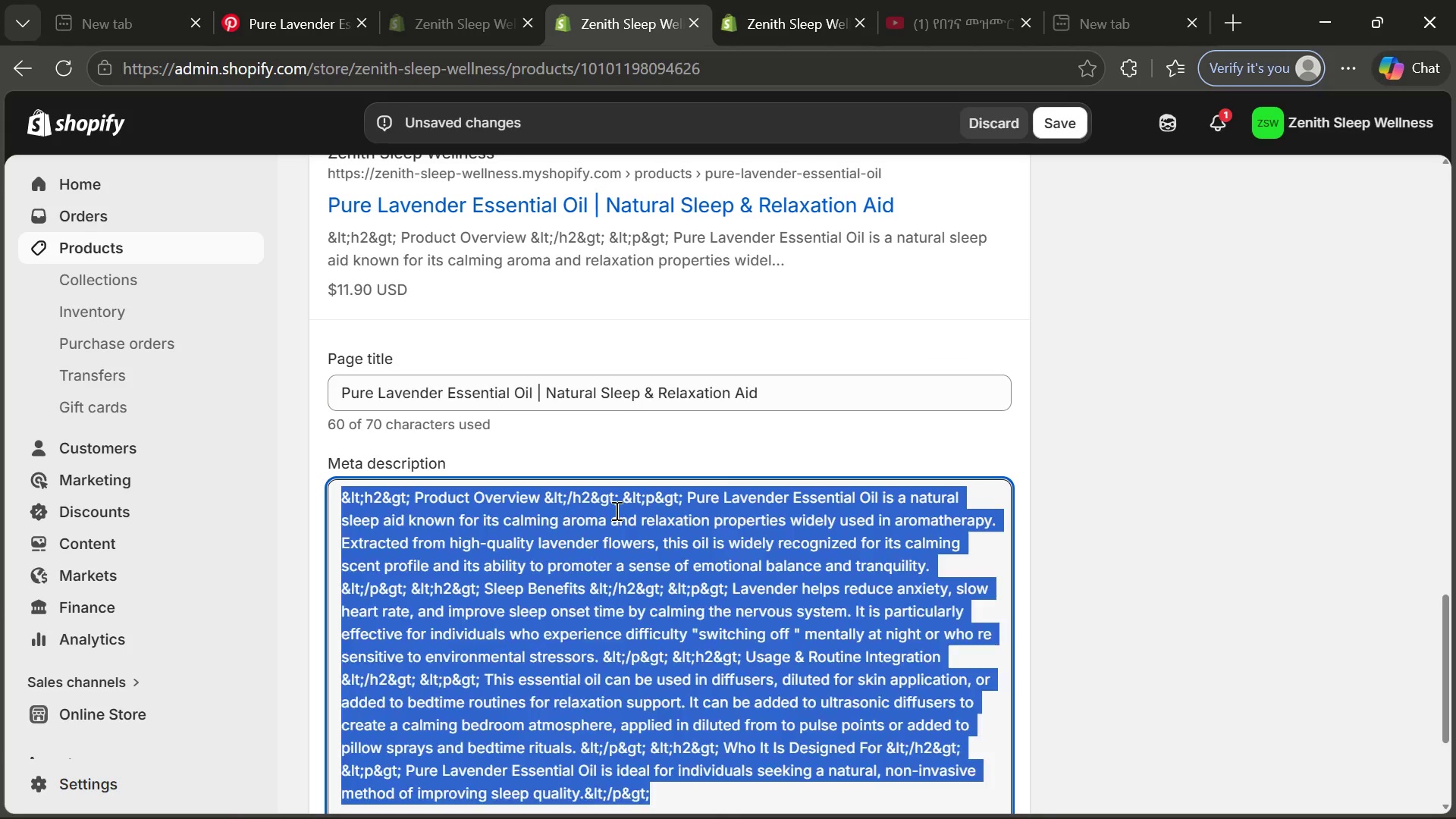 
key(Control+A)
 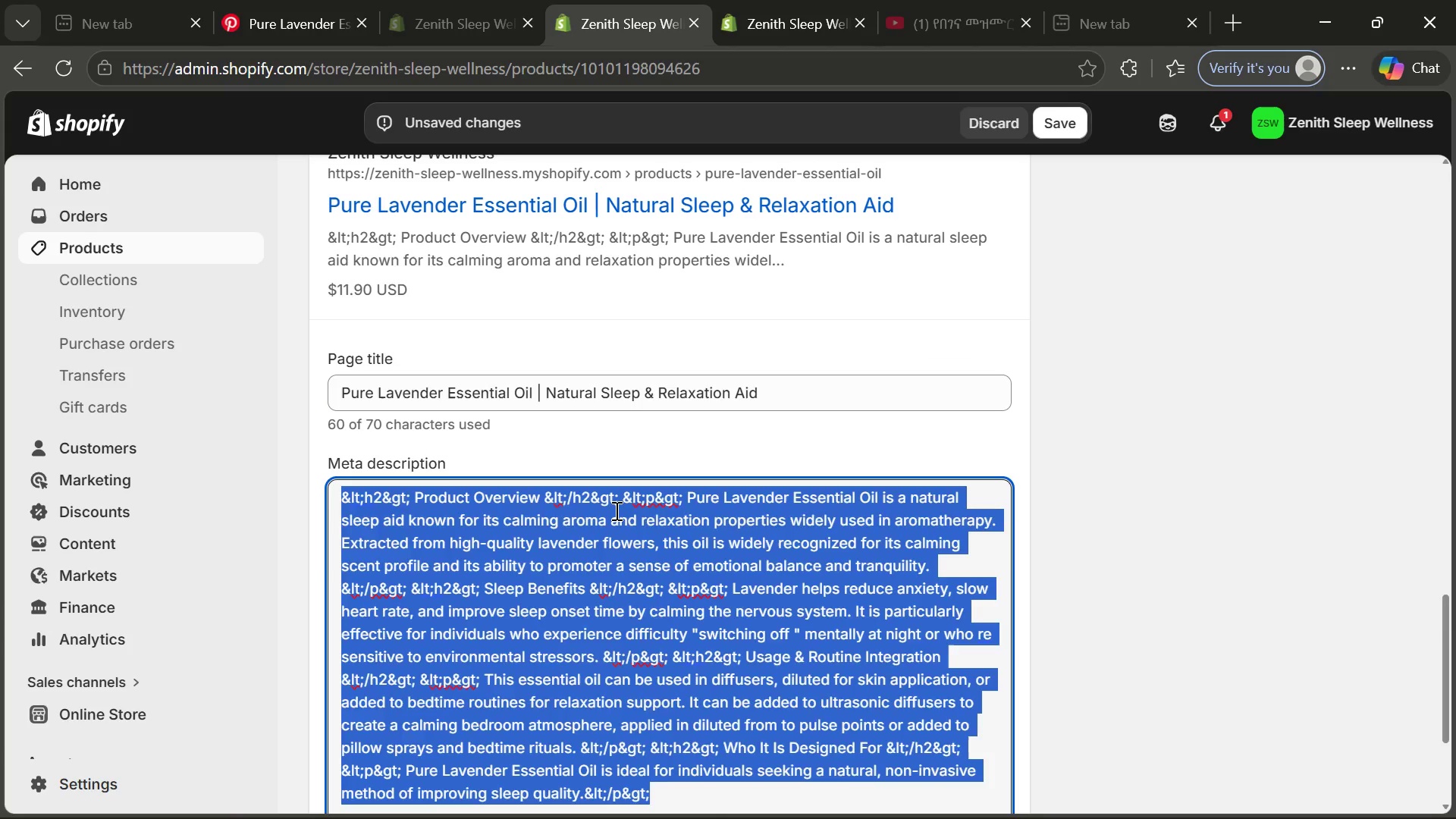 
key(Backspace)
type(Pure lavendr)
key(Backspace)
type(er oil d)
key(Backspace)
type(for calming ab)
key(Backspace)
type(nxiety )
key(Backspace)
type(, improving relaxation, and suppori)
key(Backspace)
type(ting better sleep quality naturally.)
 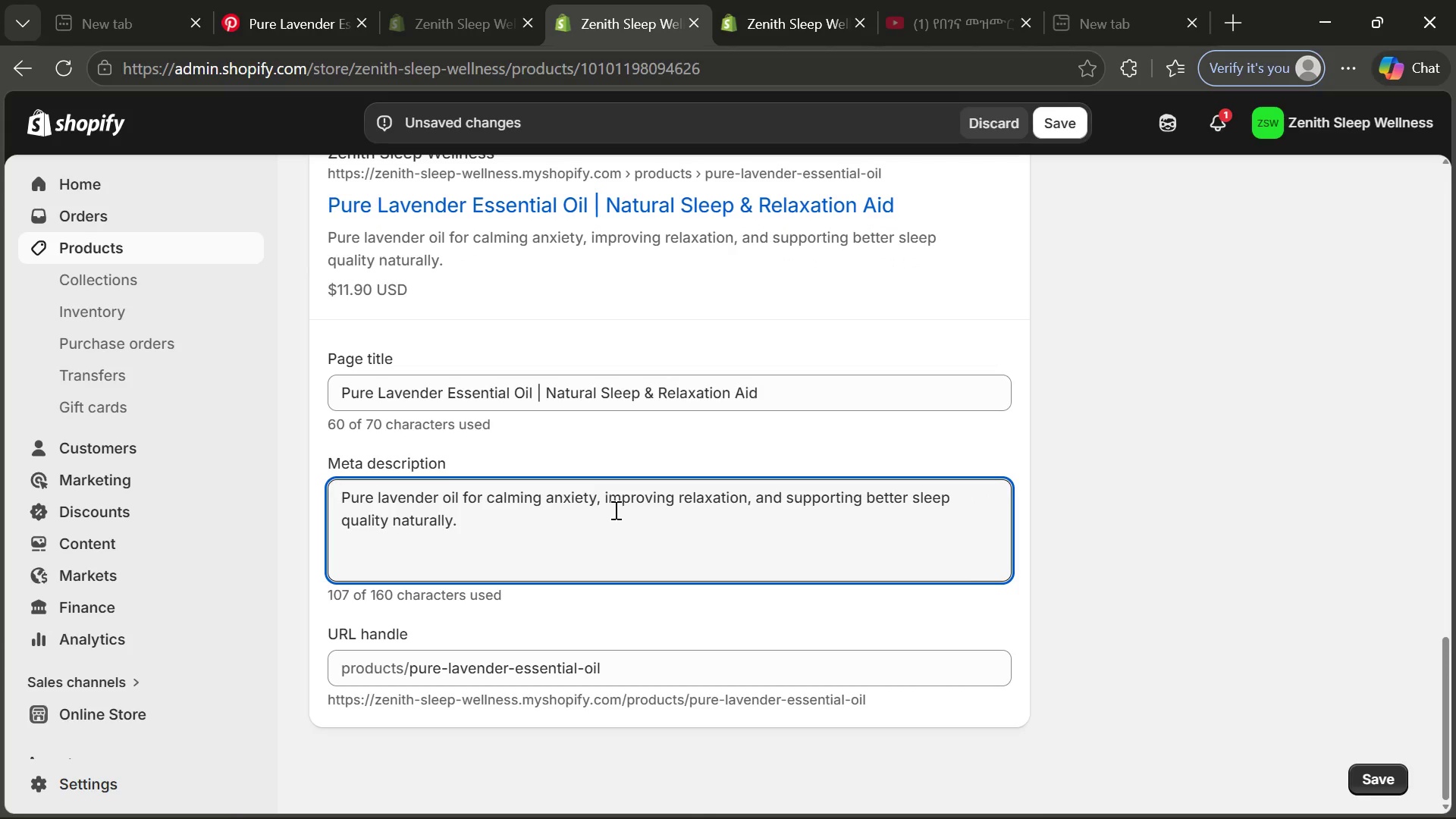 
mouse_move([772, 585])
 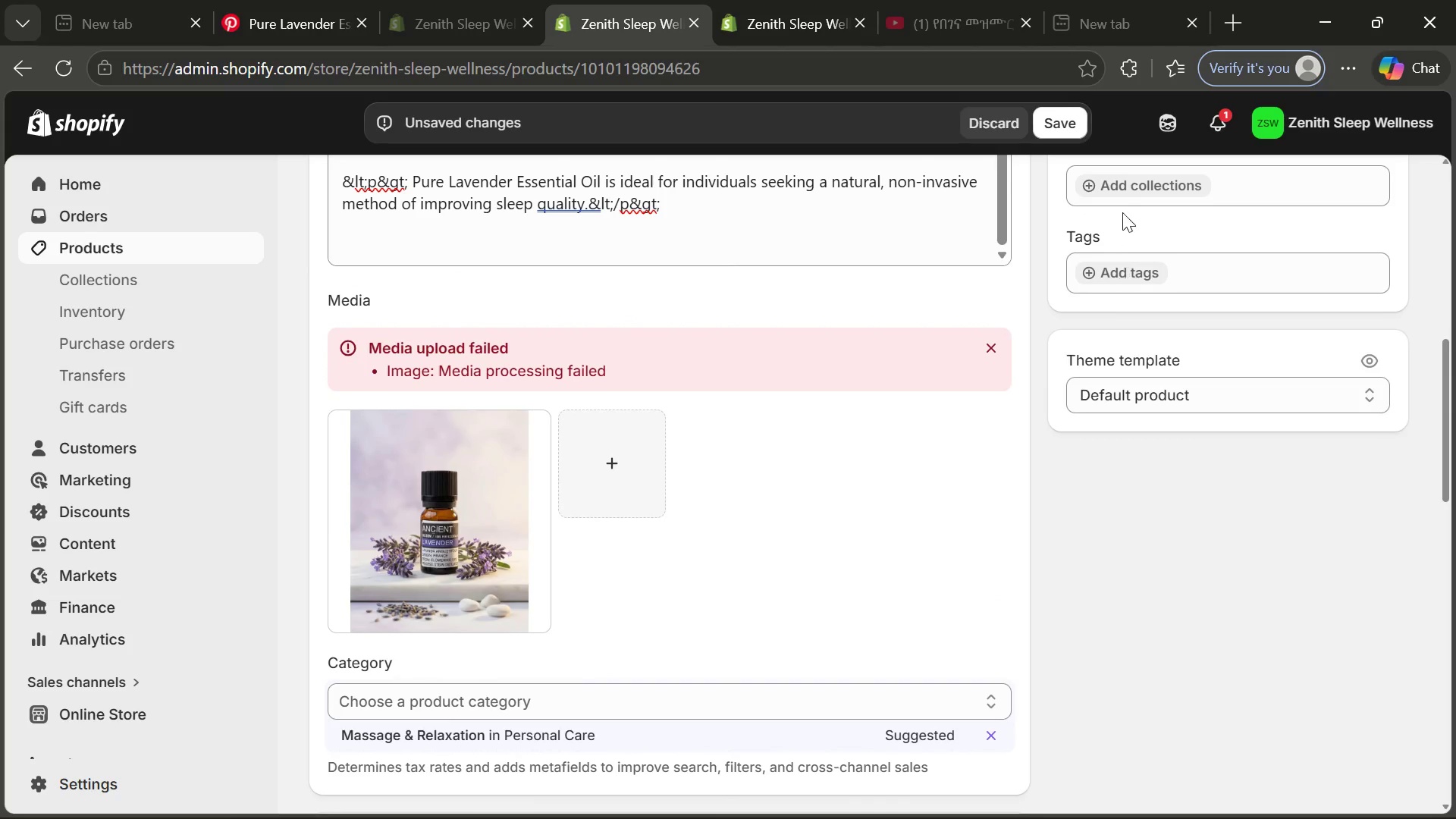 
left_click([1122, 194])
 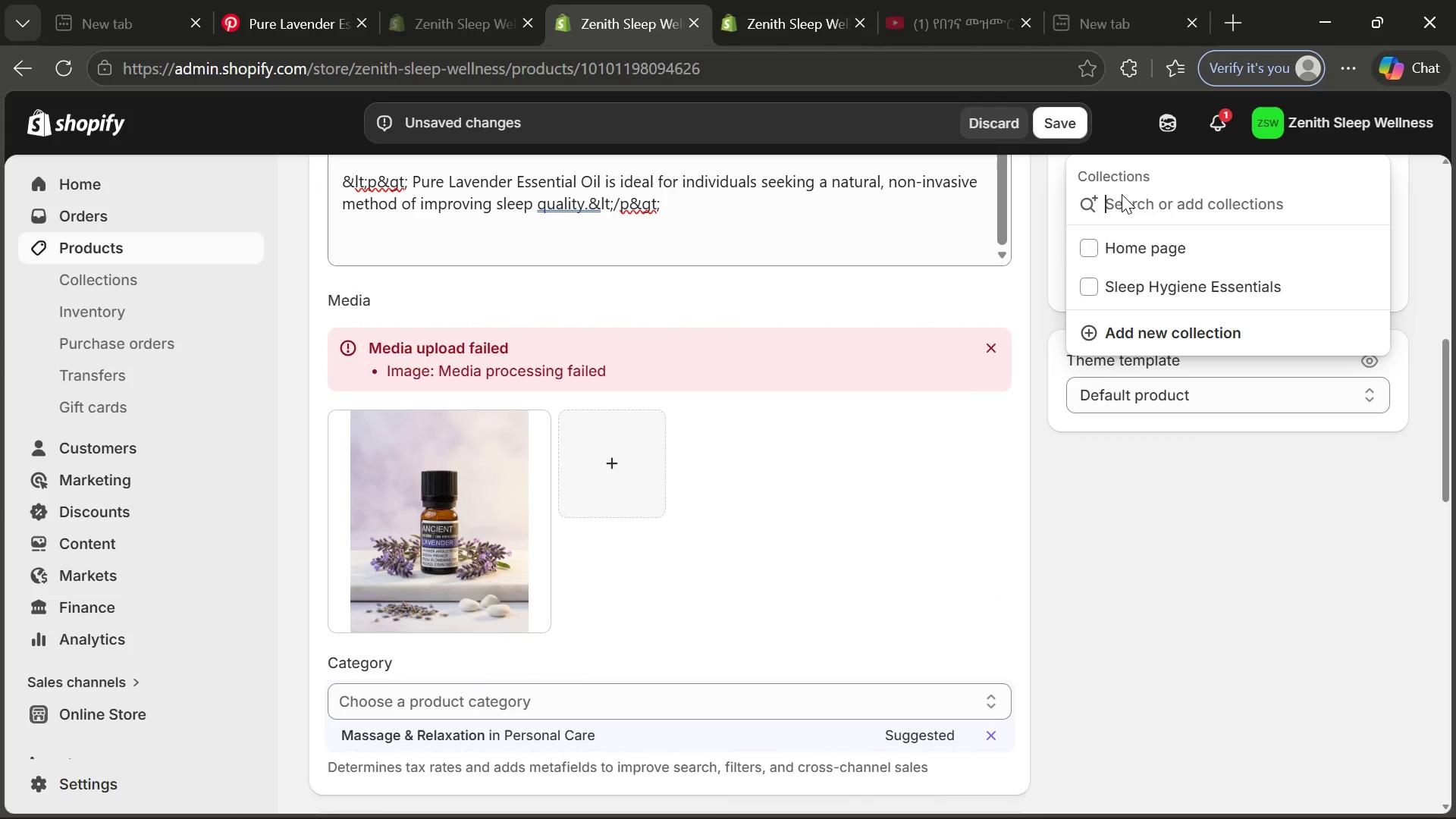 
left_click_drag(start_coordinate=[1122, 194], to_coordinate=[1106, 300])
 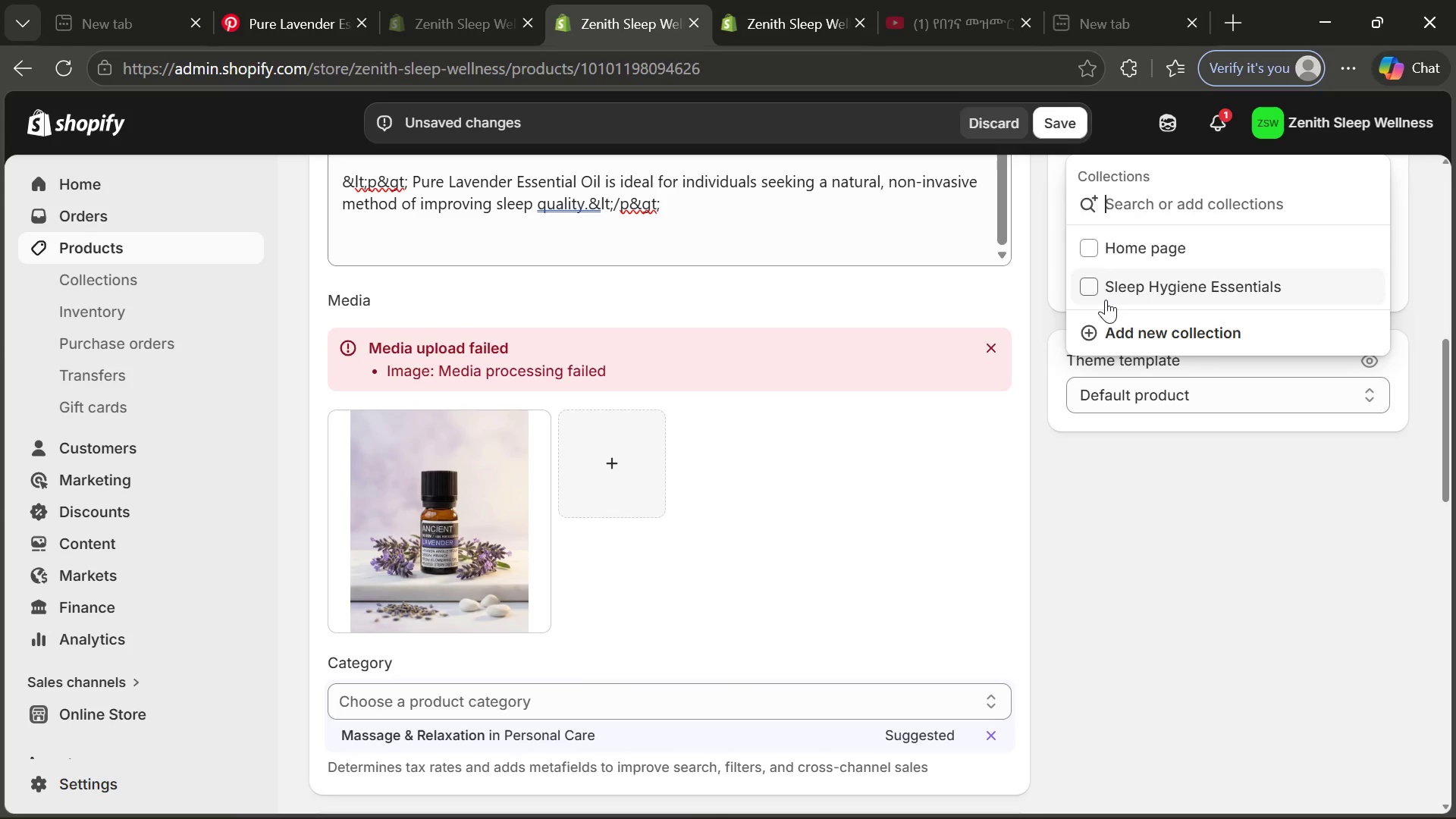 
left_click([1106, 300])
 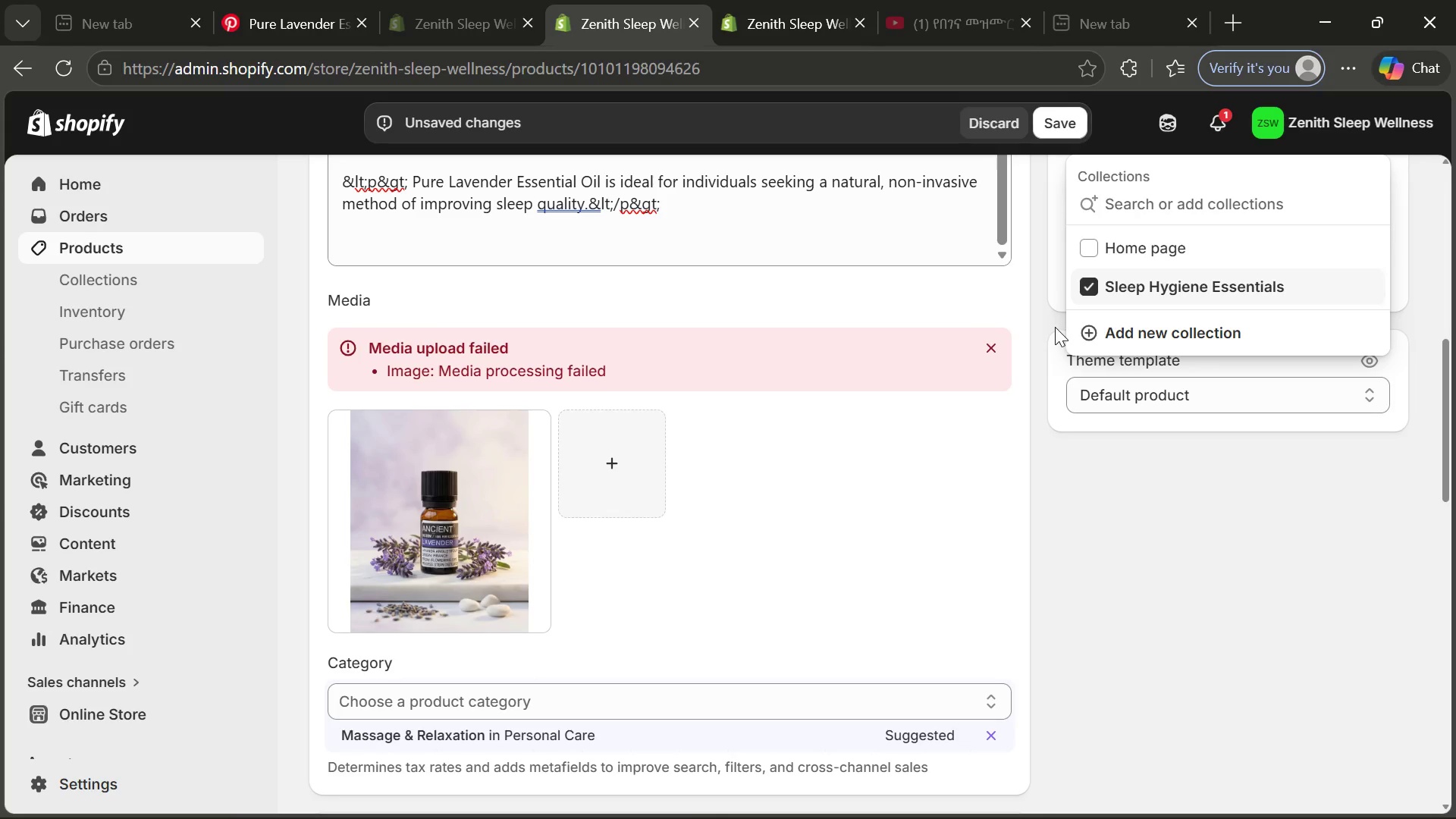 
left_click([1053, 326])
 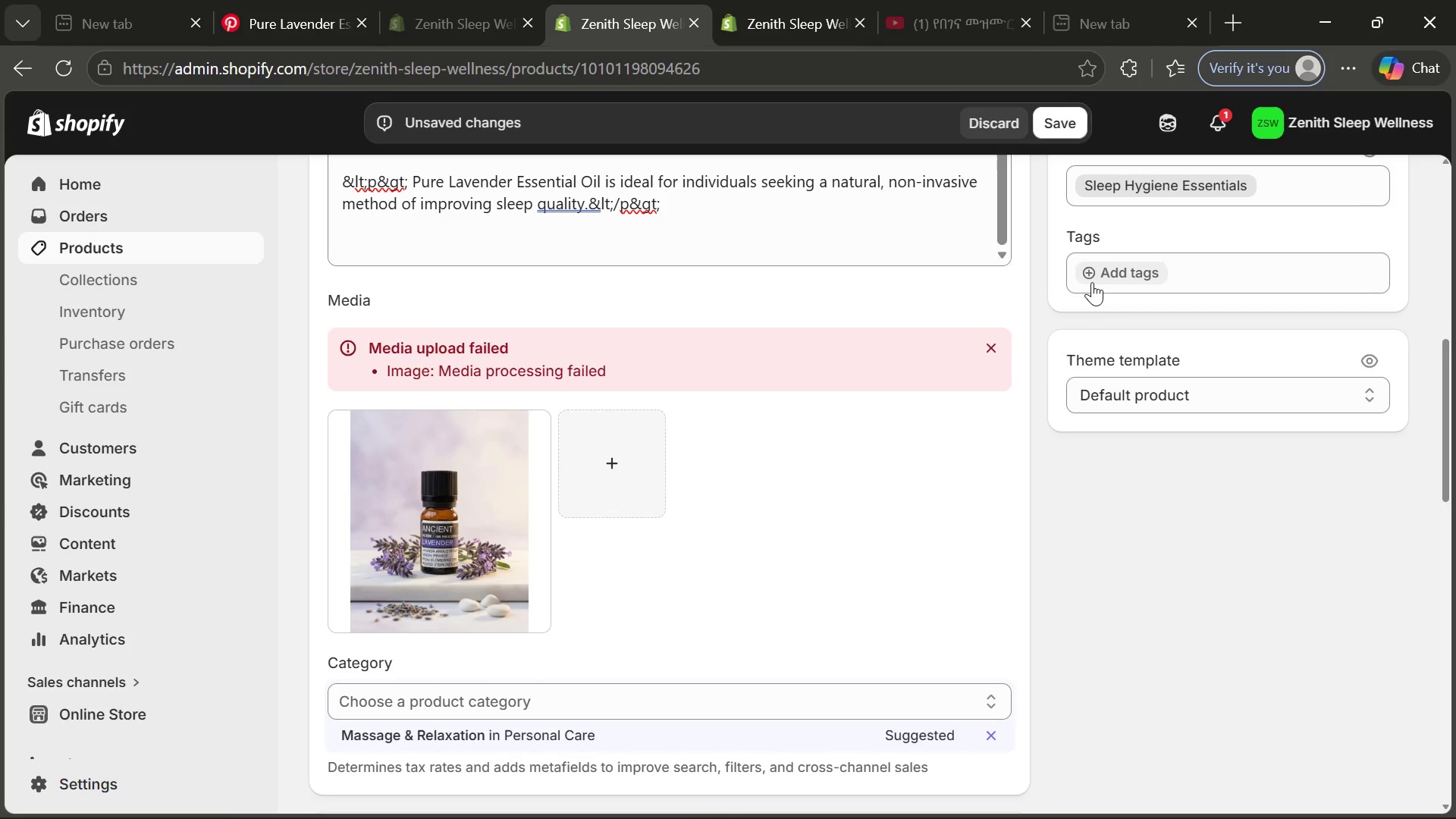 
left_click([1090, 278])
 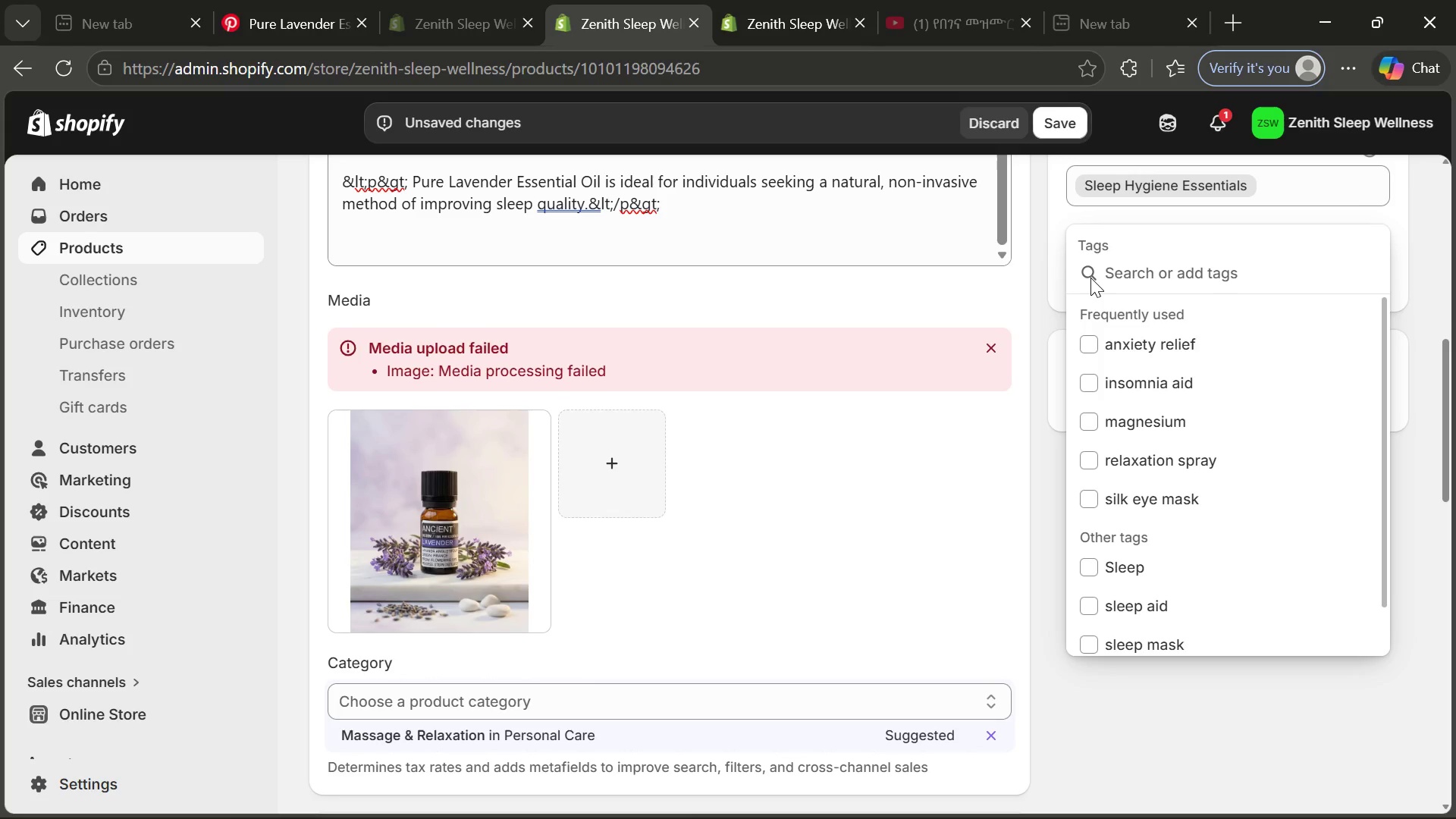 
type(lavender)
 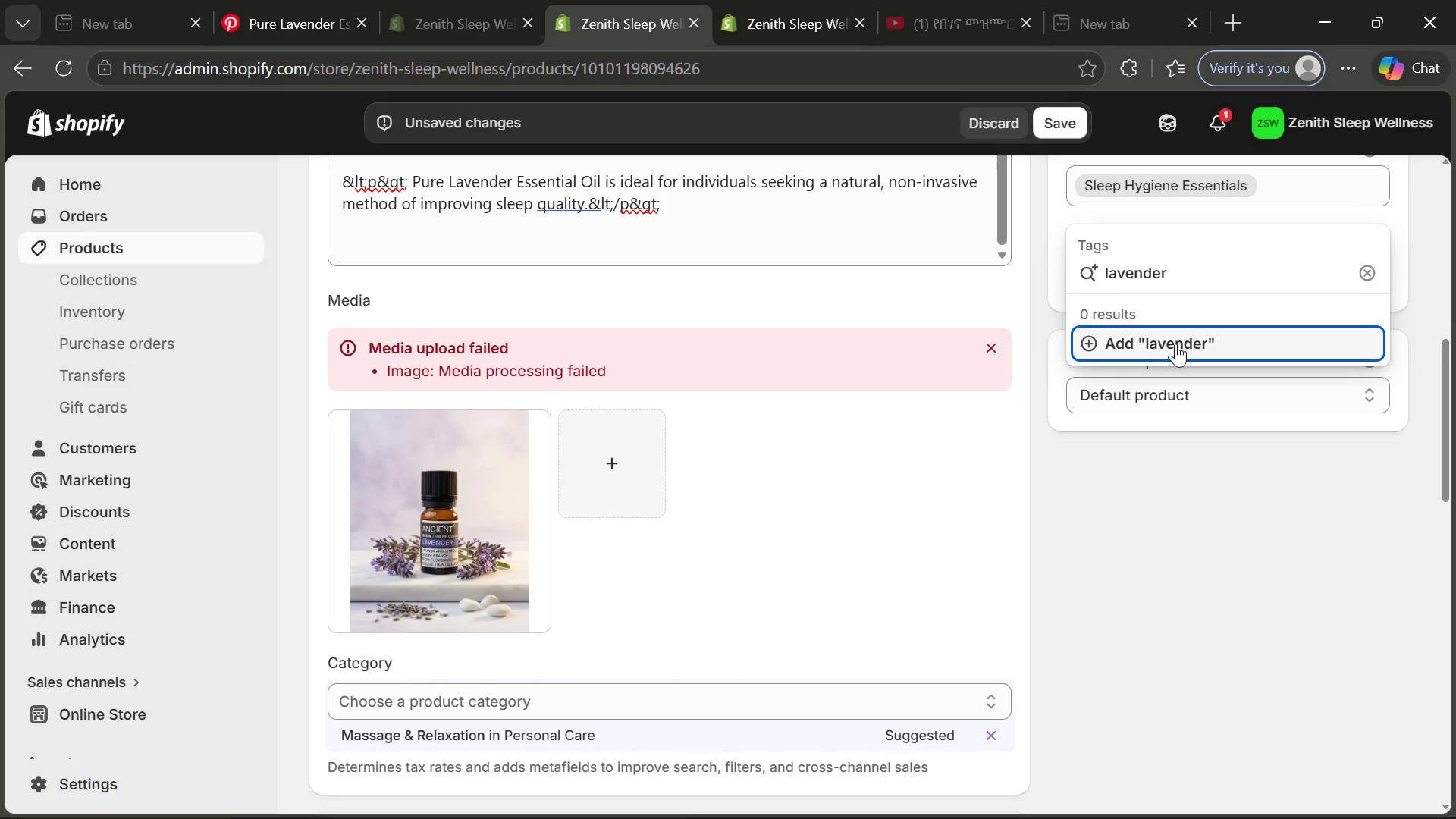 
left_click([1185, 348])
 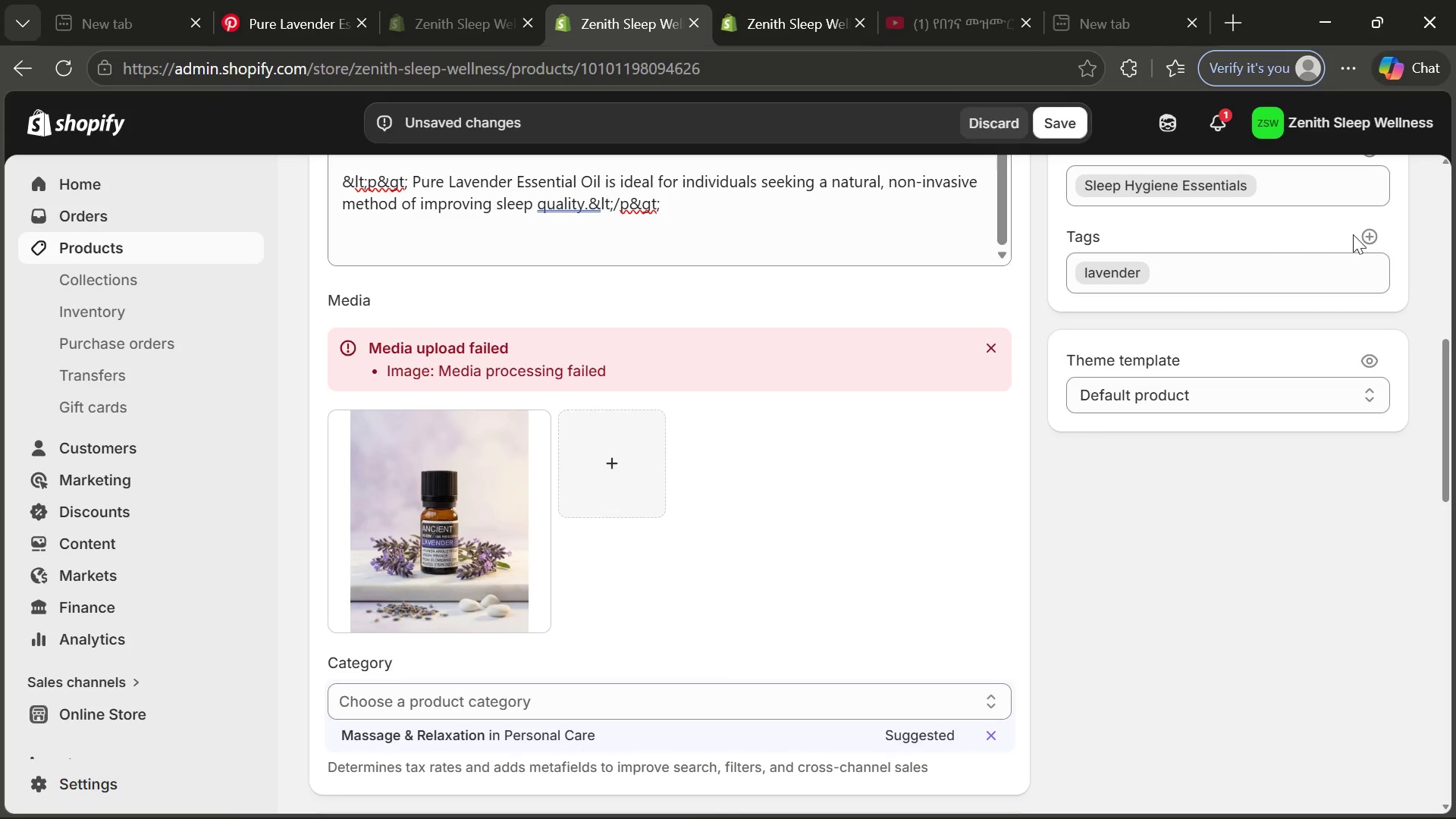 
left_click([1364, 235])
 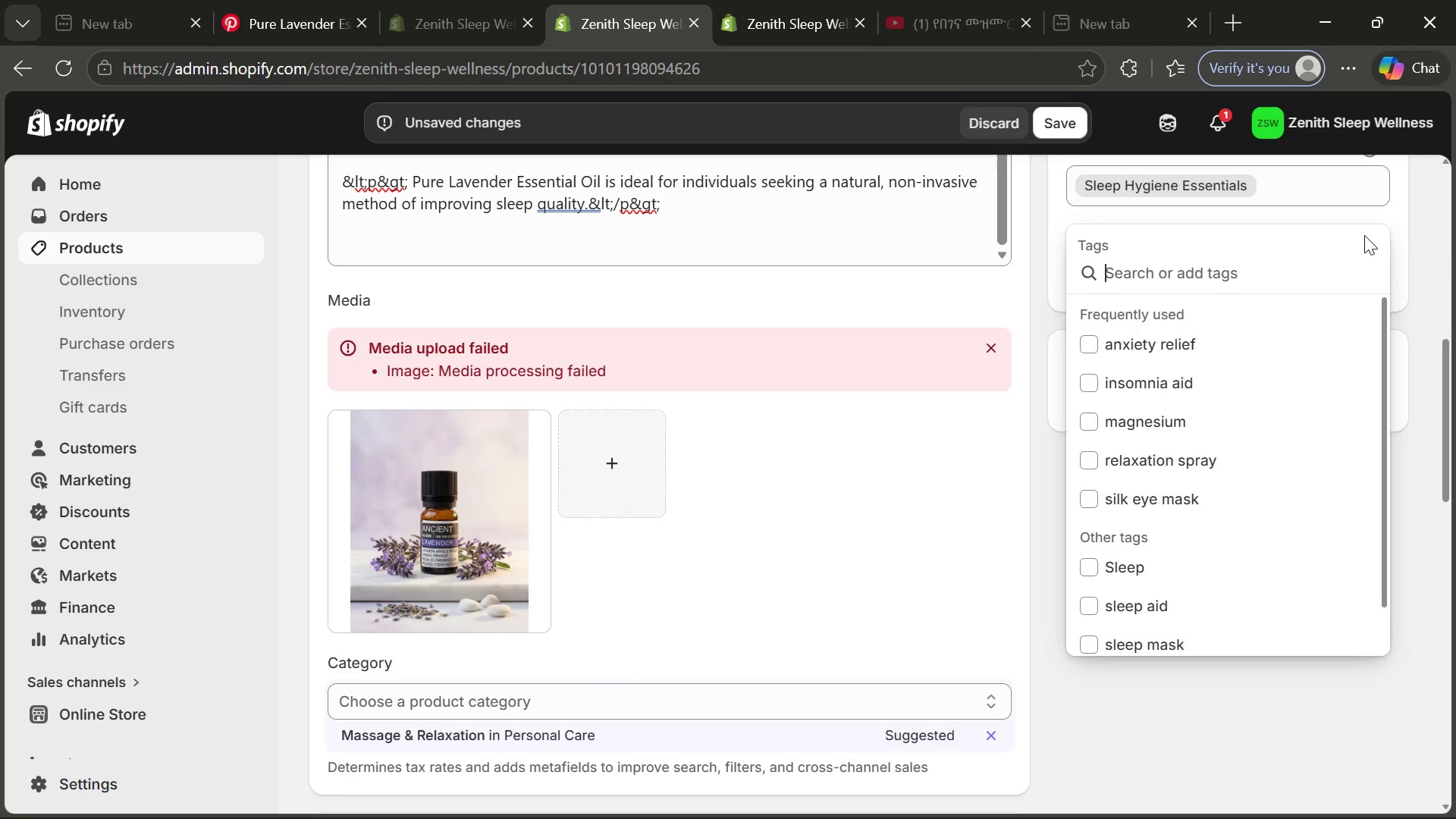 
type(essential oil)
 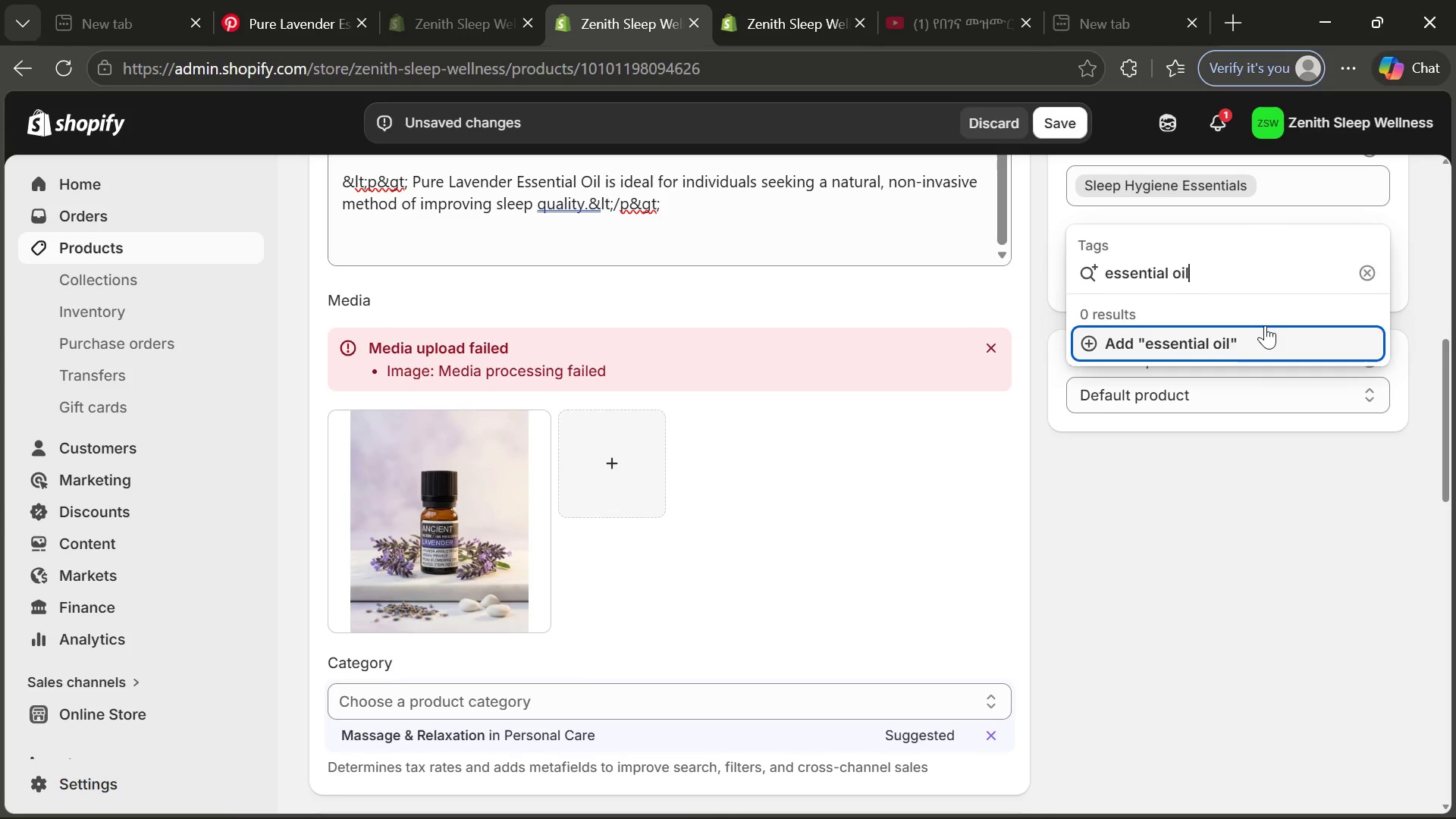 
left_click([1236, 337])
 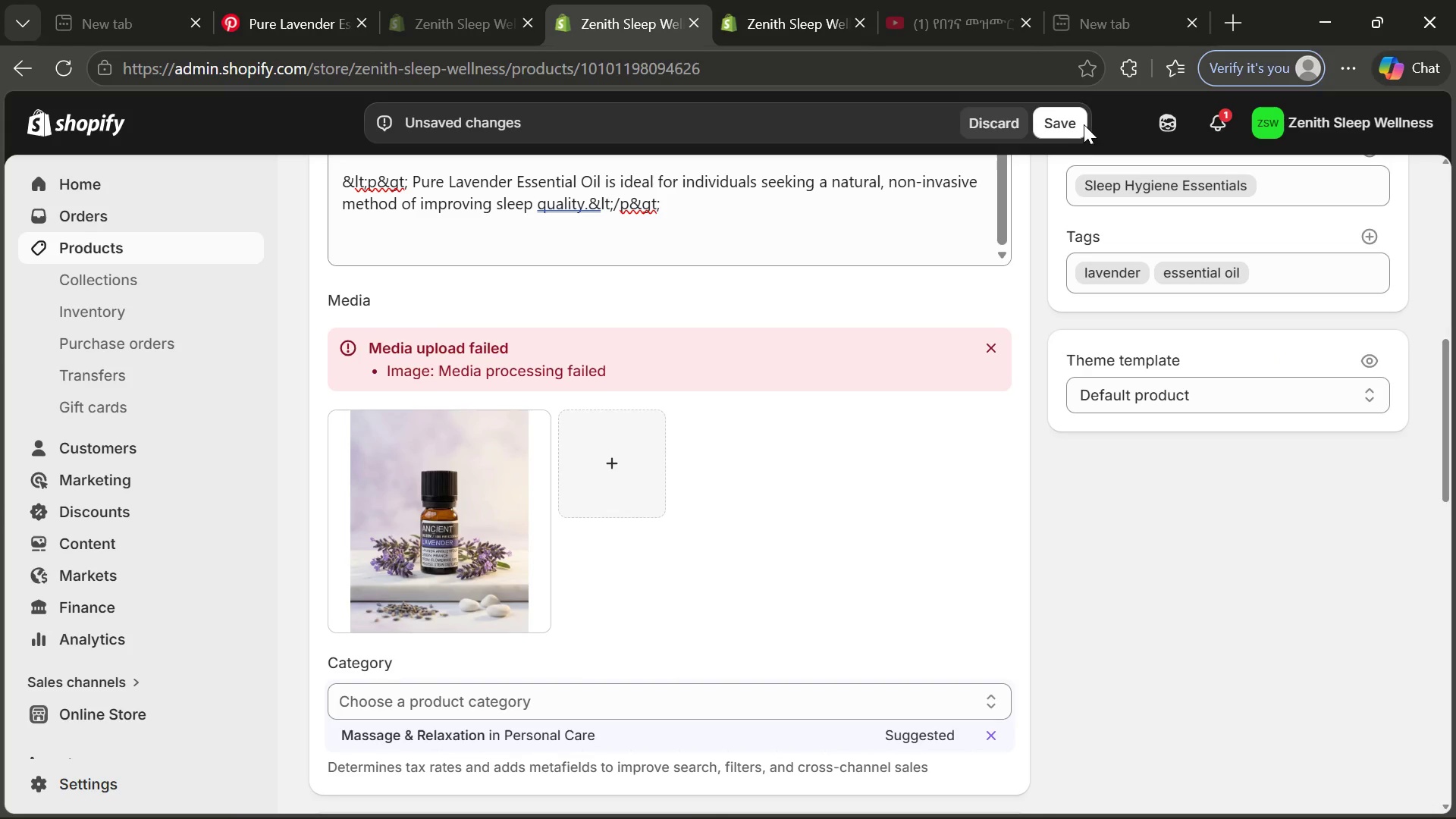 
left_click([1083, 124])
 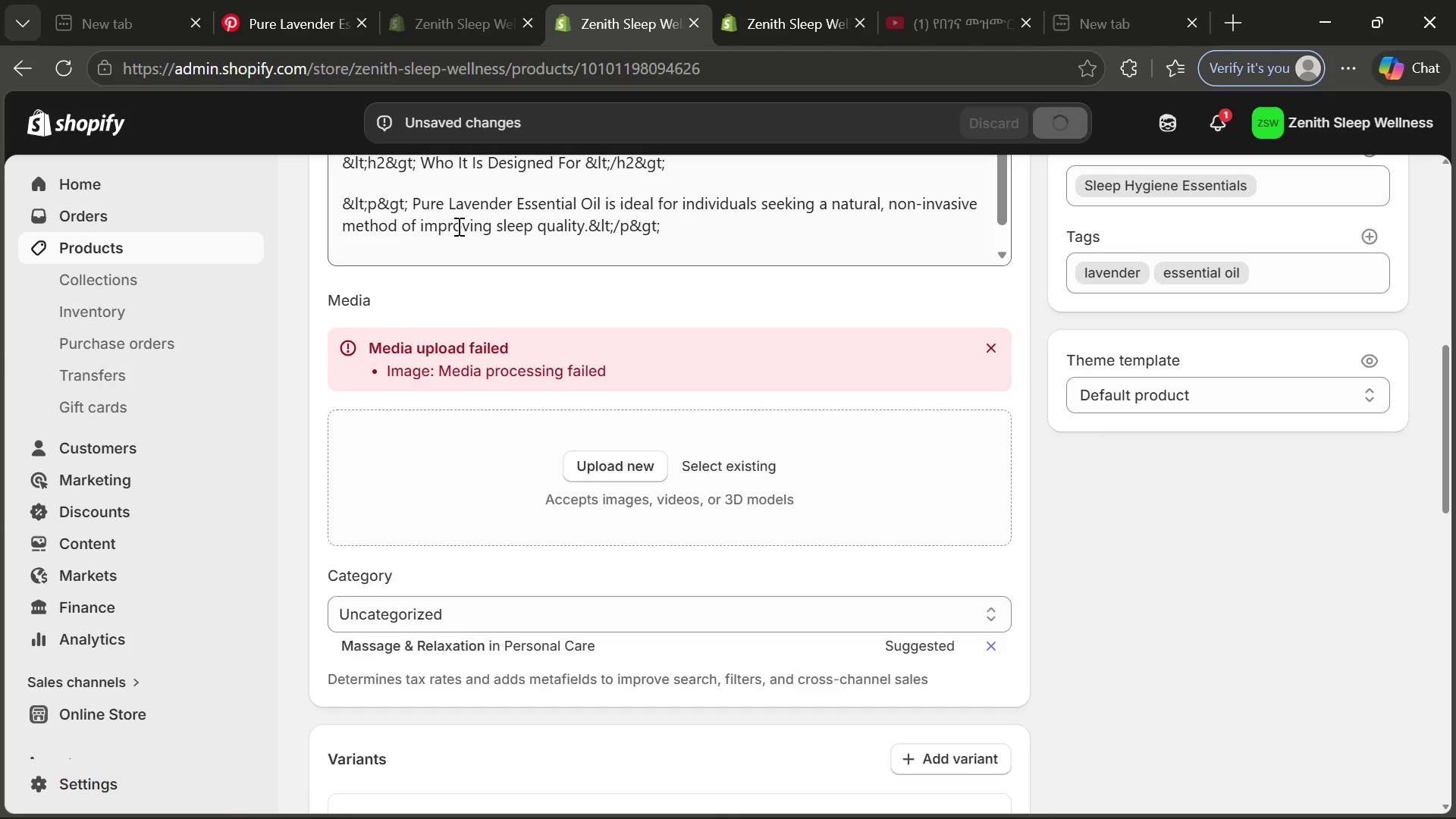 
wait(10.3)
 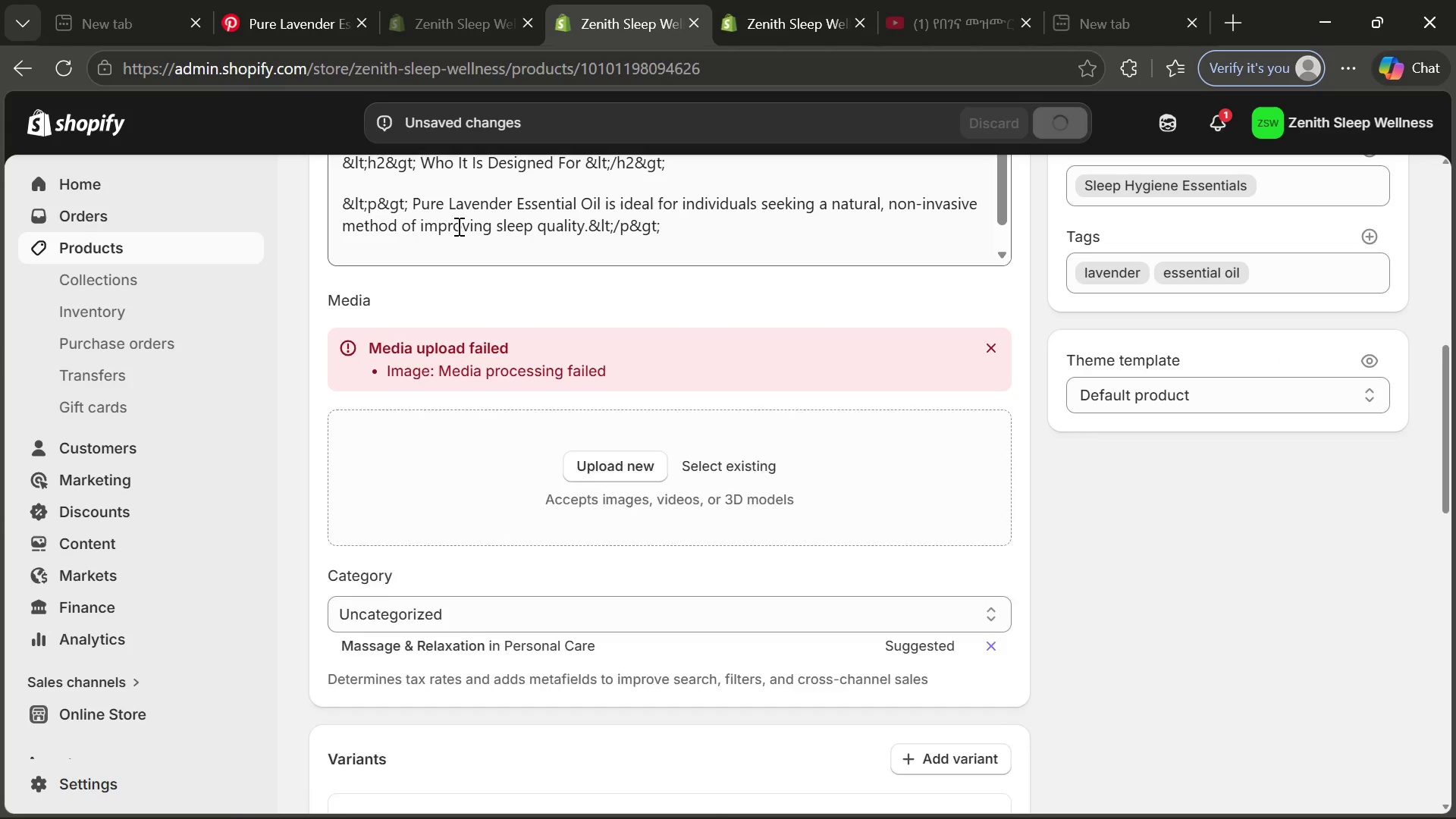 
left_click([168, 254])
 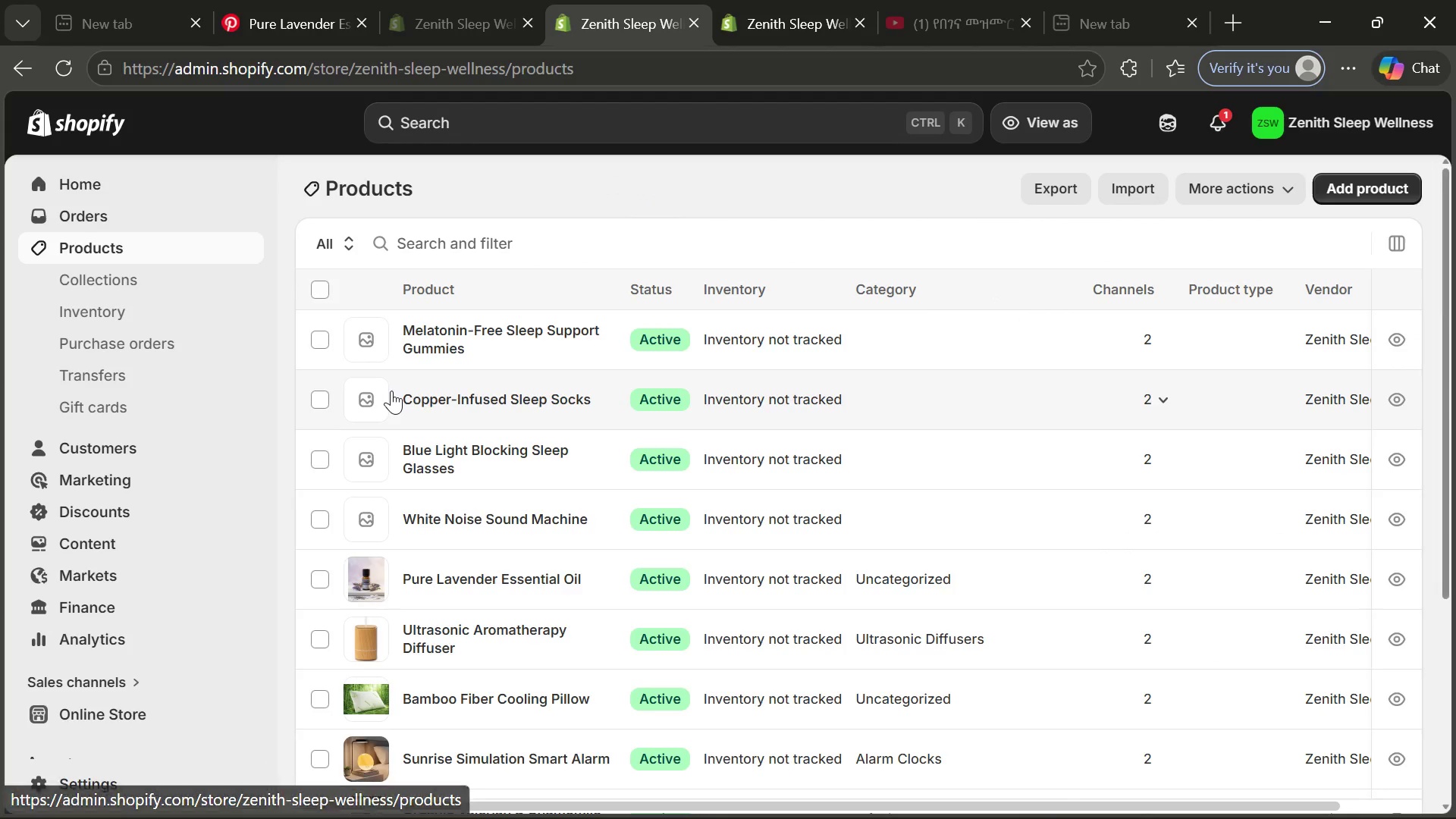 
wait(5.62)
 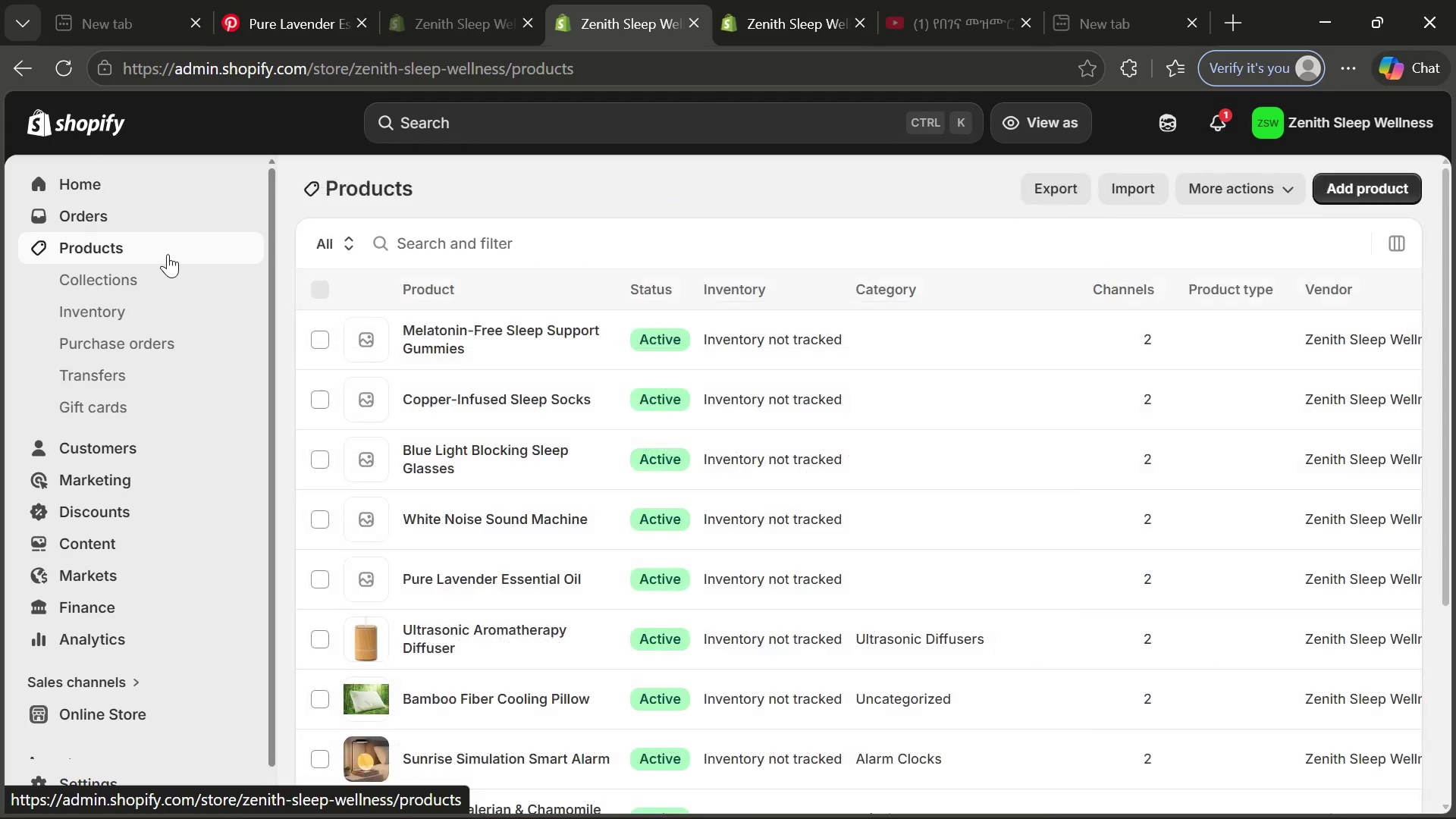 
left_click([496, 519])
 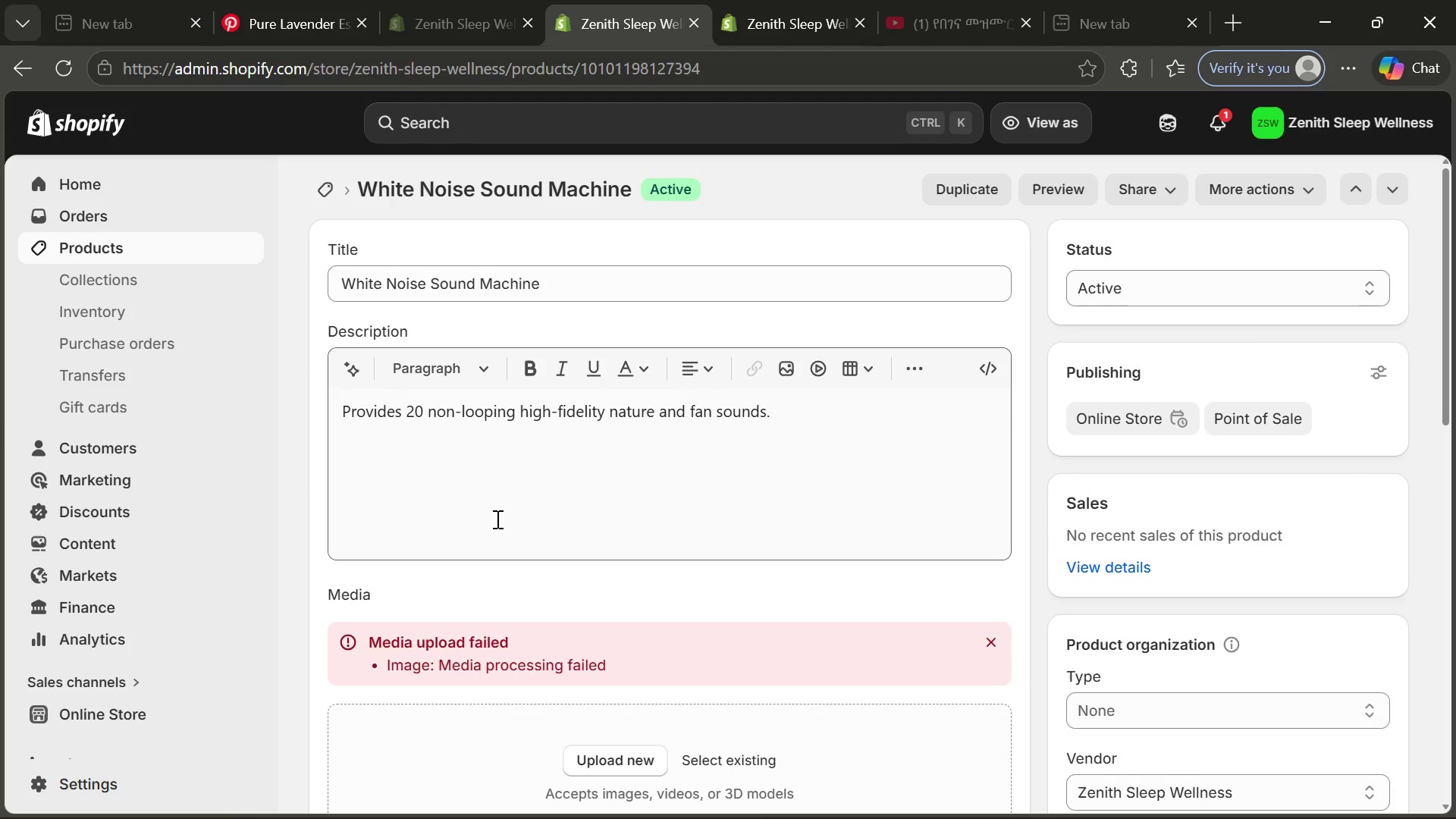 
wait(6.58)
 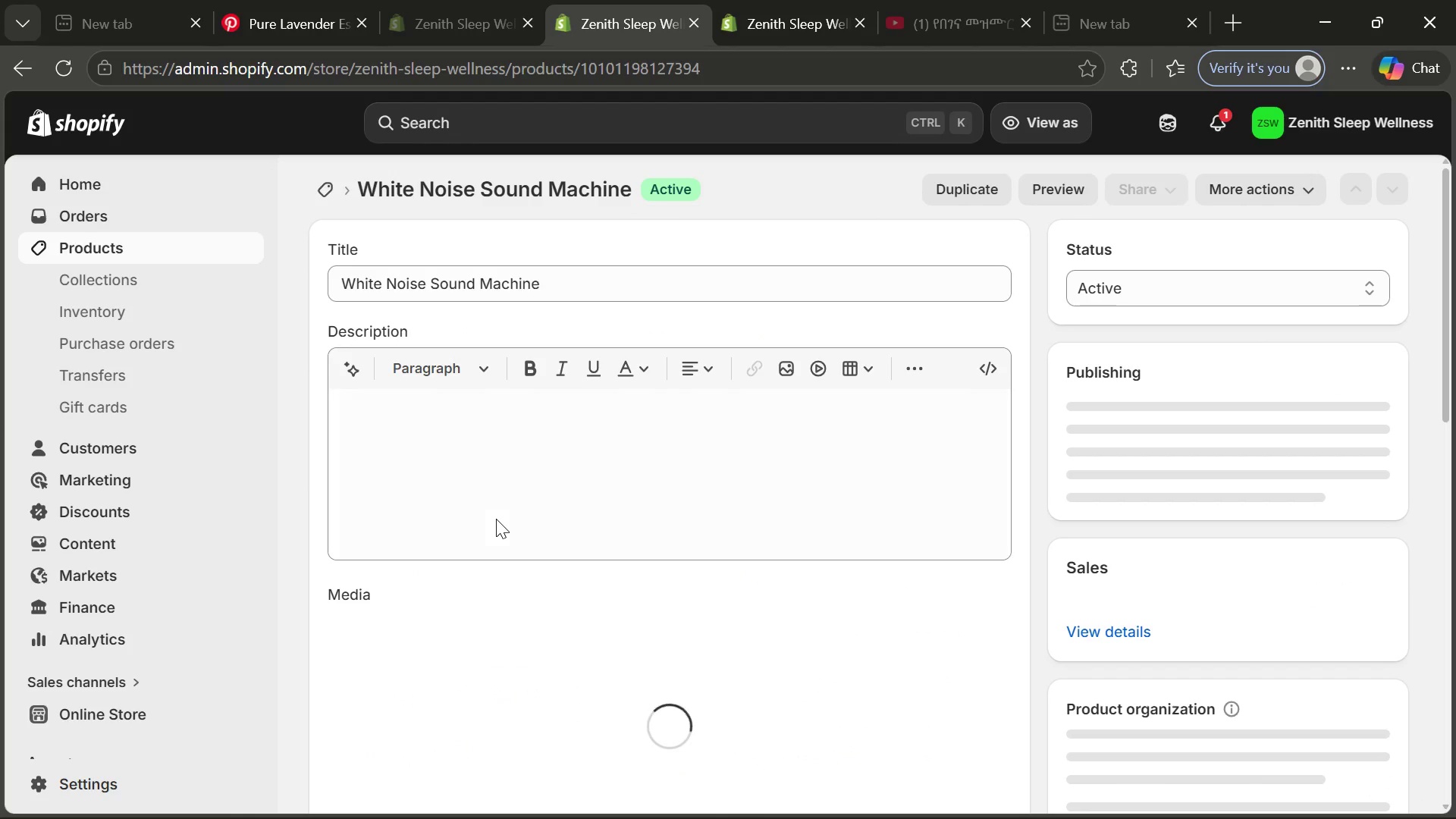 
left_click([488, 491])
 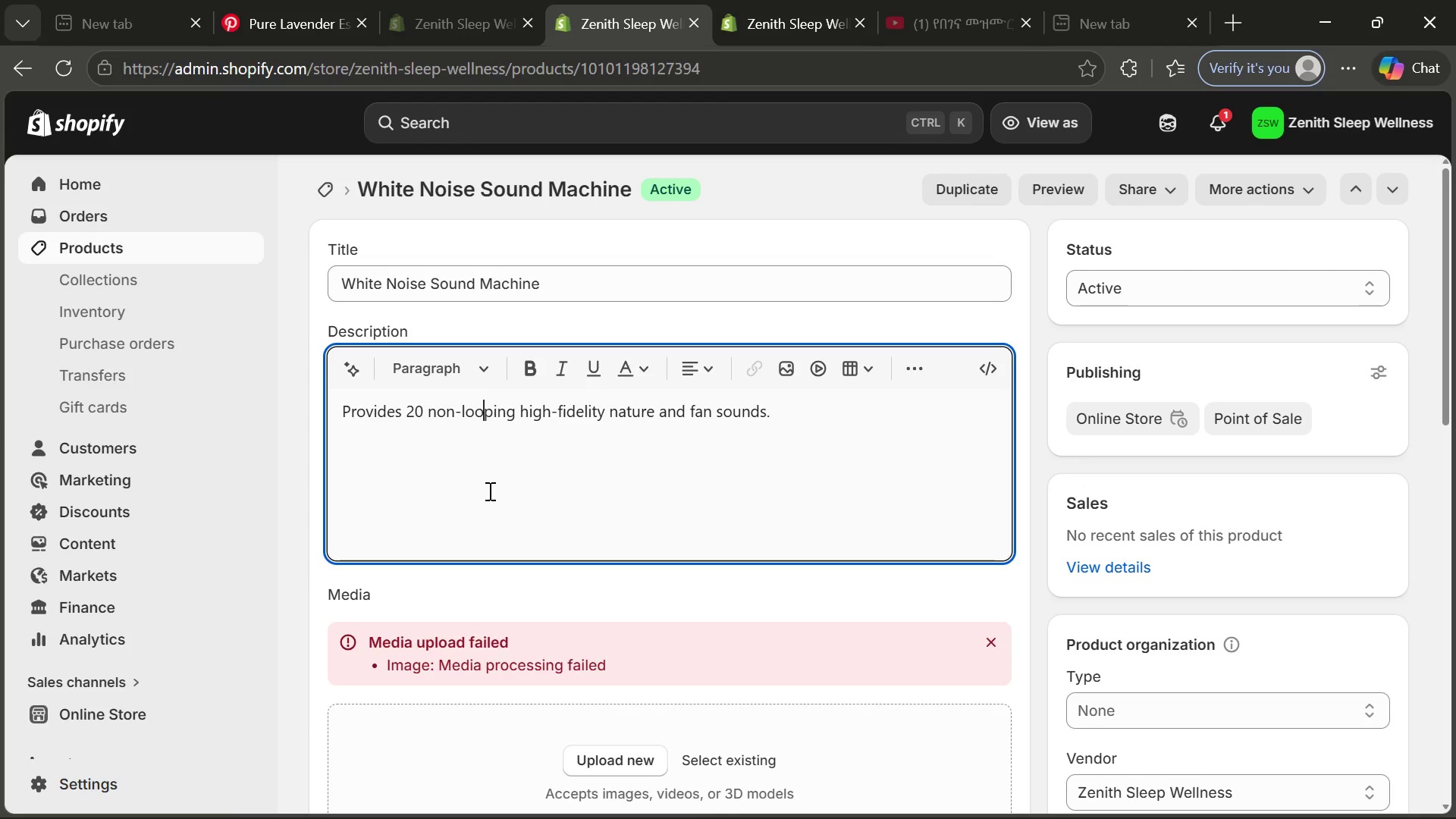 
key(Control+ControlLeft)
 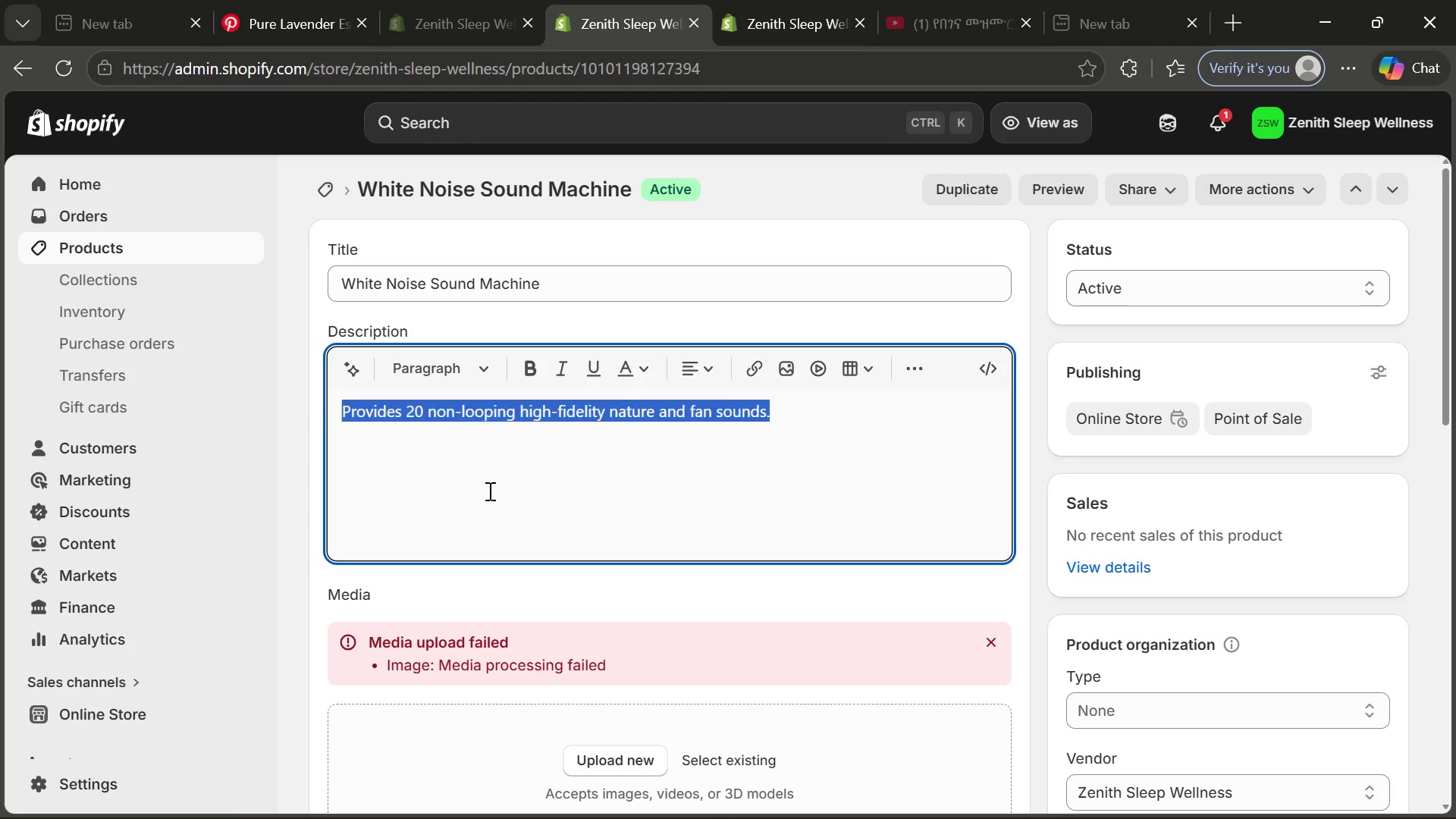 
key(Control+A)
 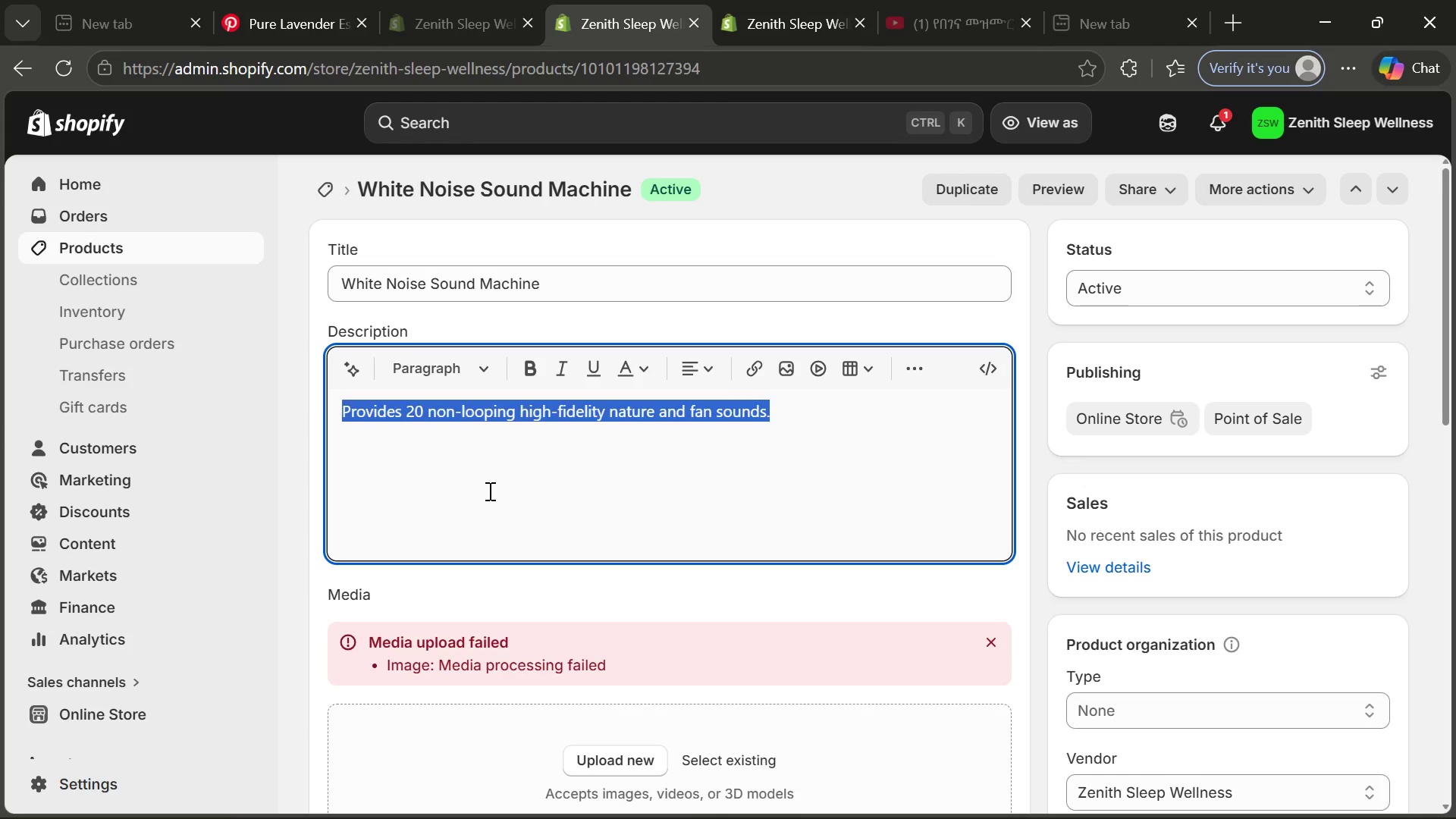 
key(Backspace)
 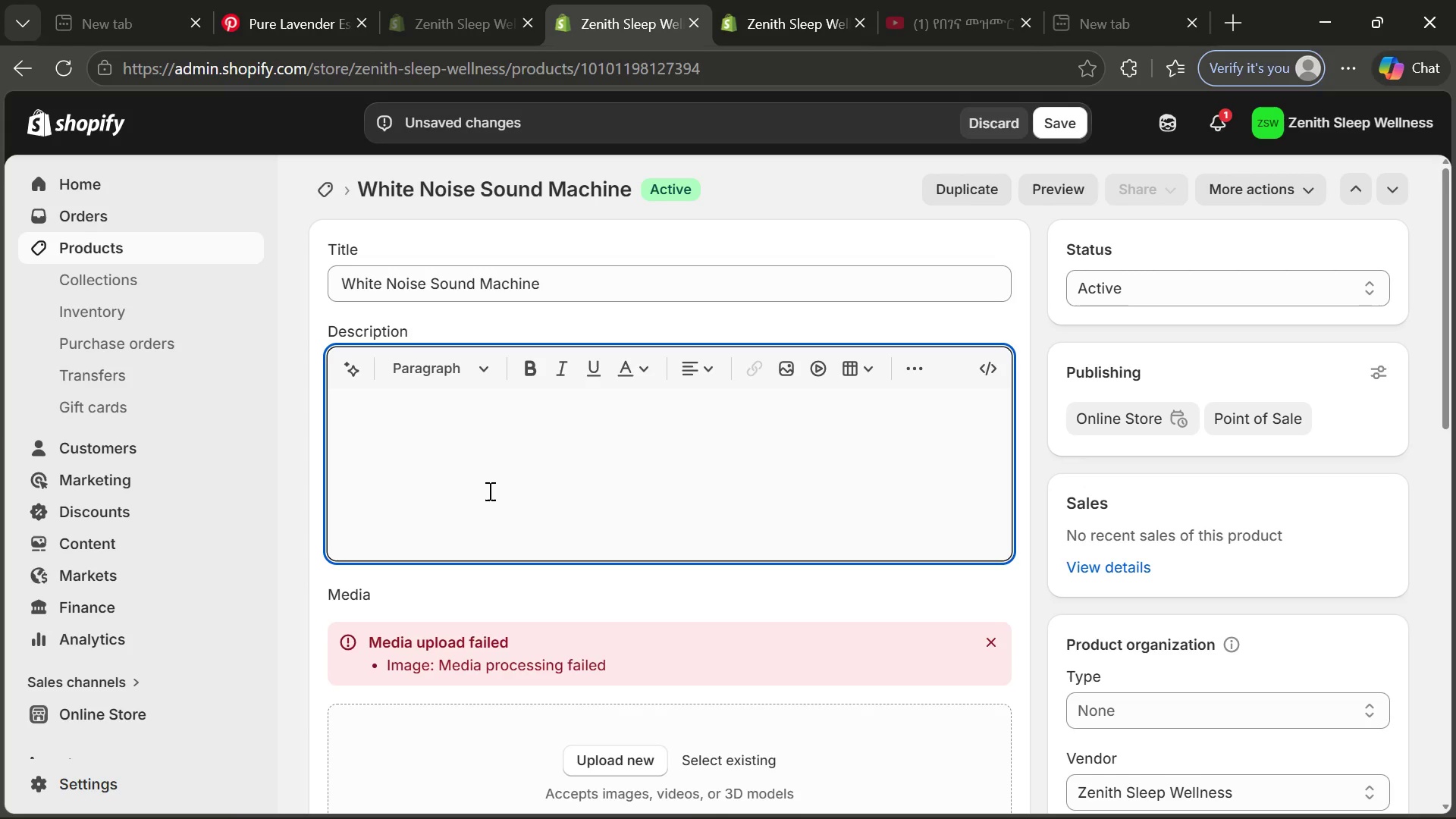 
wait(10.67)
 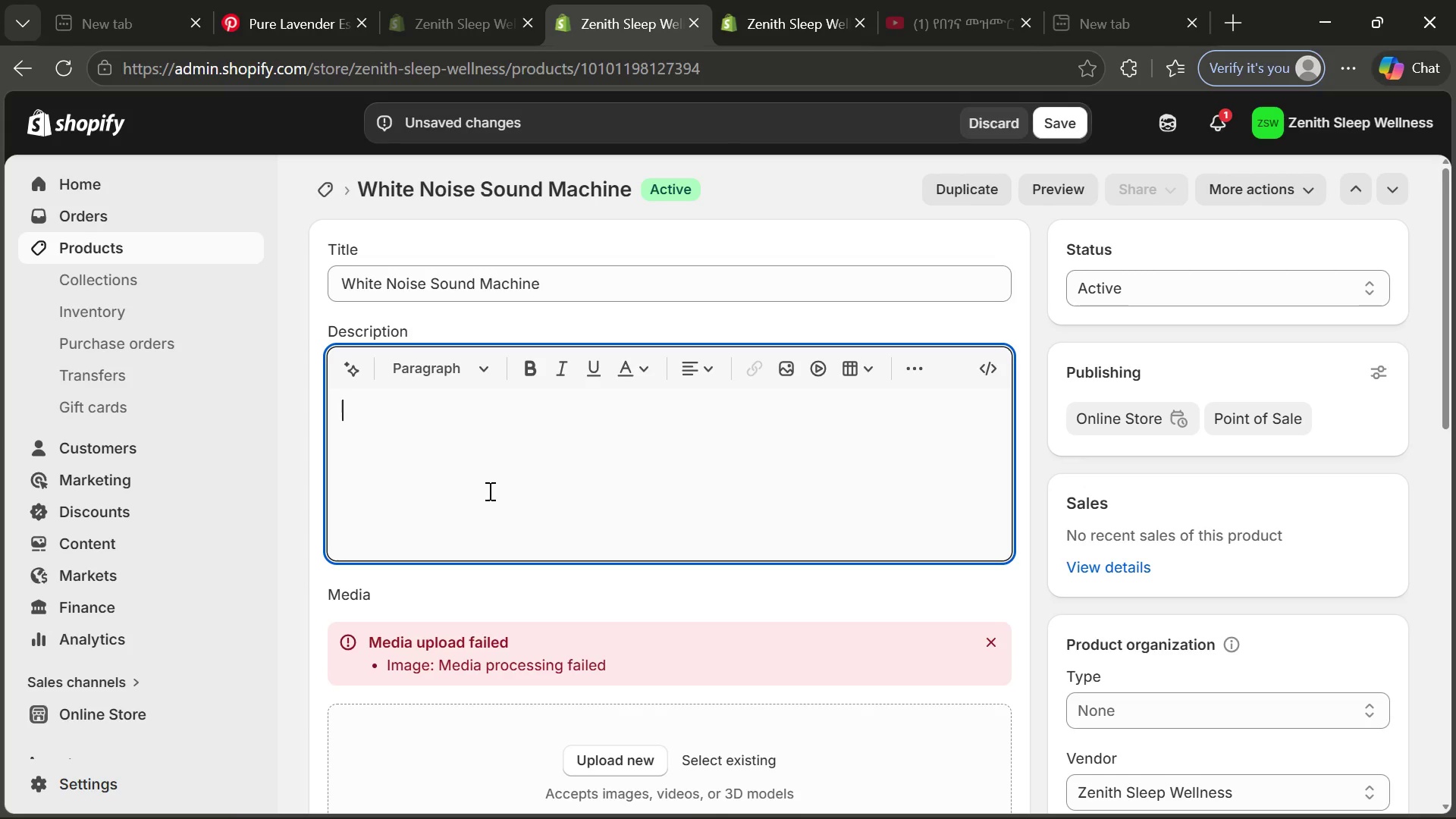 
type(&lt;h2&gt;)
 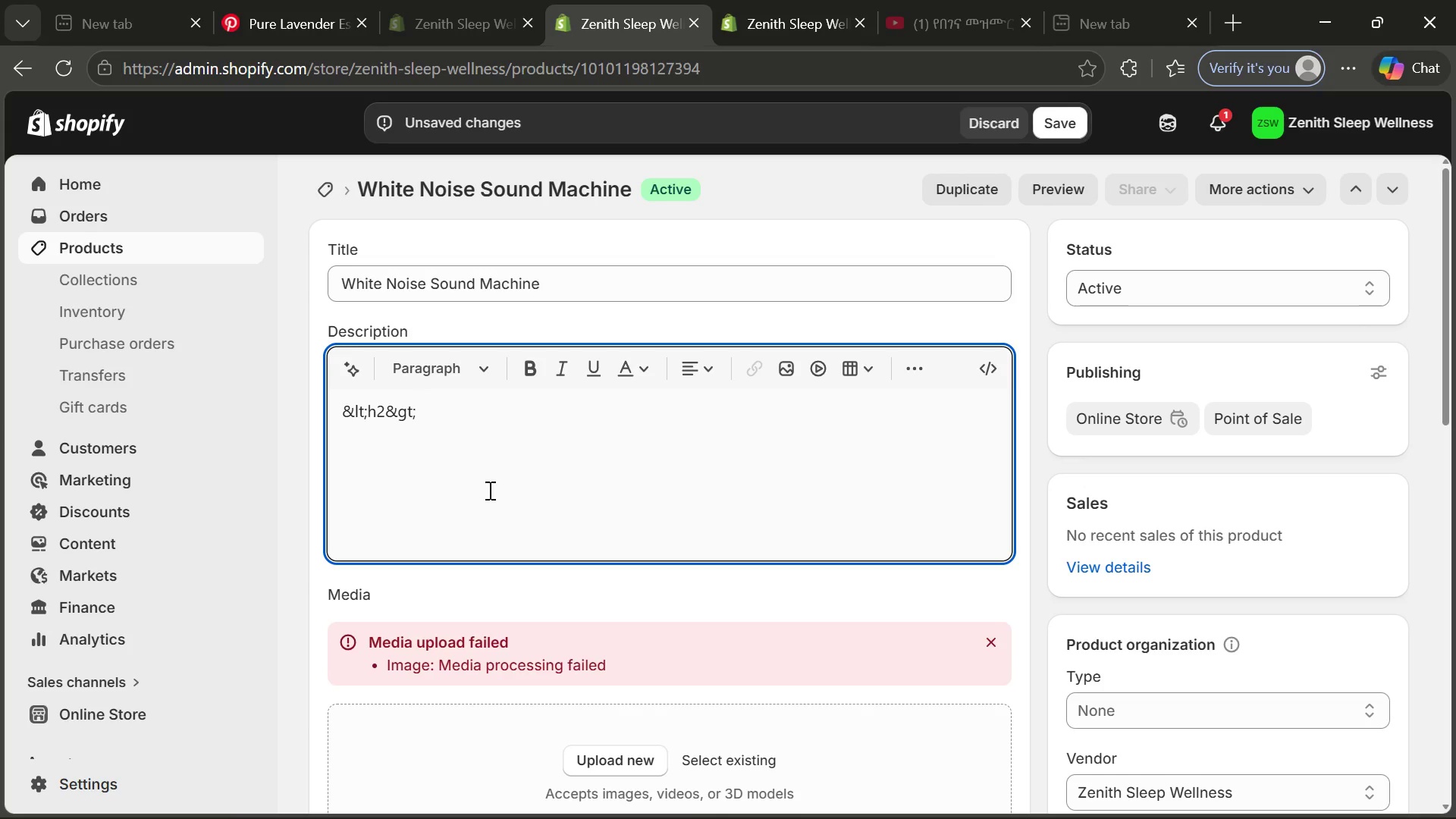 
left_click_drag(start_coordinate=[453, 426], to_coordinate=[335, 416])
 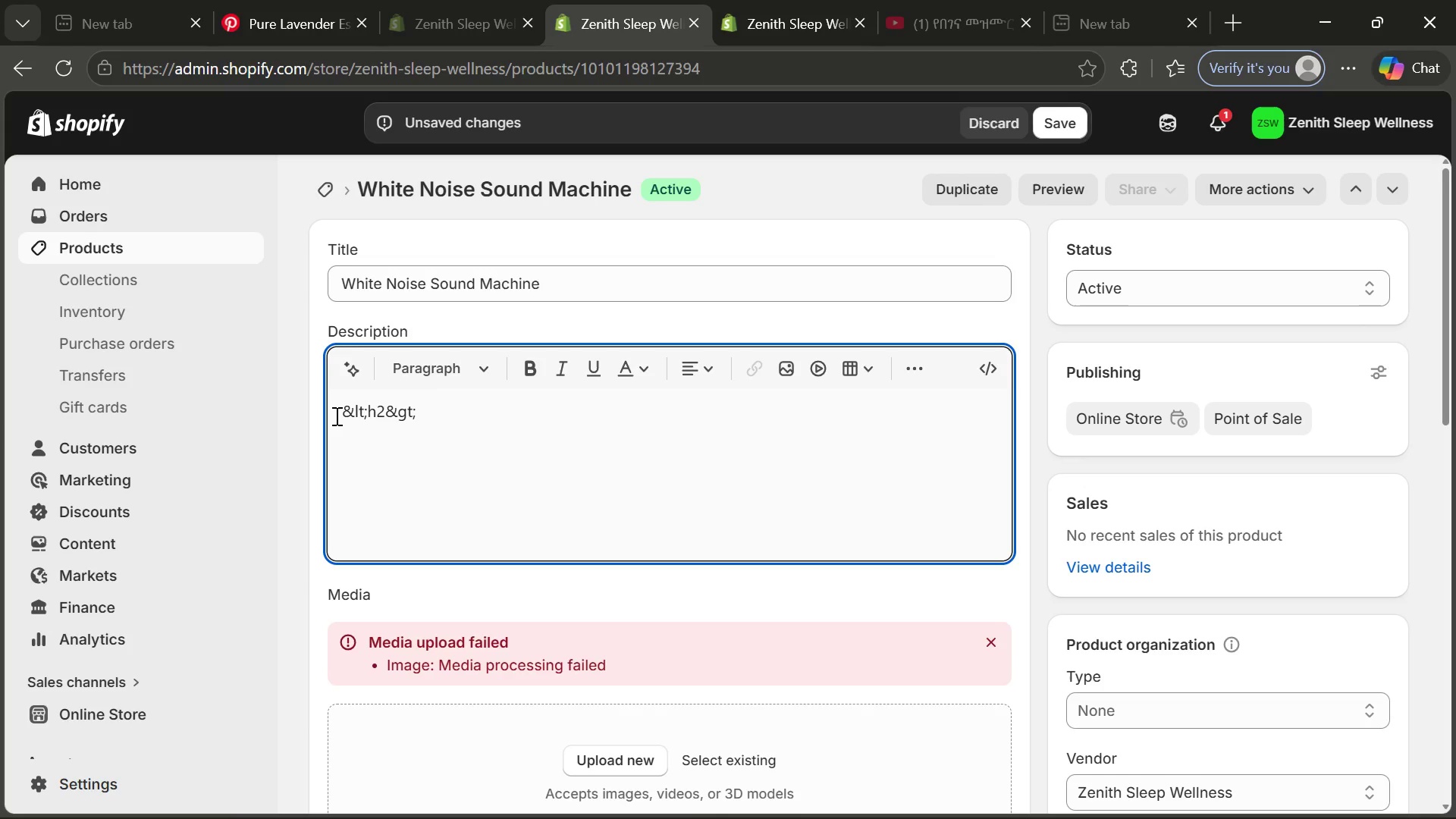 
left_click_drag(start_coordinate=[335, 416], to_coordinate=[495, 412])
 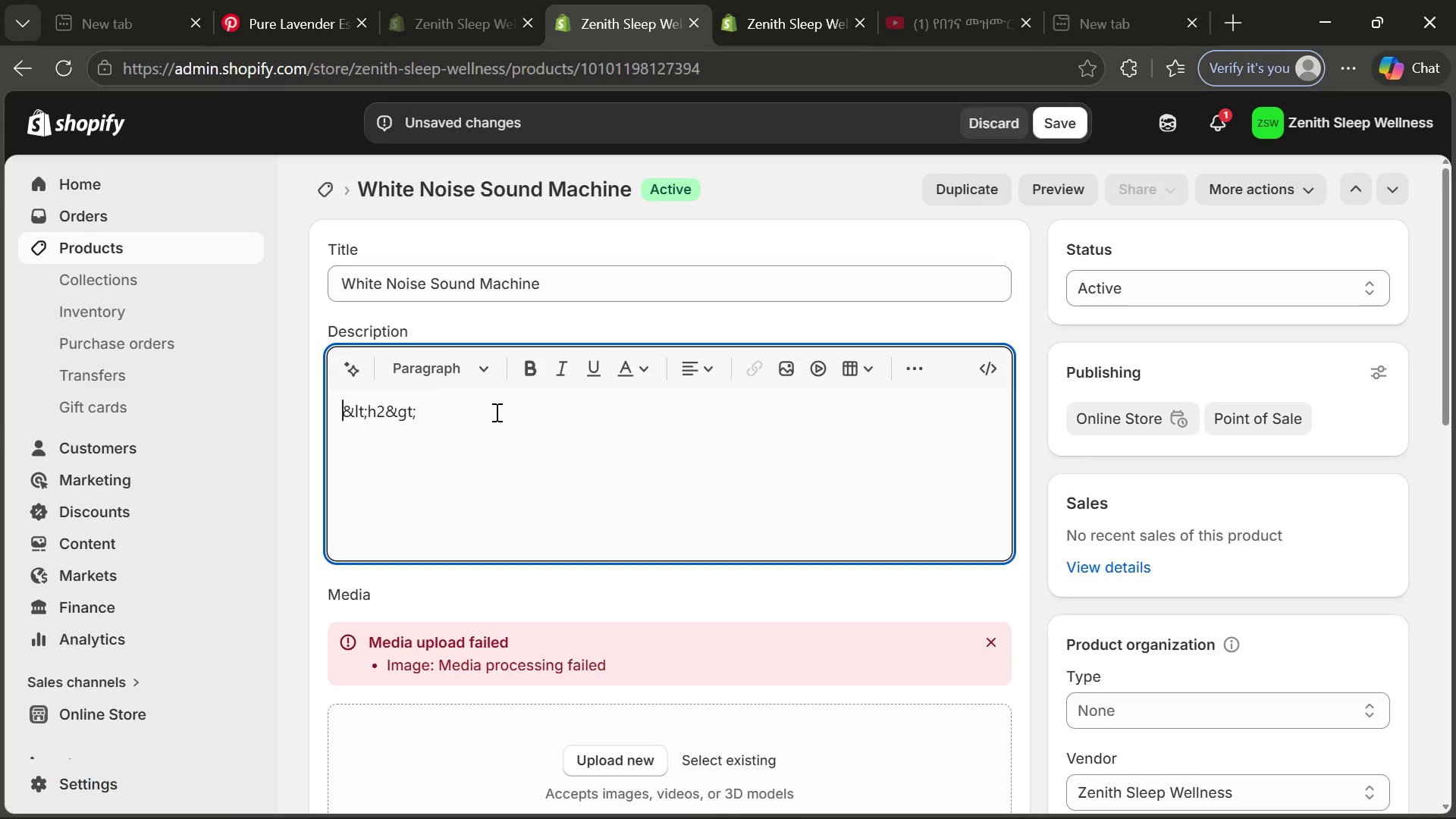 
left_click_drag(start_coordinate=[495, 412], to_coordinate=[312, 411])
 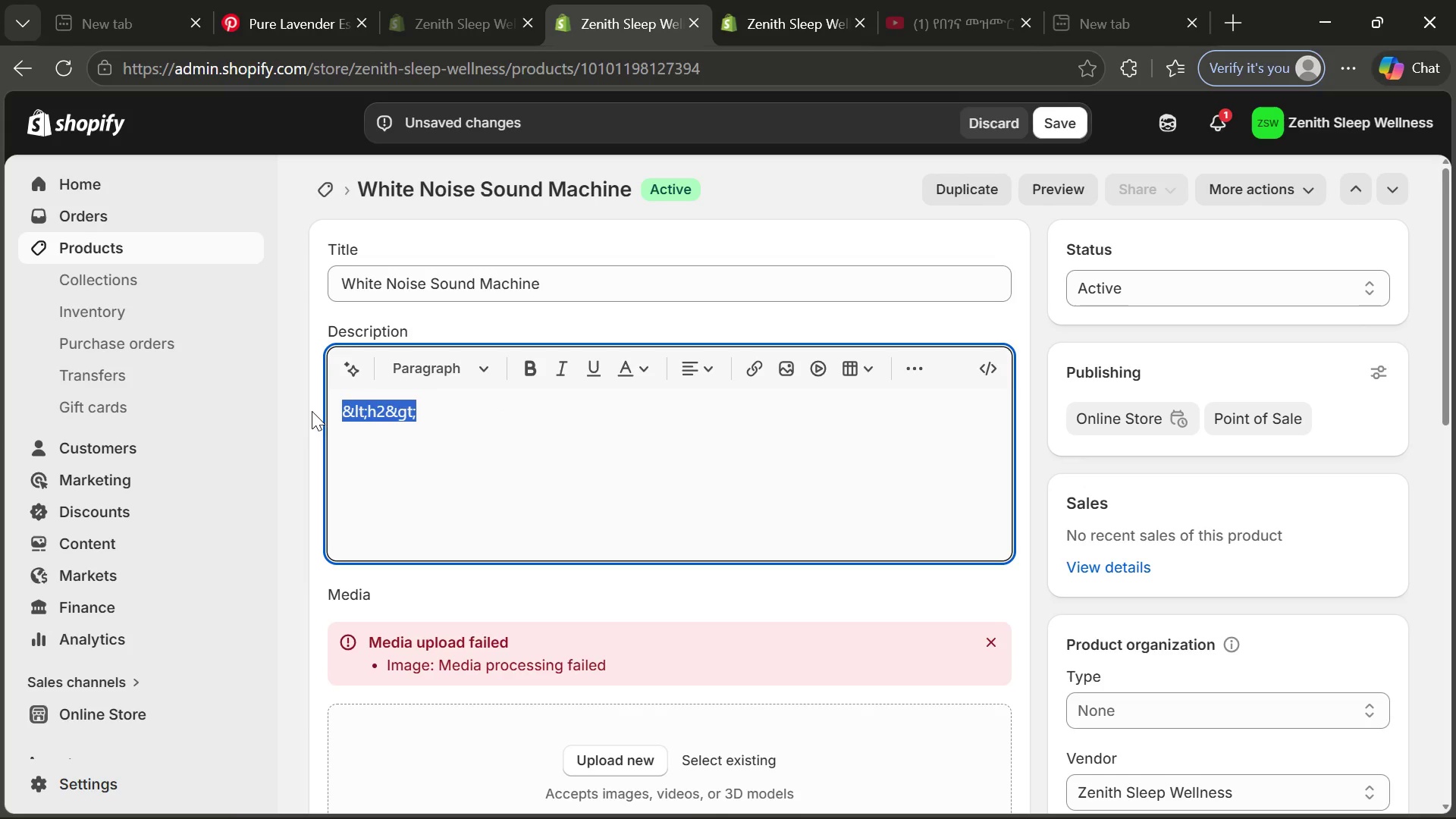 
key(Control+C)
 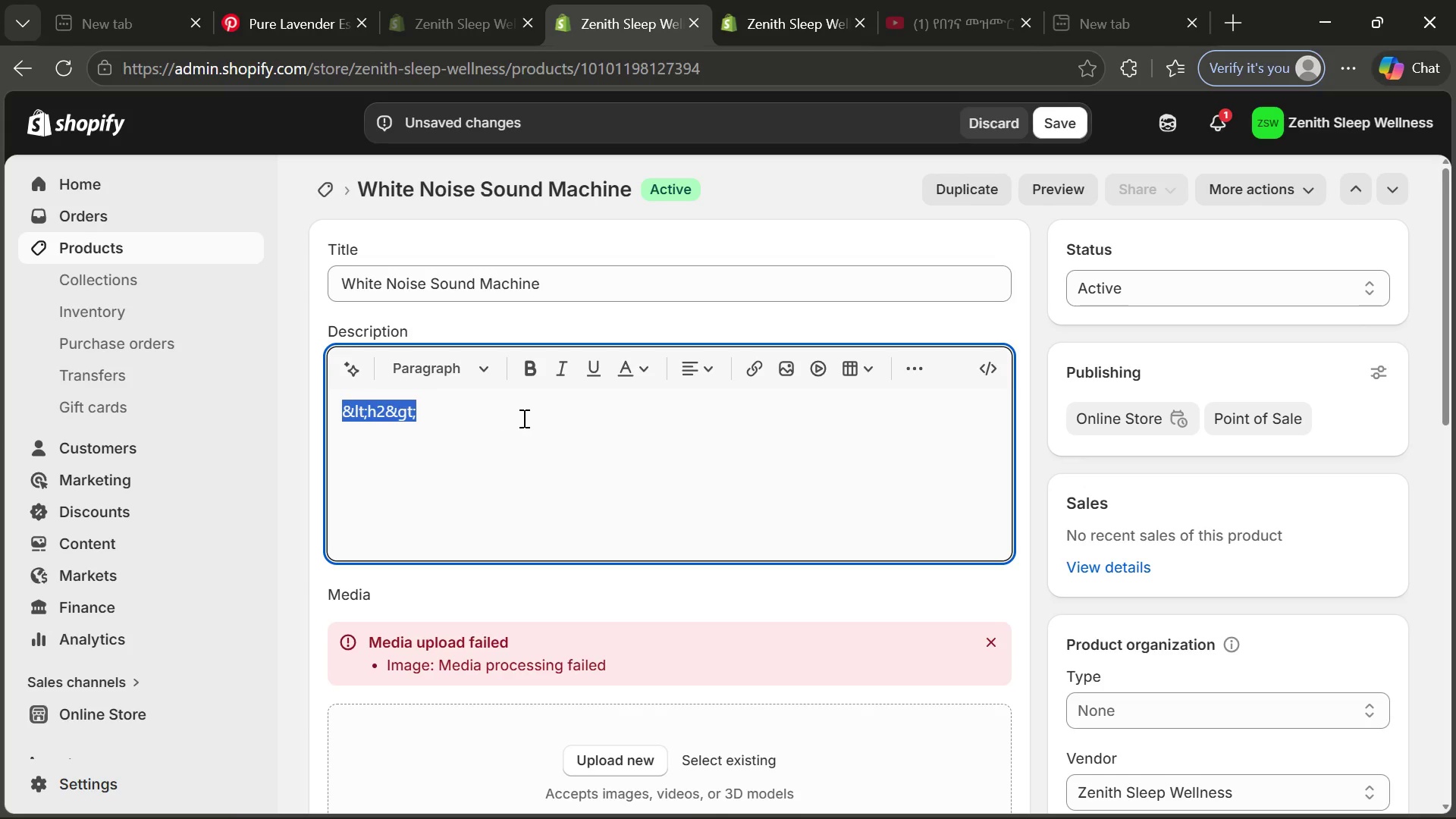 
left_click([522, 418])
 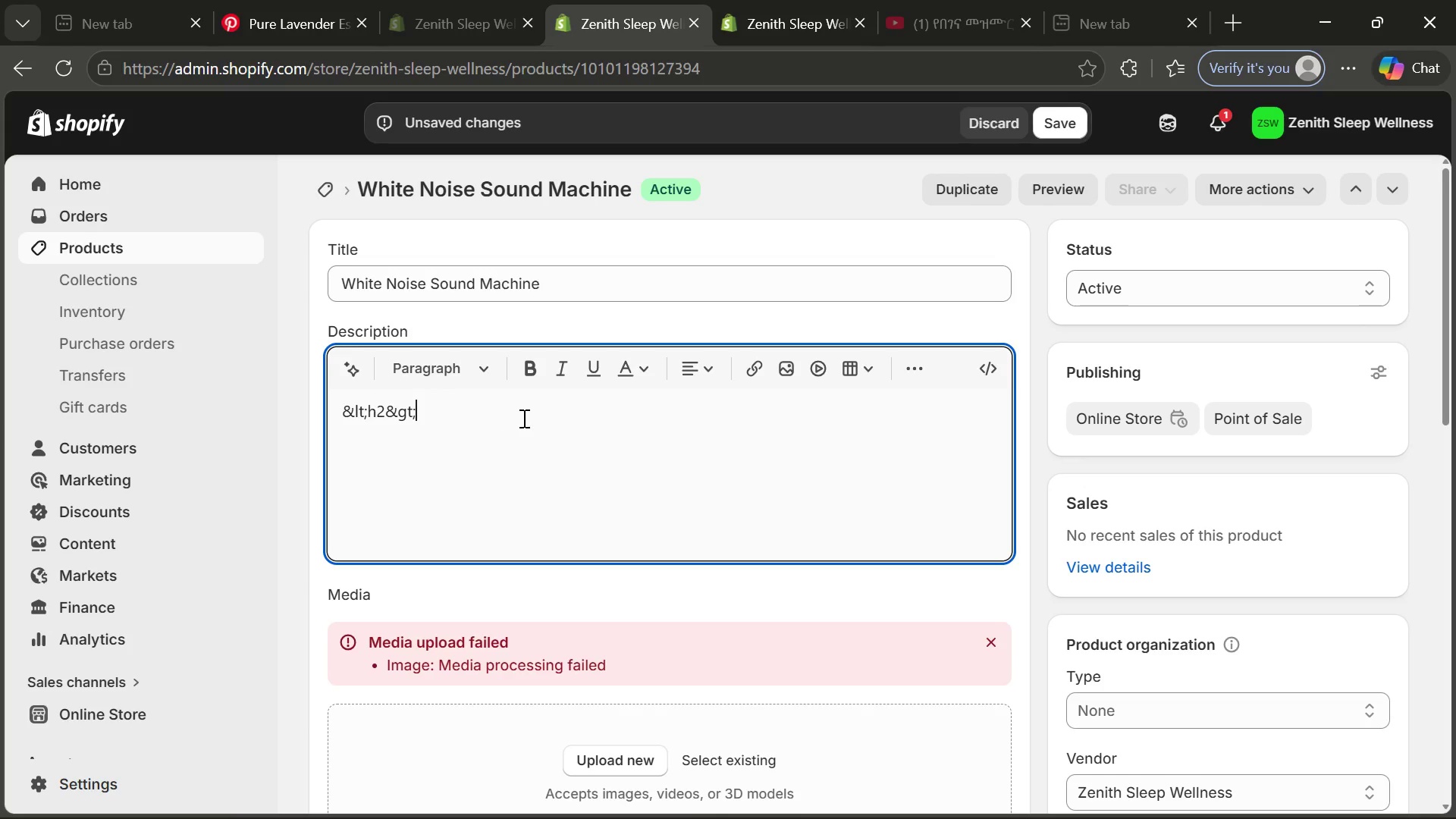 
key(Space)
 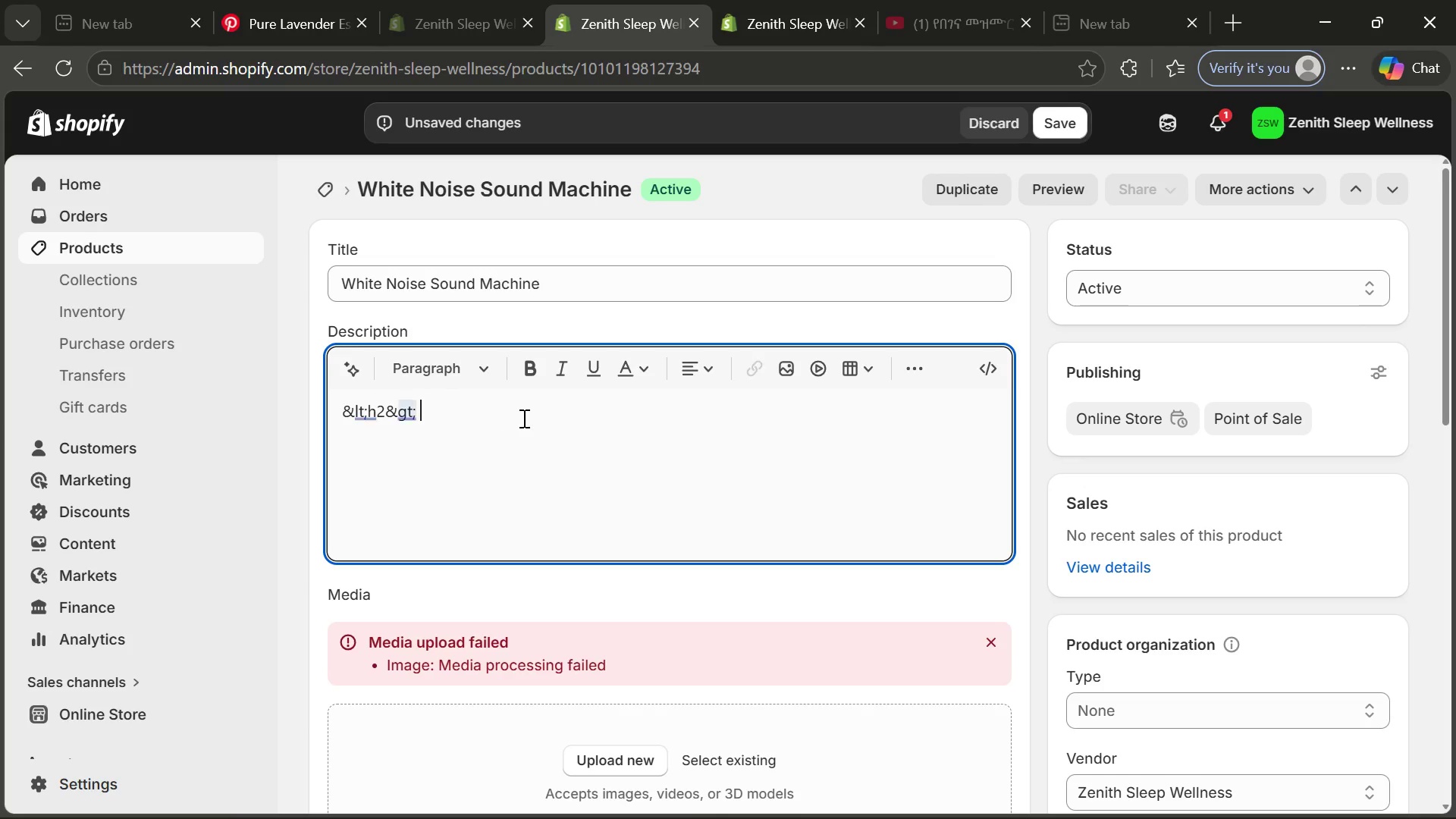 
key(Control+ControlLeft)
 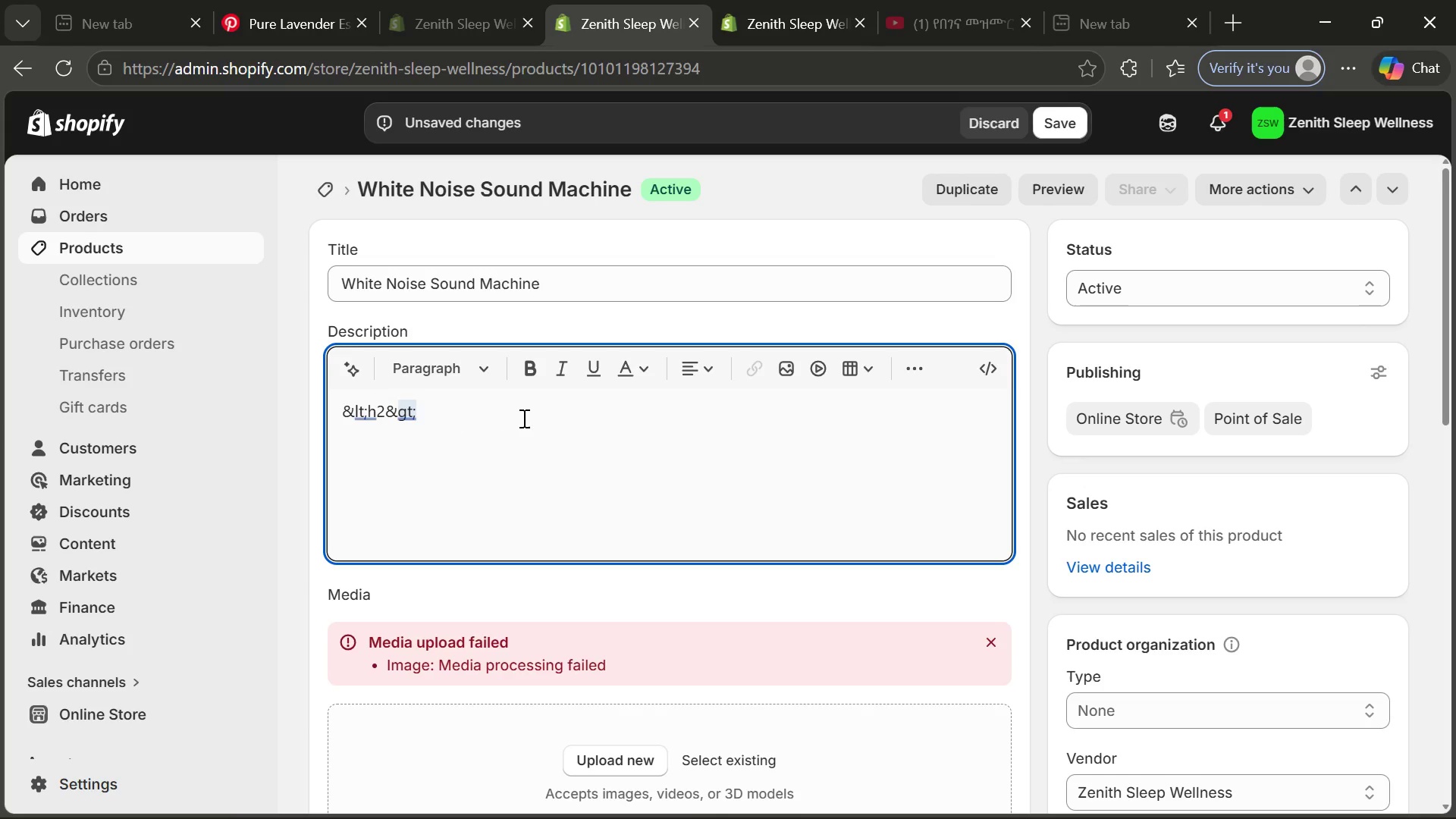 
key(Control+V)
 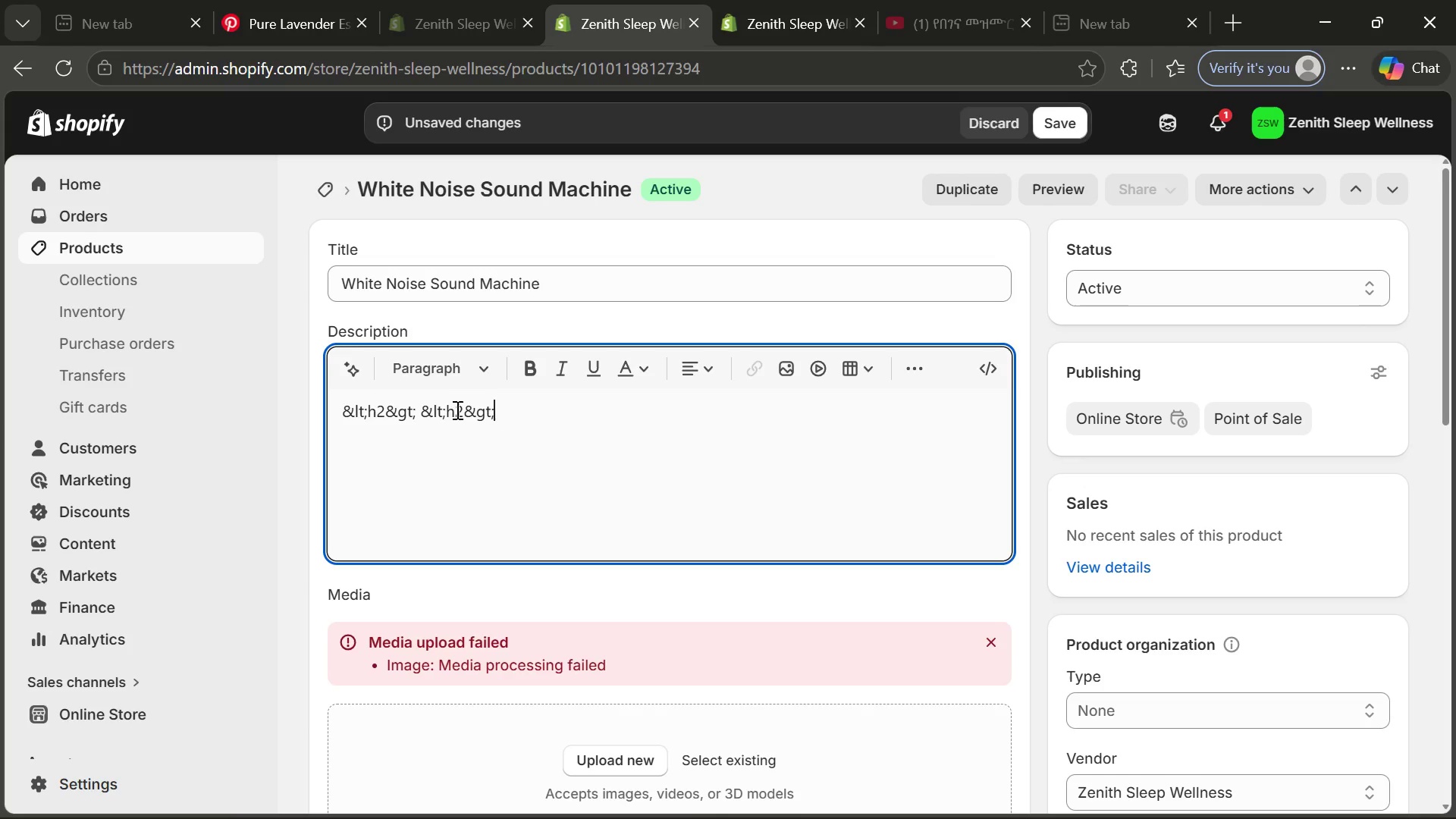 
left_click([449, 408])
 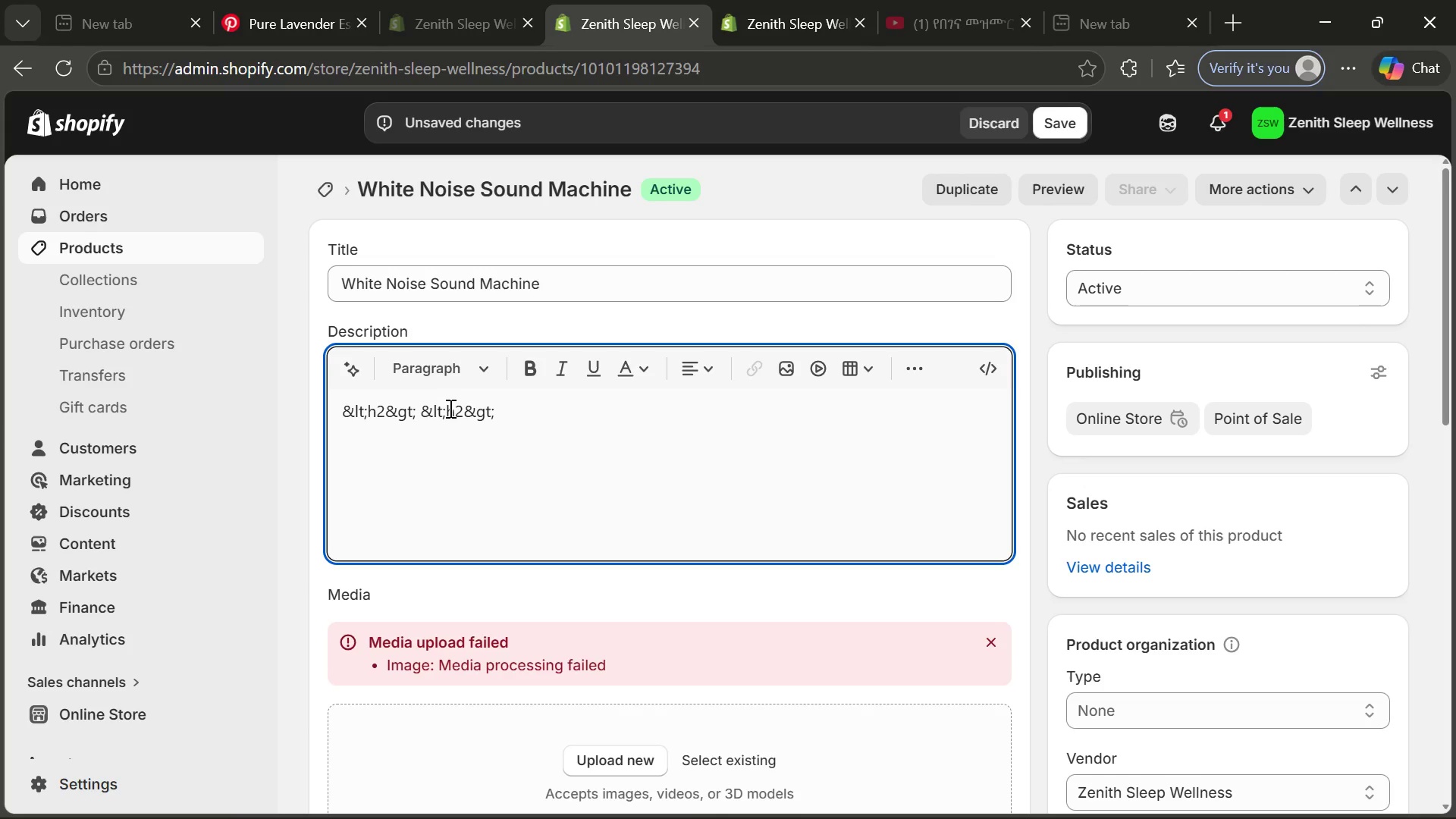 
key(Slash)
 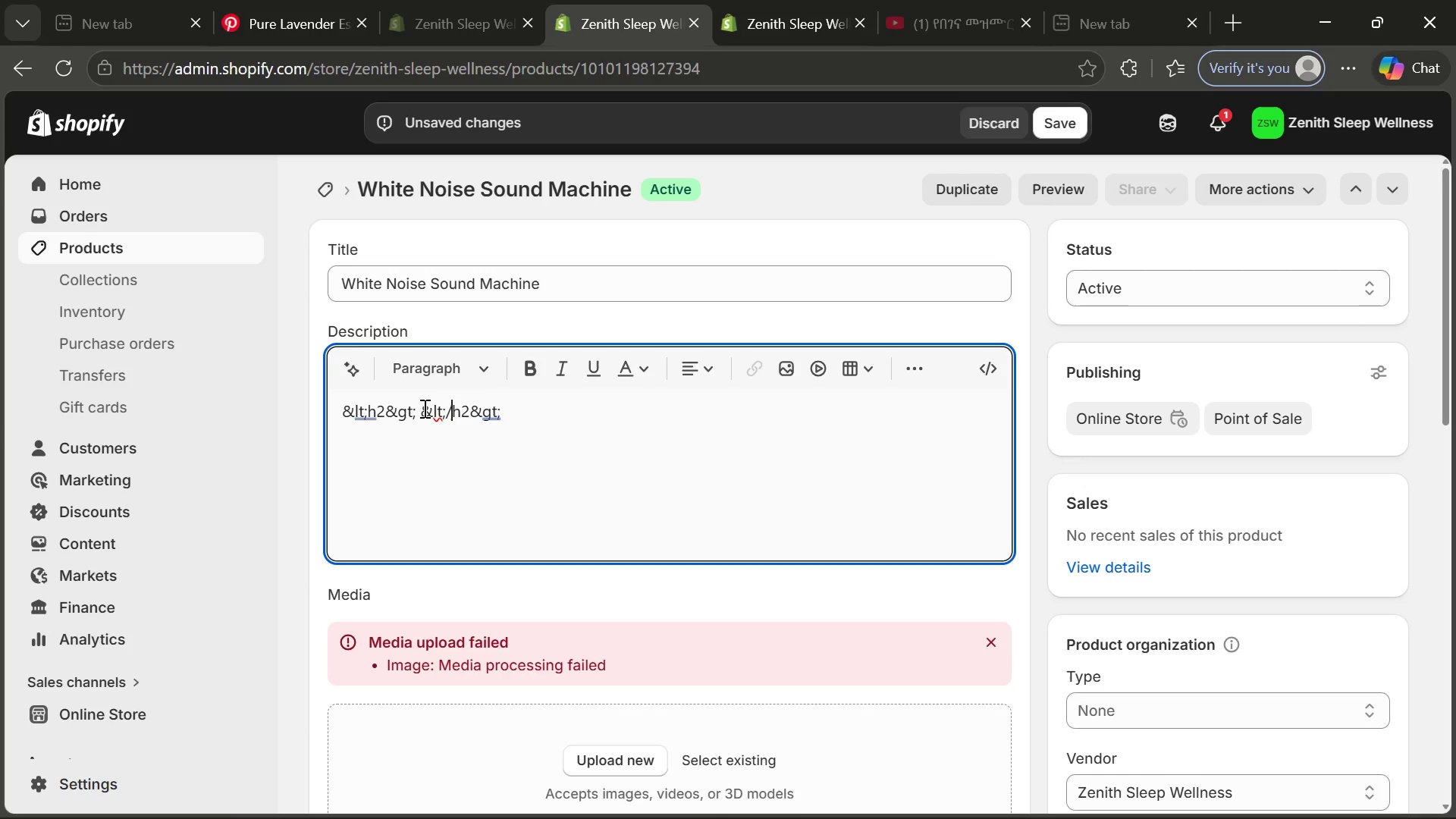 
left_click([422, 408])
 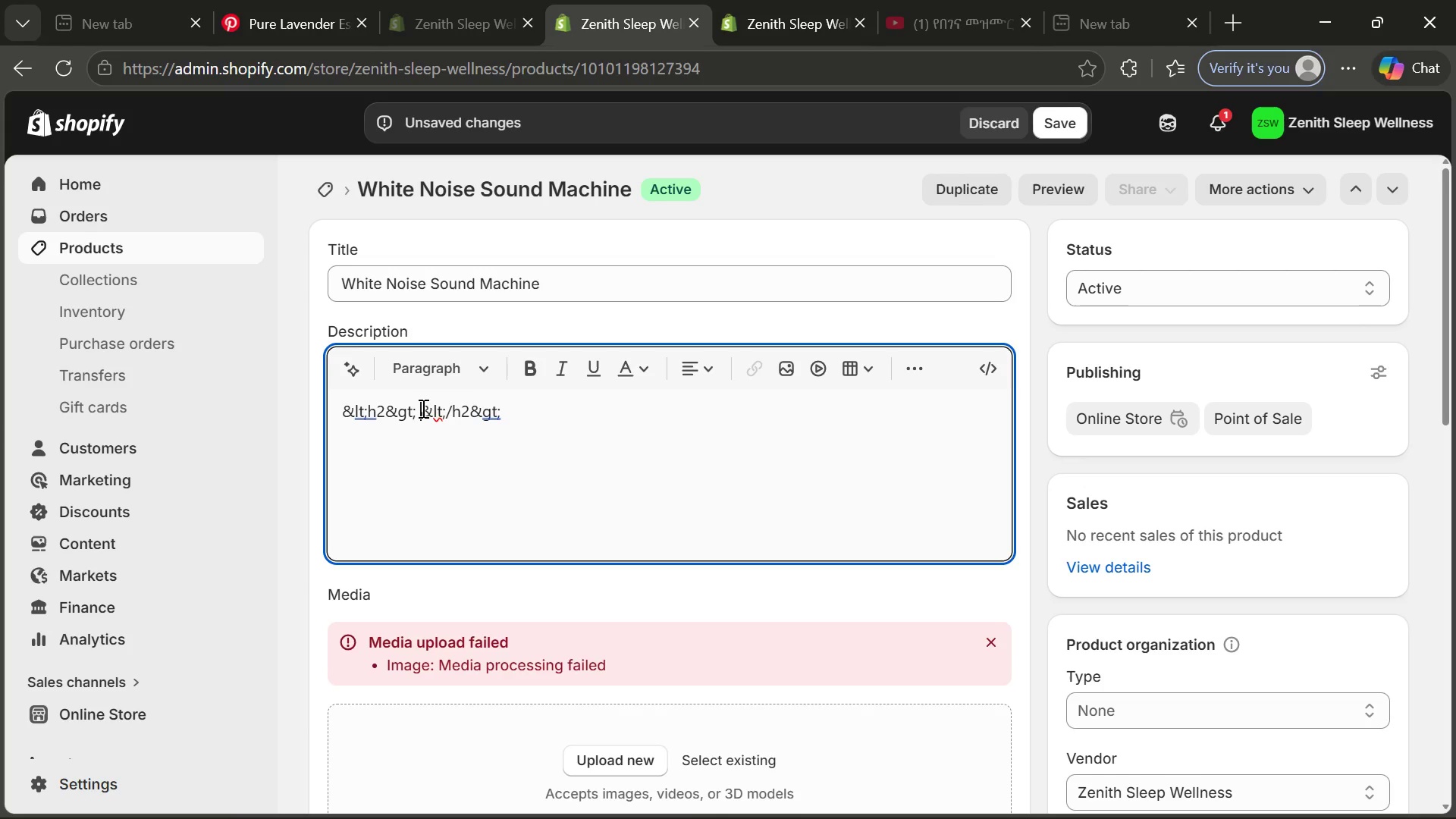 
type( Product Over View )
 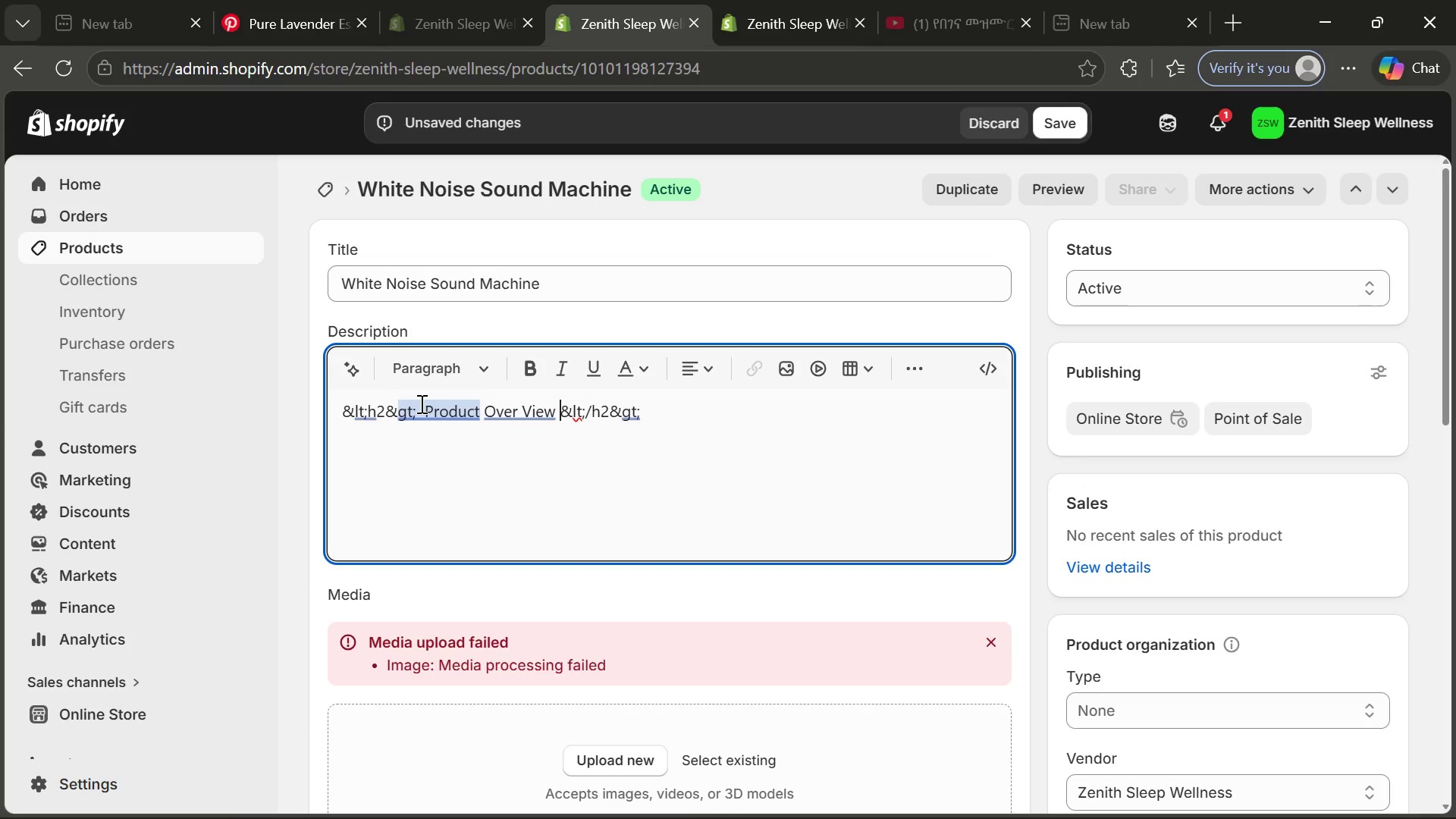 
key(ArrowLeft)
 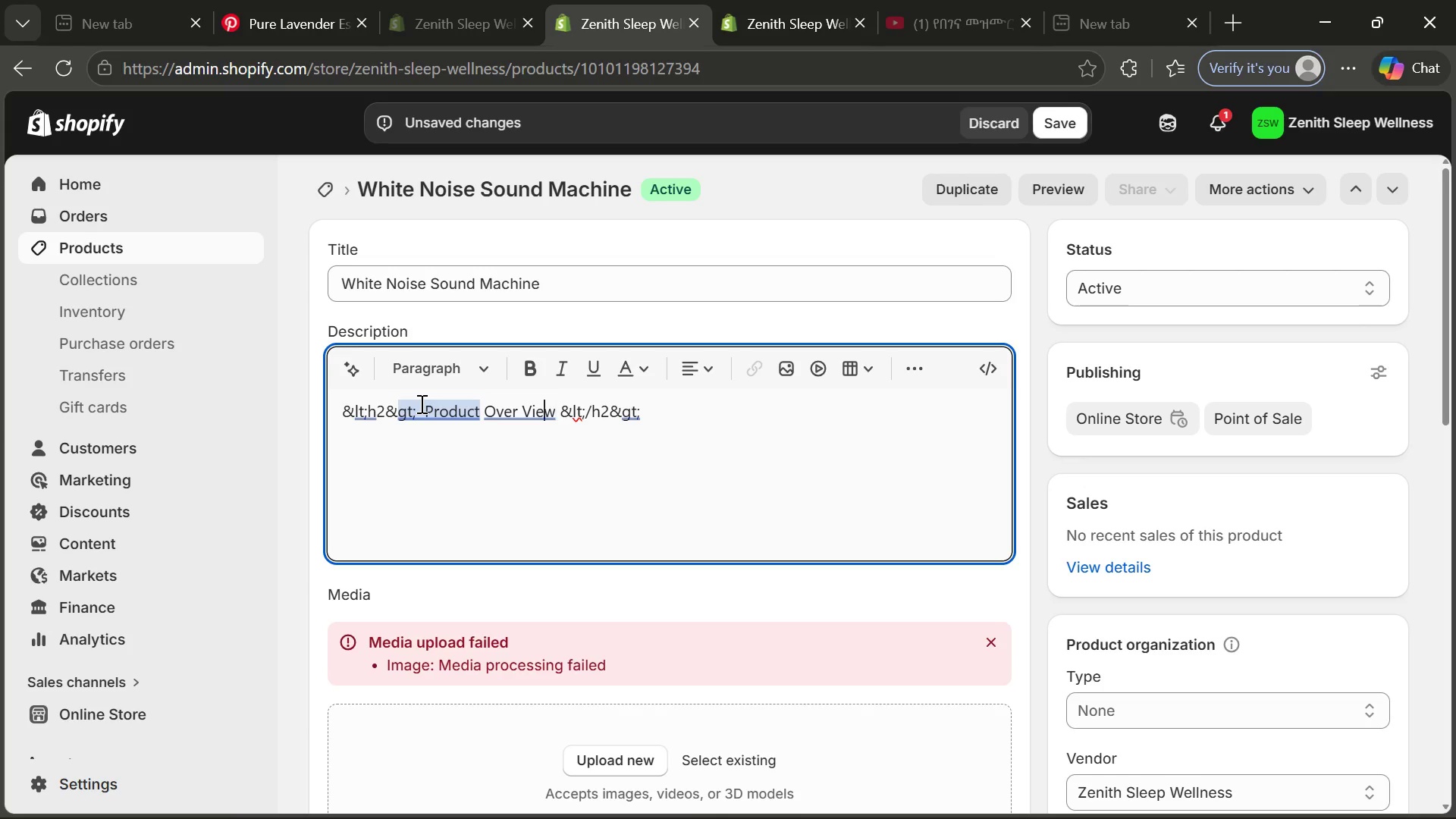 
key(ArrowLeft)
 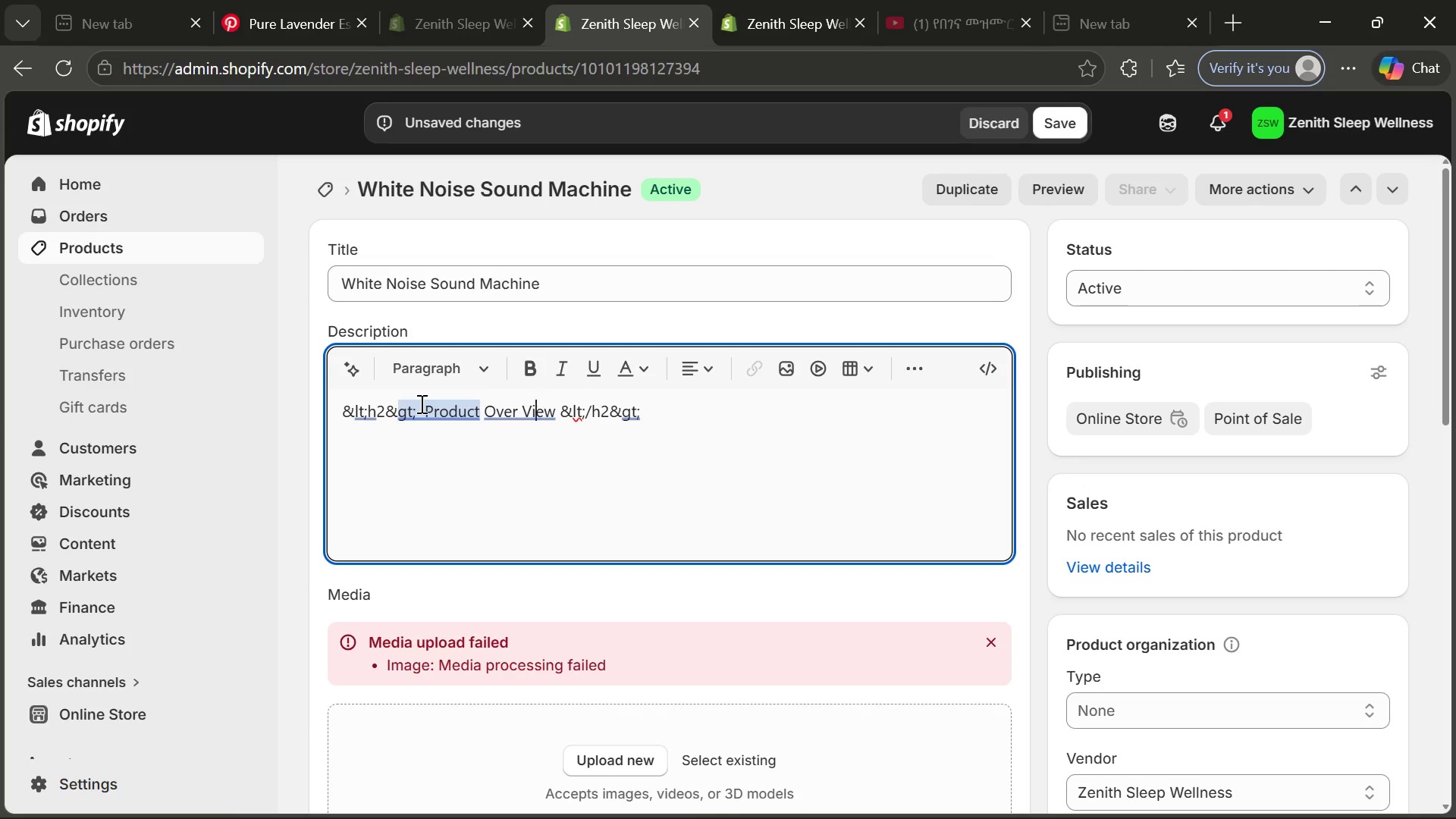 
key(ArrowLeft)
 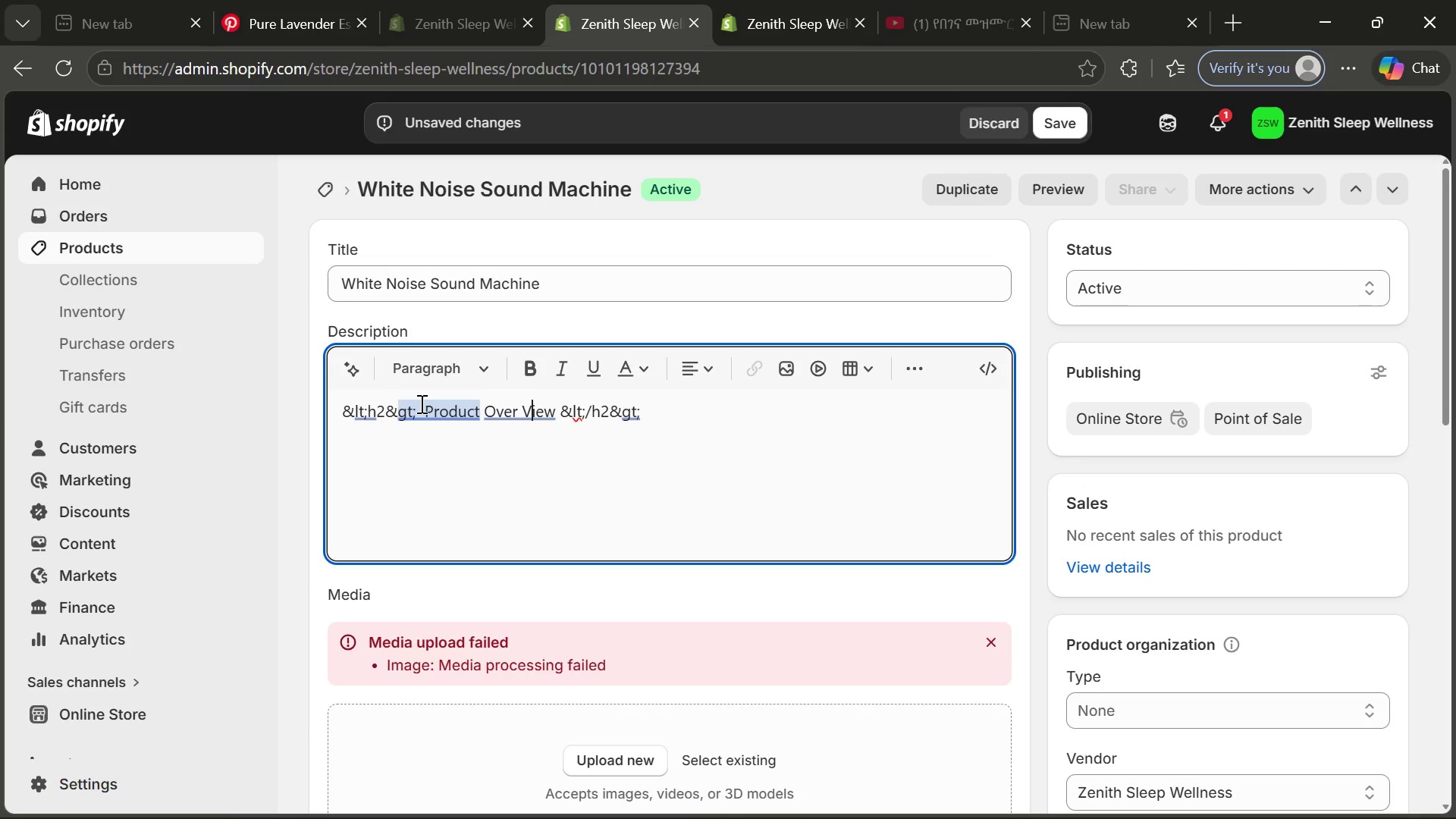 
key(ArrowLeft)
 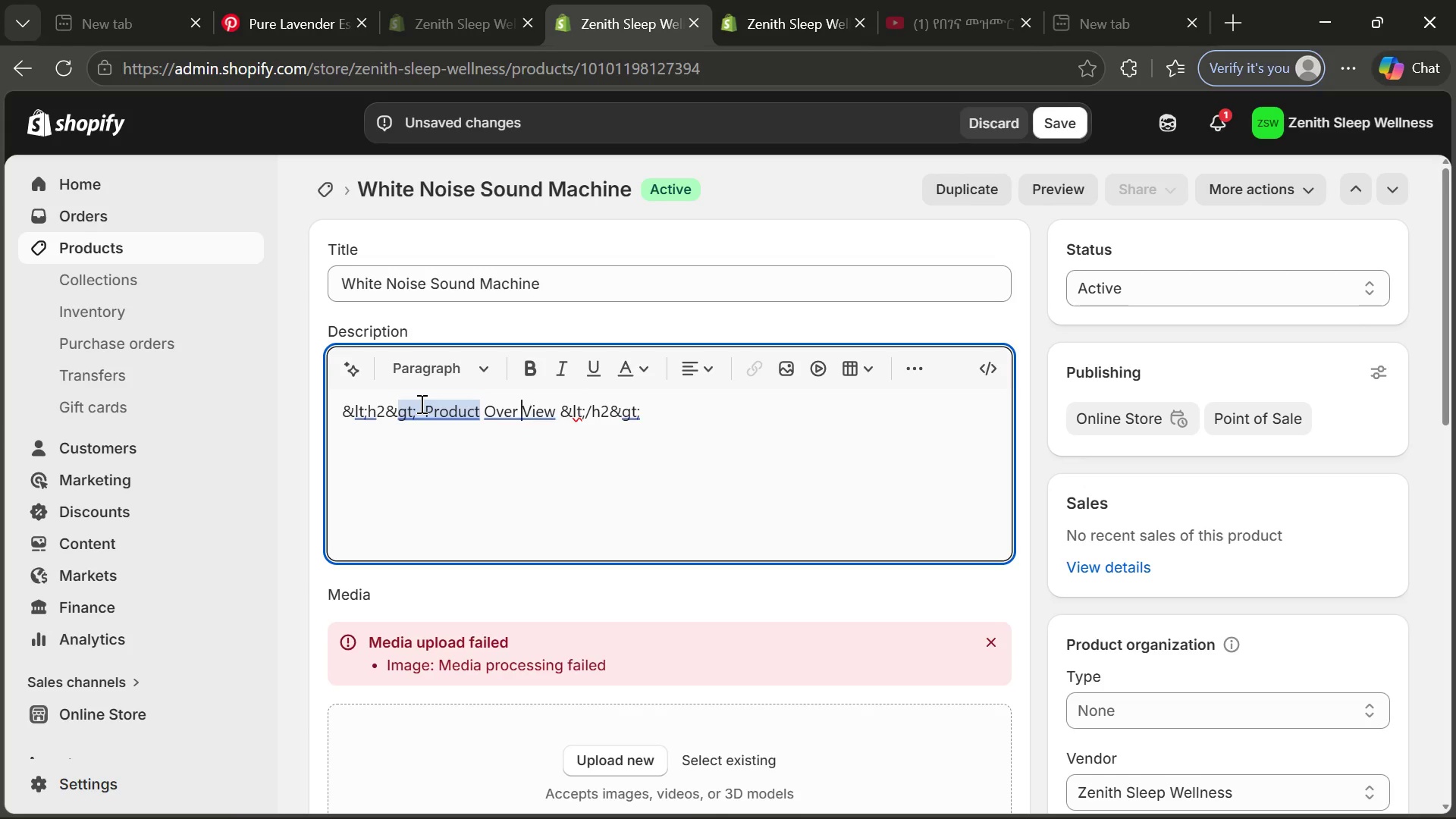 
key(ArrowLeft)
 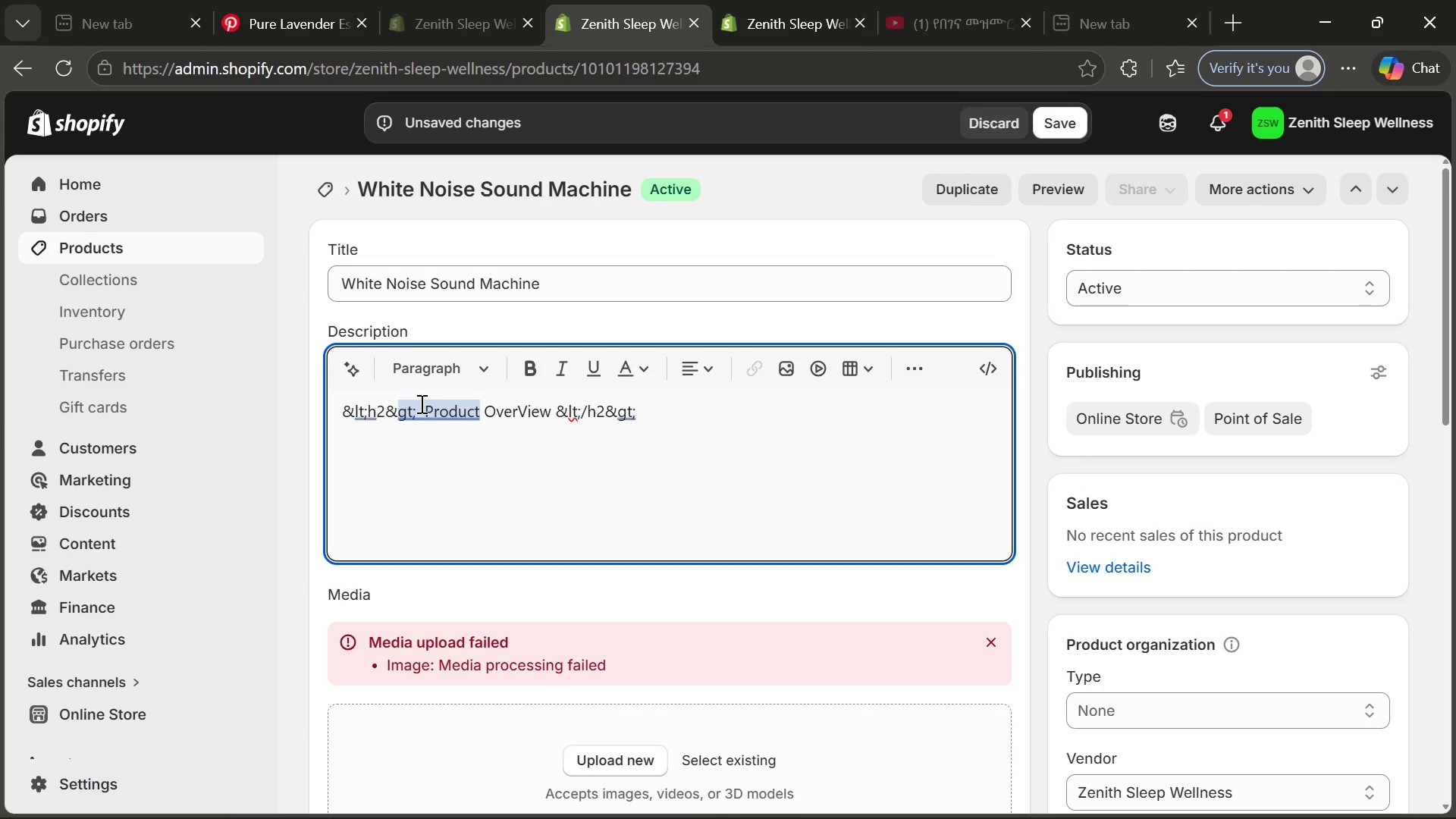 
key(Backspace)
 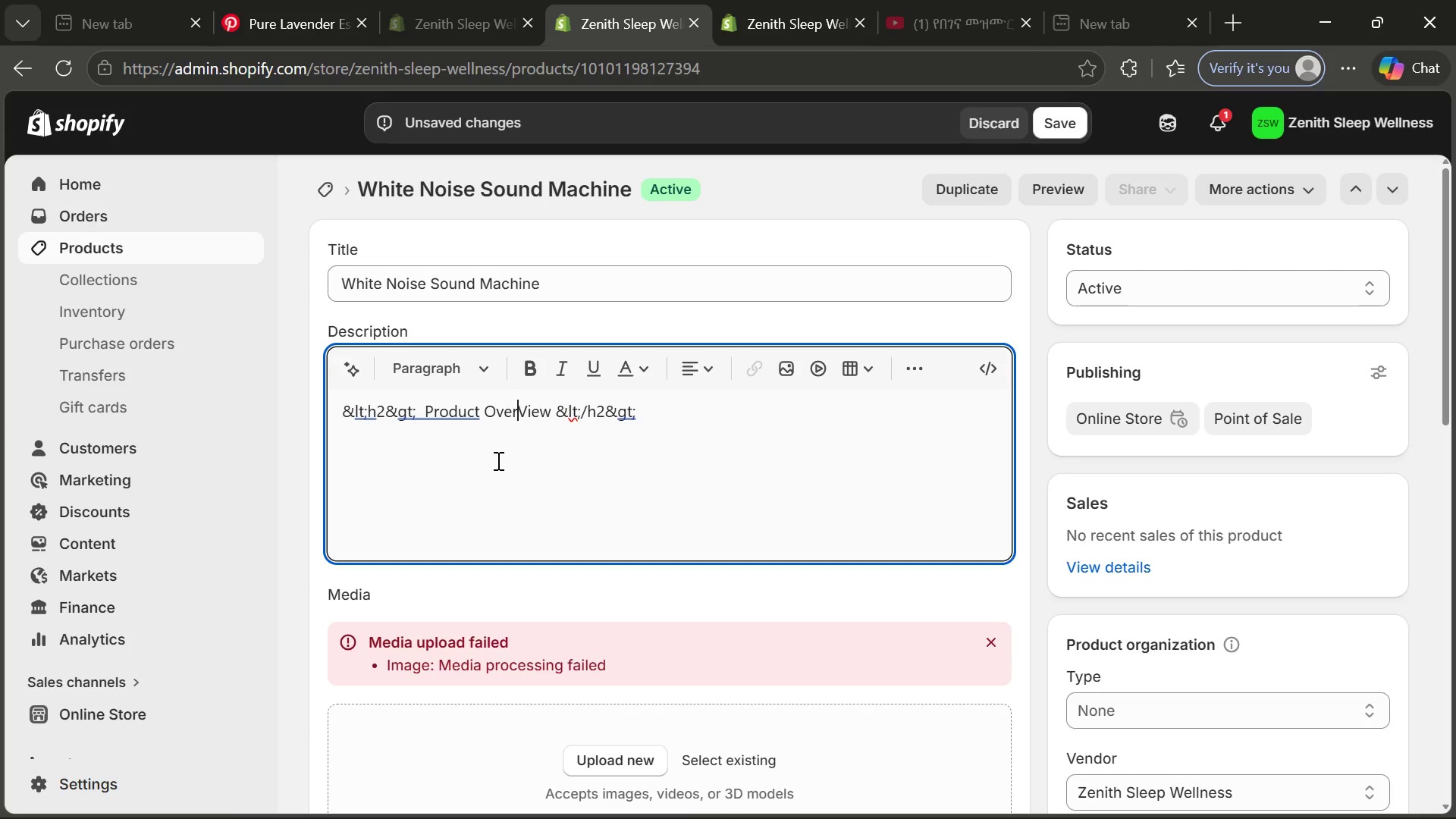 
left_click_drag(start_coordinate=[497, 460], to_coordinate=[425, 410])
 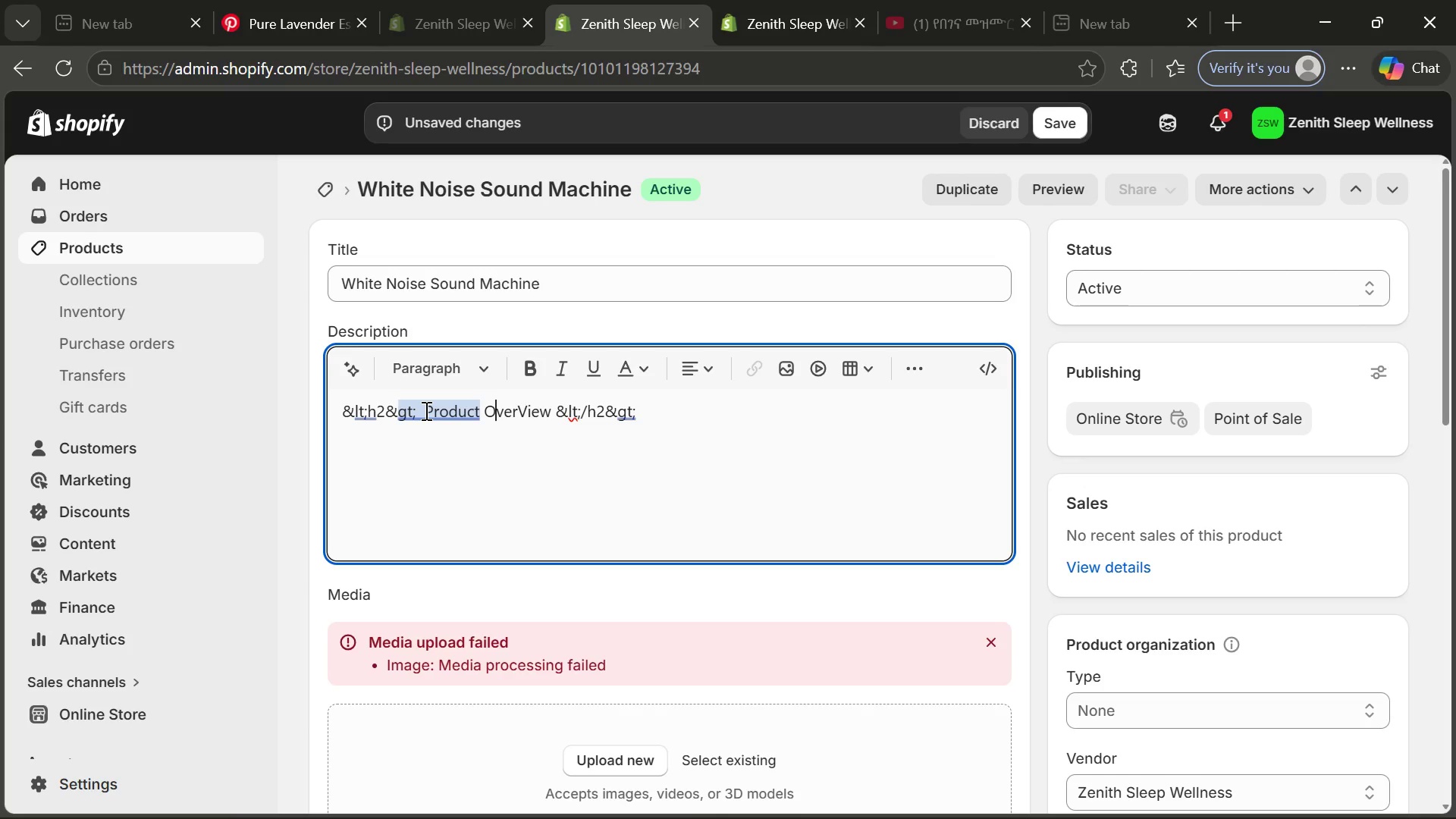 
left_click([425, 410])
 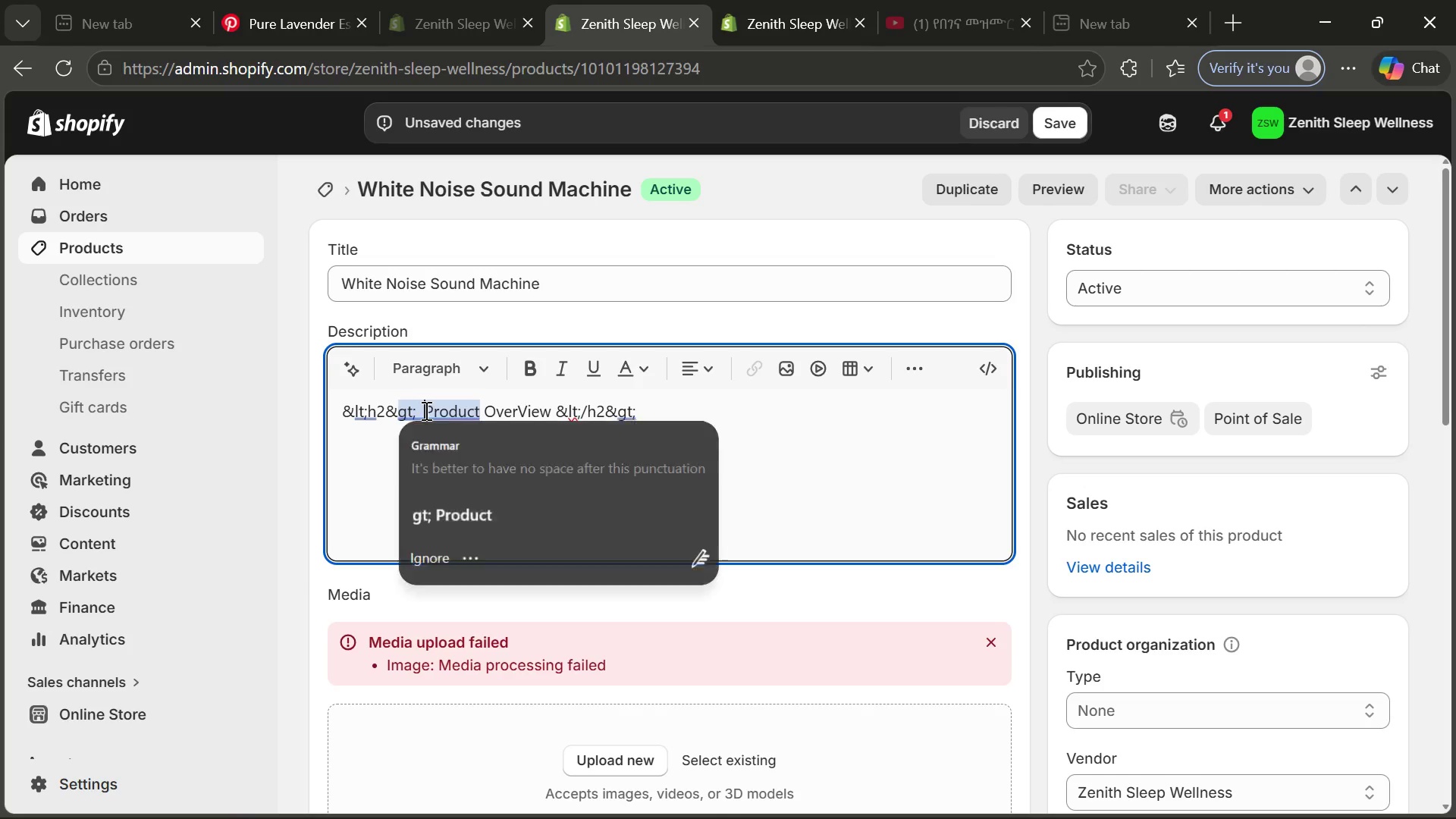 
key(Backspace)
 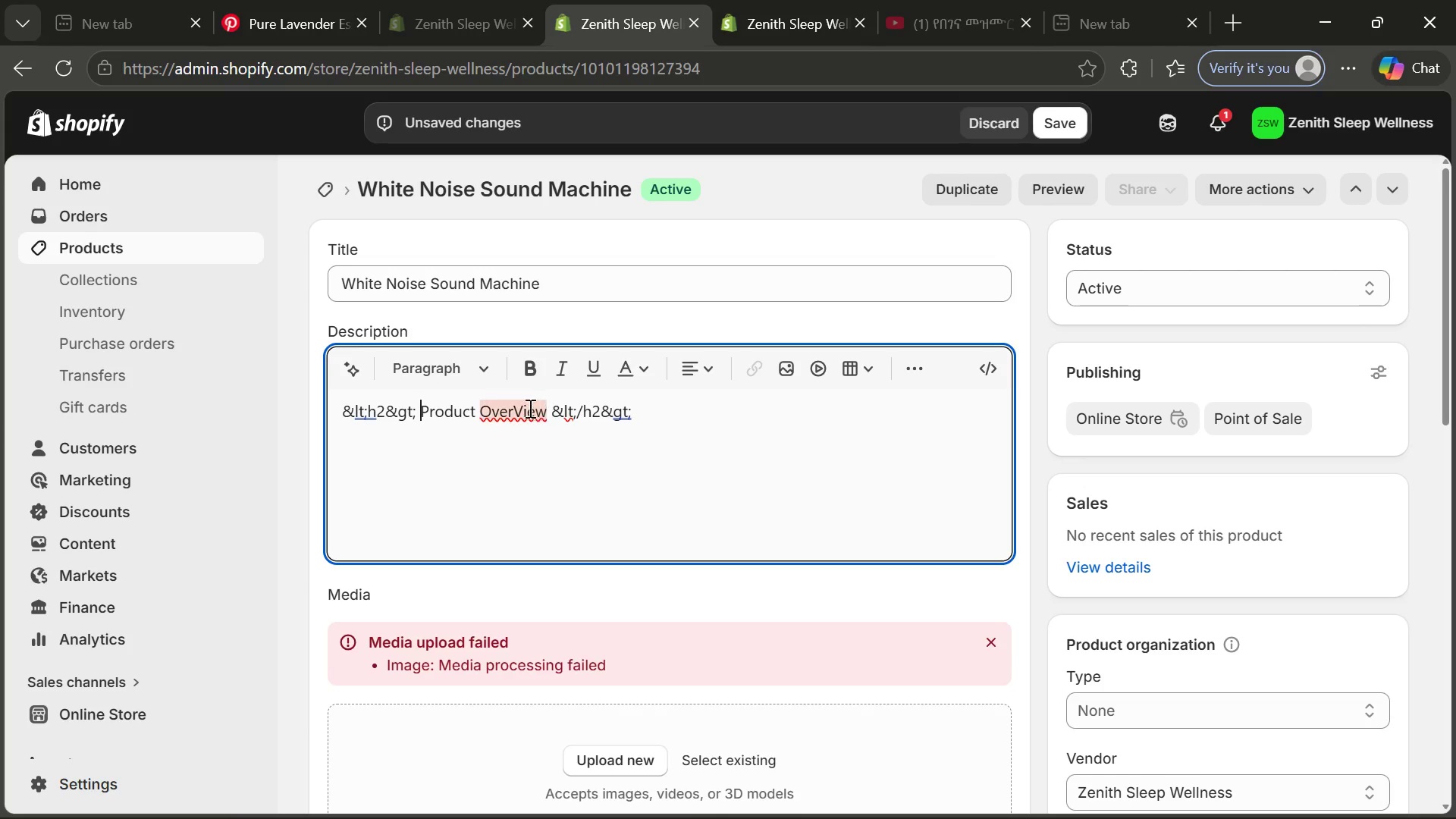 
left_click([522, 408])
 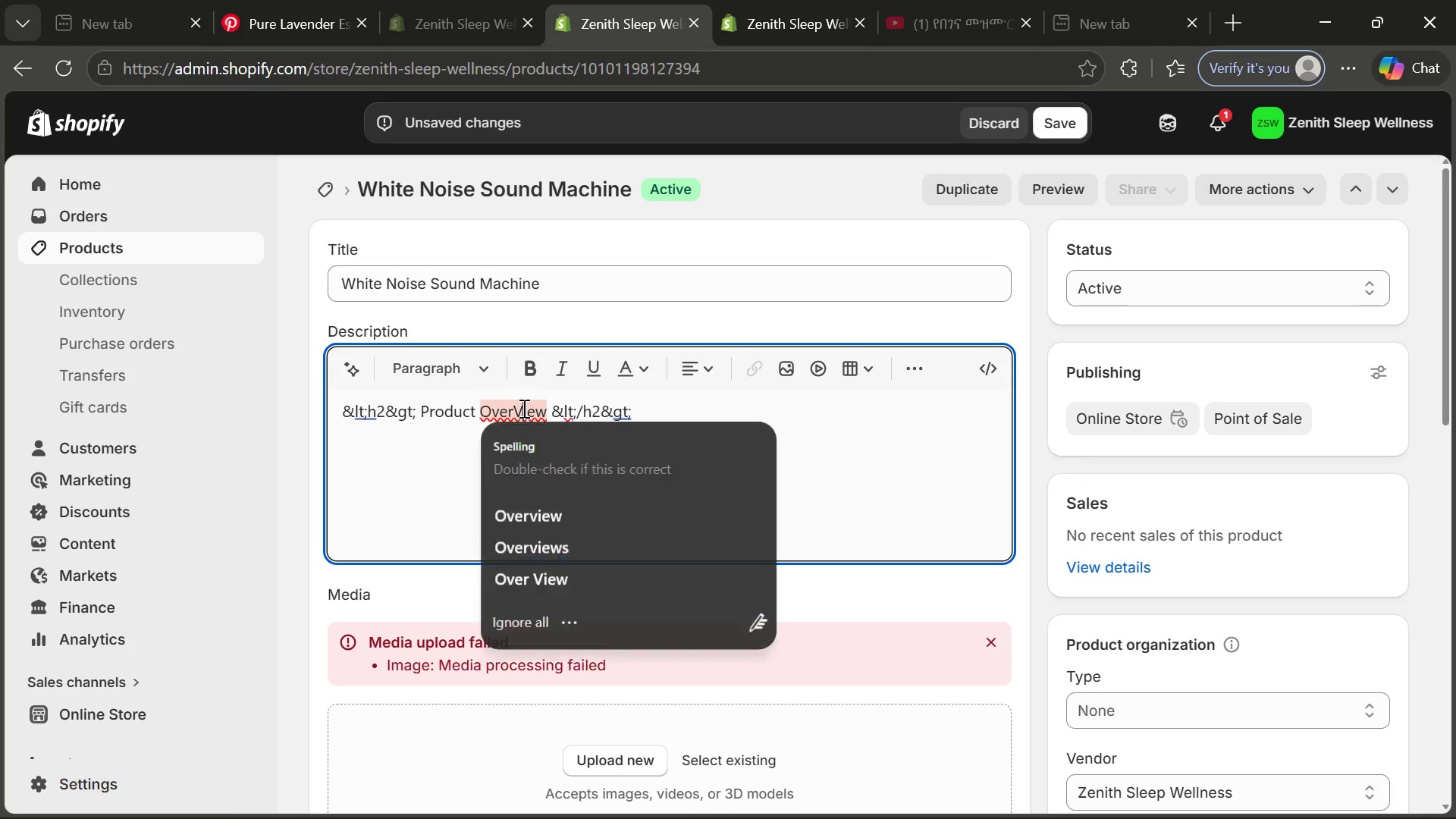 
key(Backspace)
 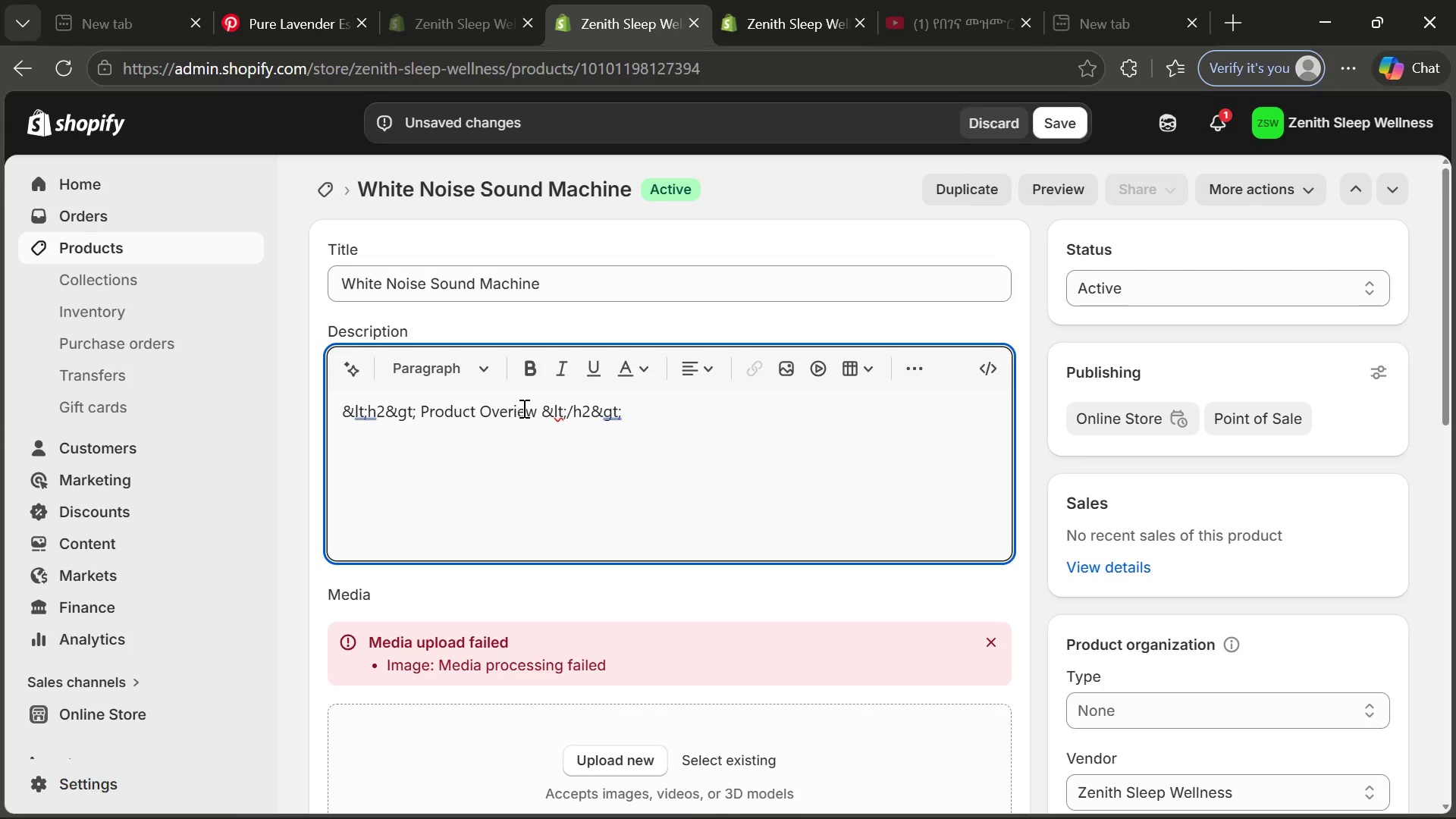 
key(V)
 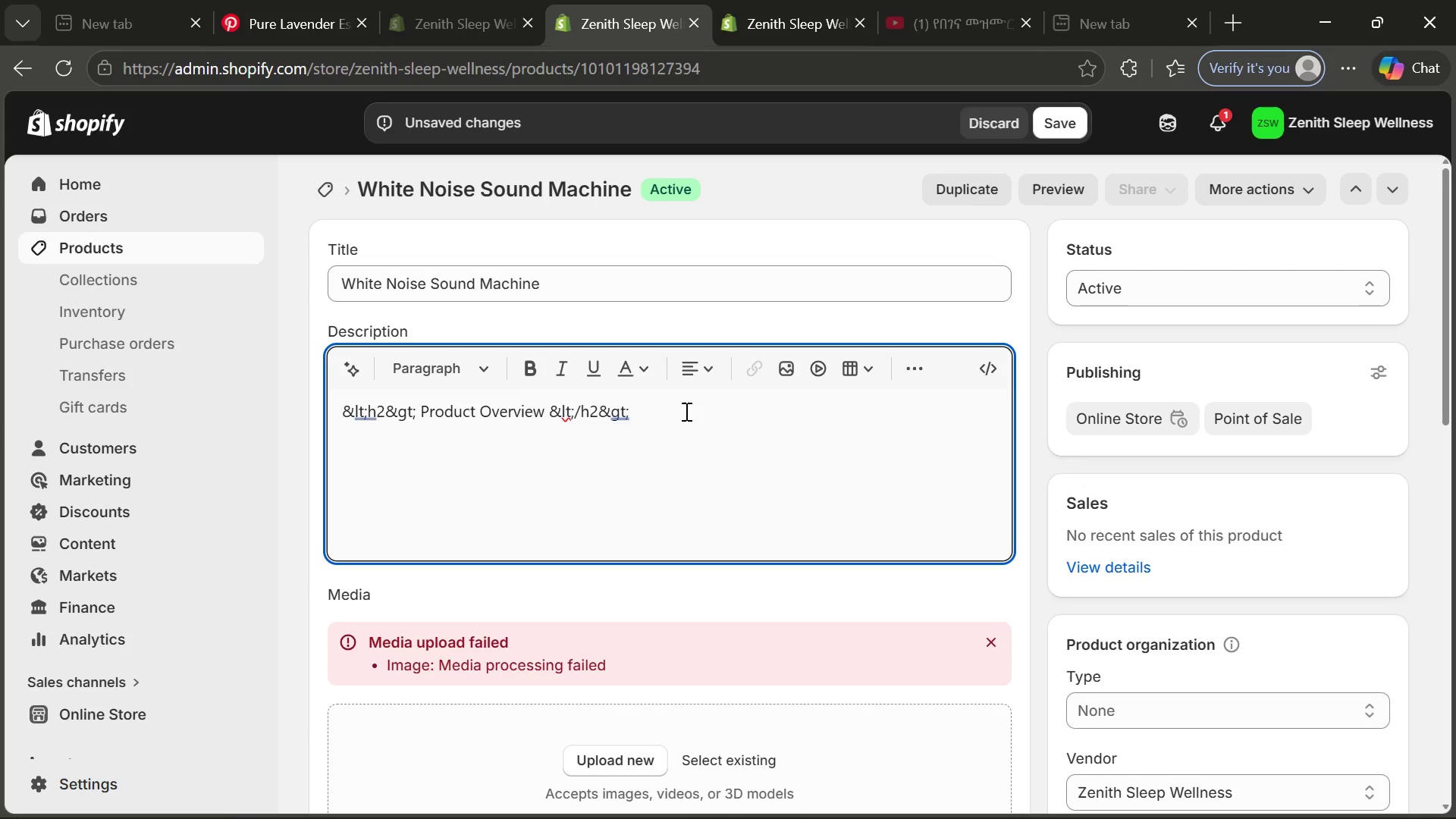 
left_click([685, 411])
 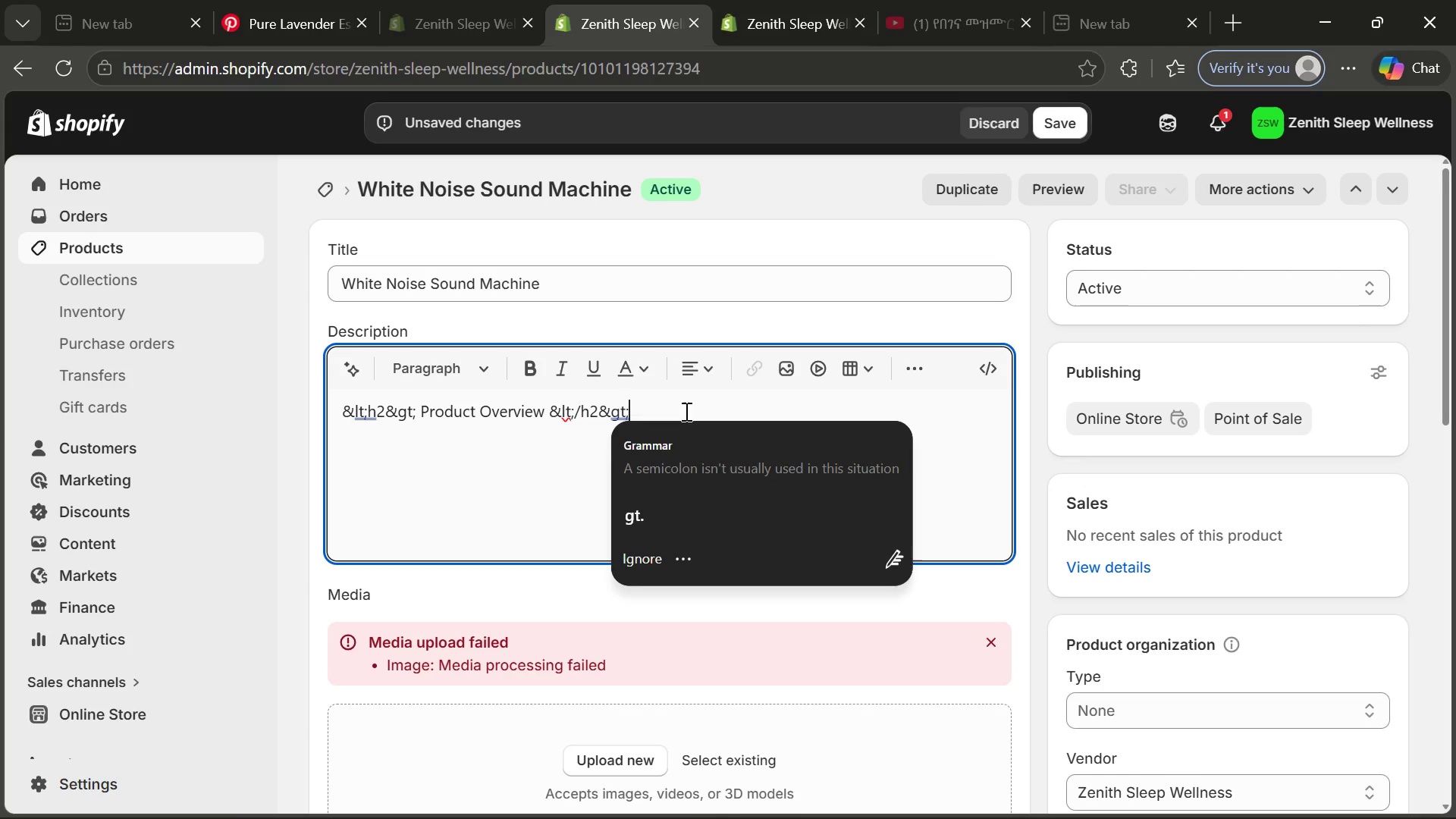 
key(Enter)
 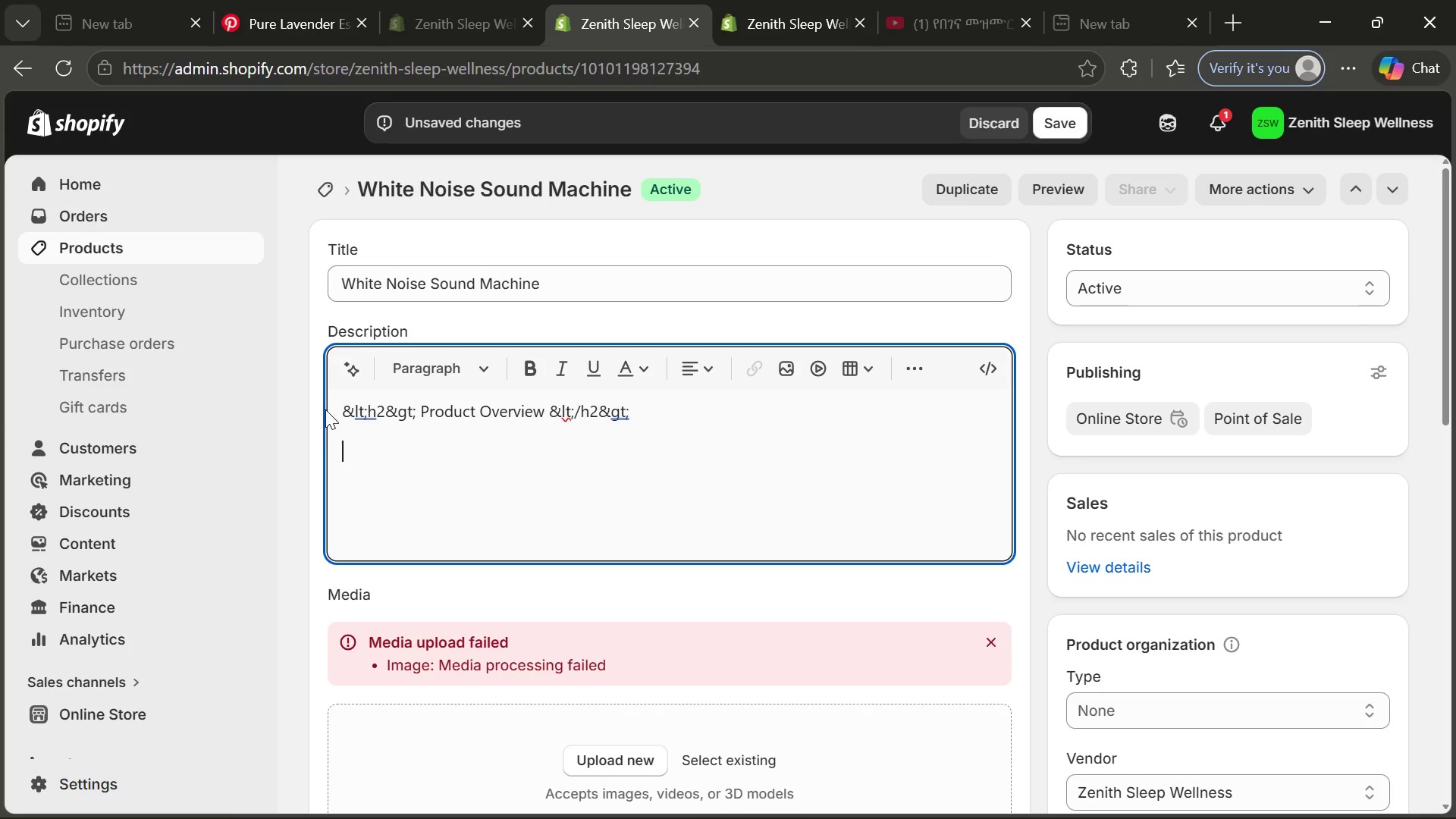 
left_click_drag(start_coordinate=[334, 410], to_coordinate=[653, 415])
 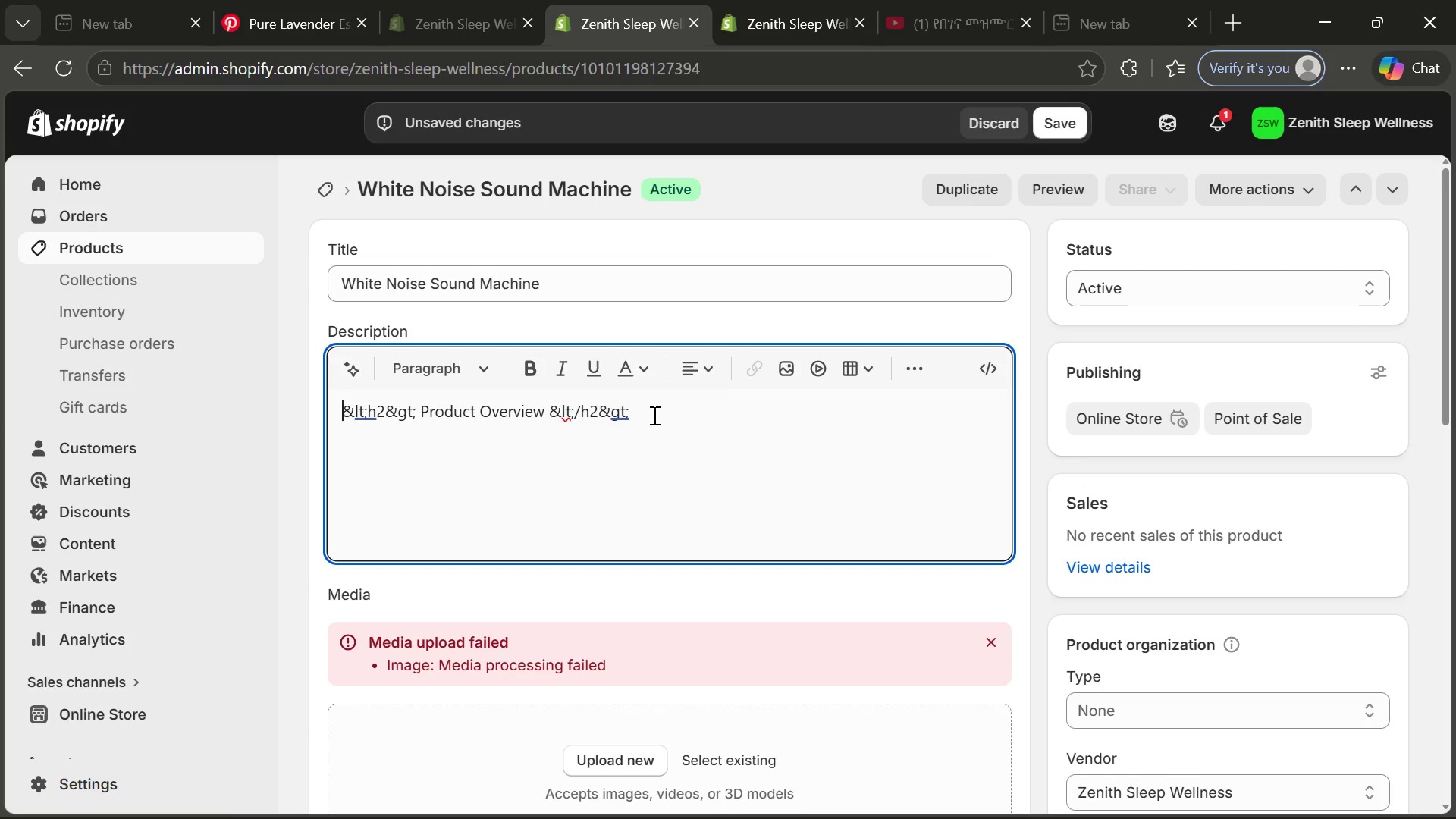 
left_click([653, 415])
 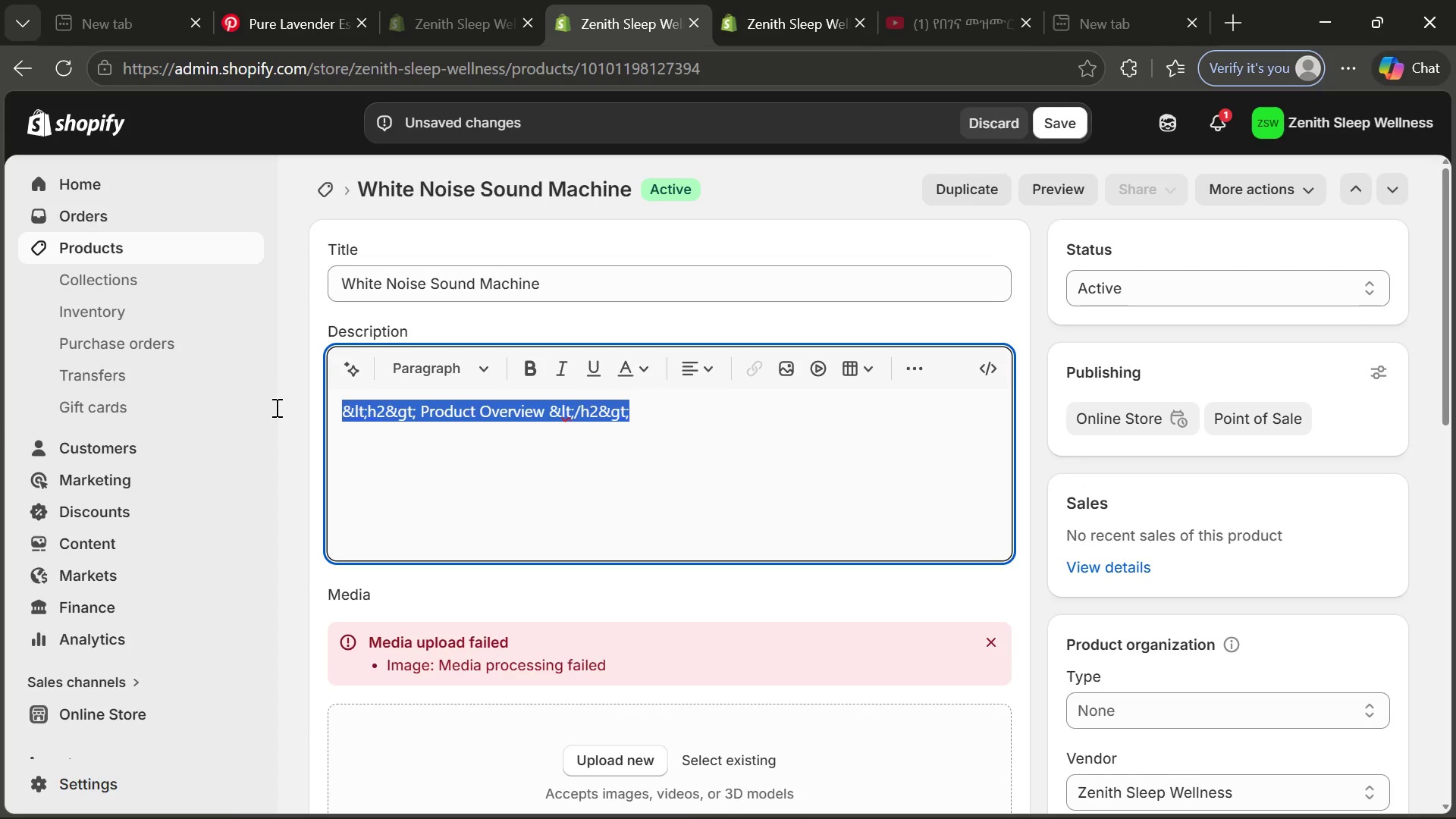 
key(Control+ControlLeft)
 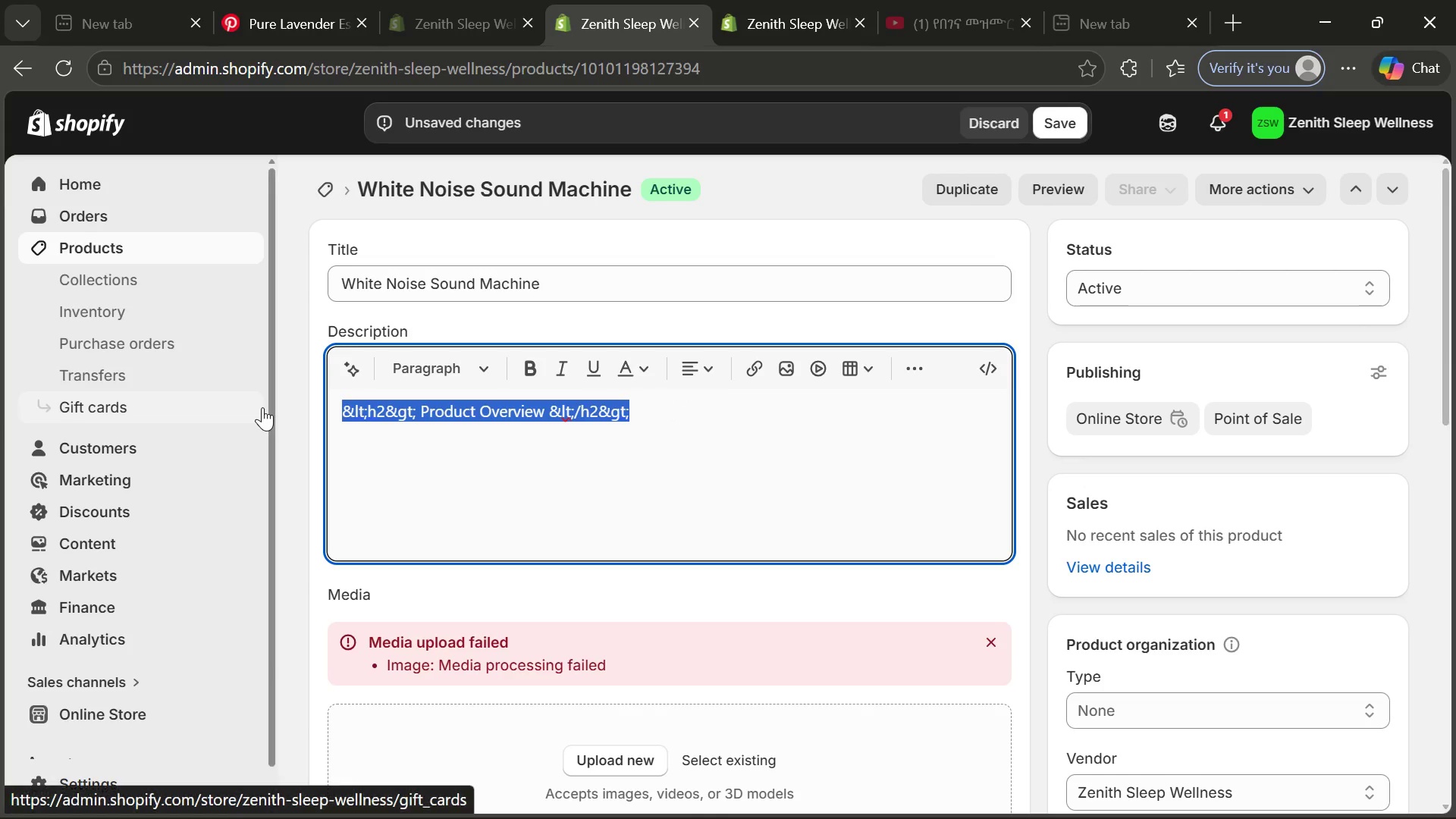 
key(Control+C)
 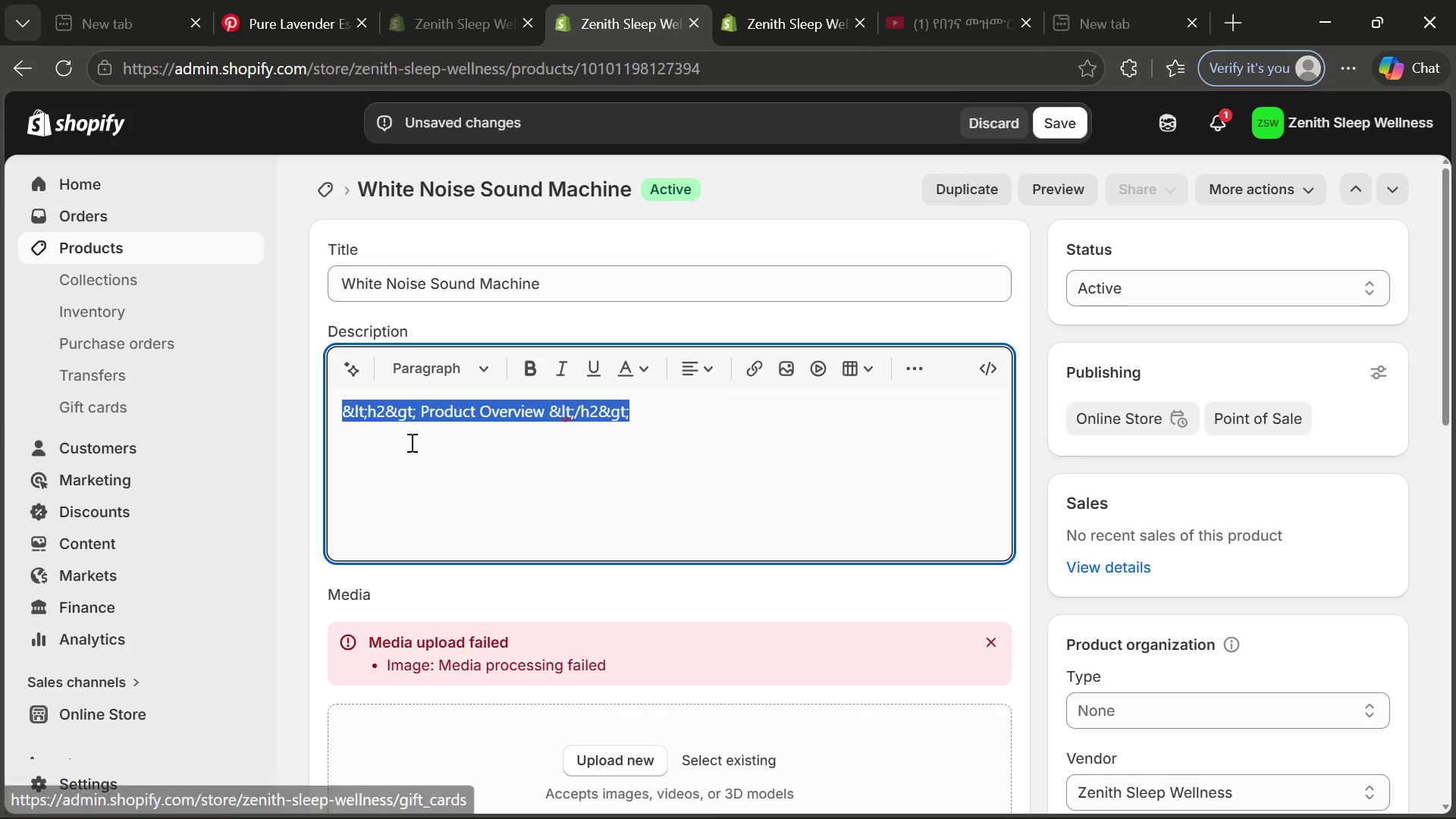 
left_click([410, 442])
 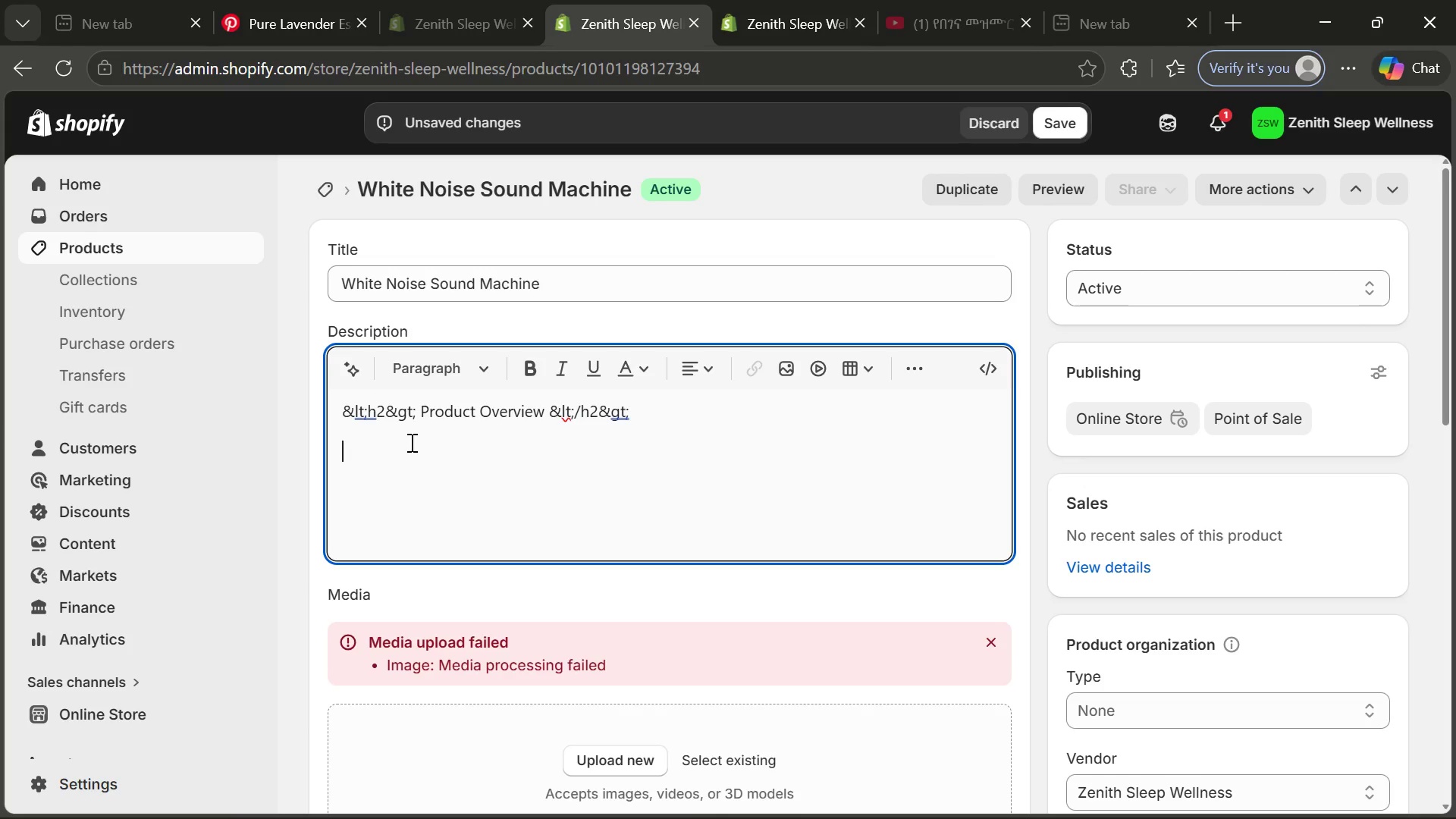 
key(Control+V)
 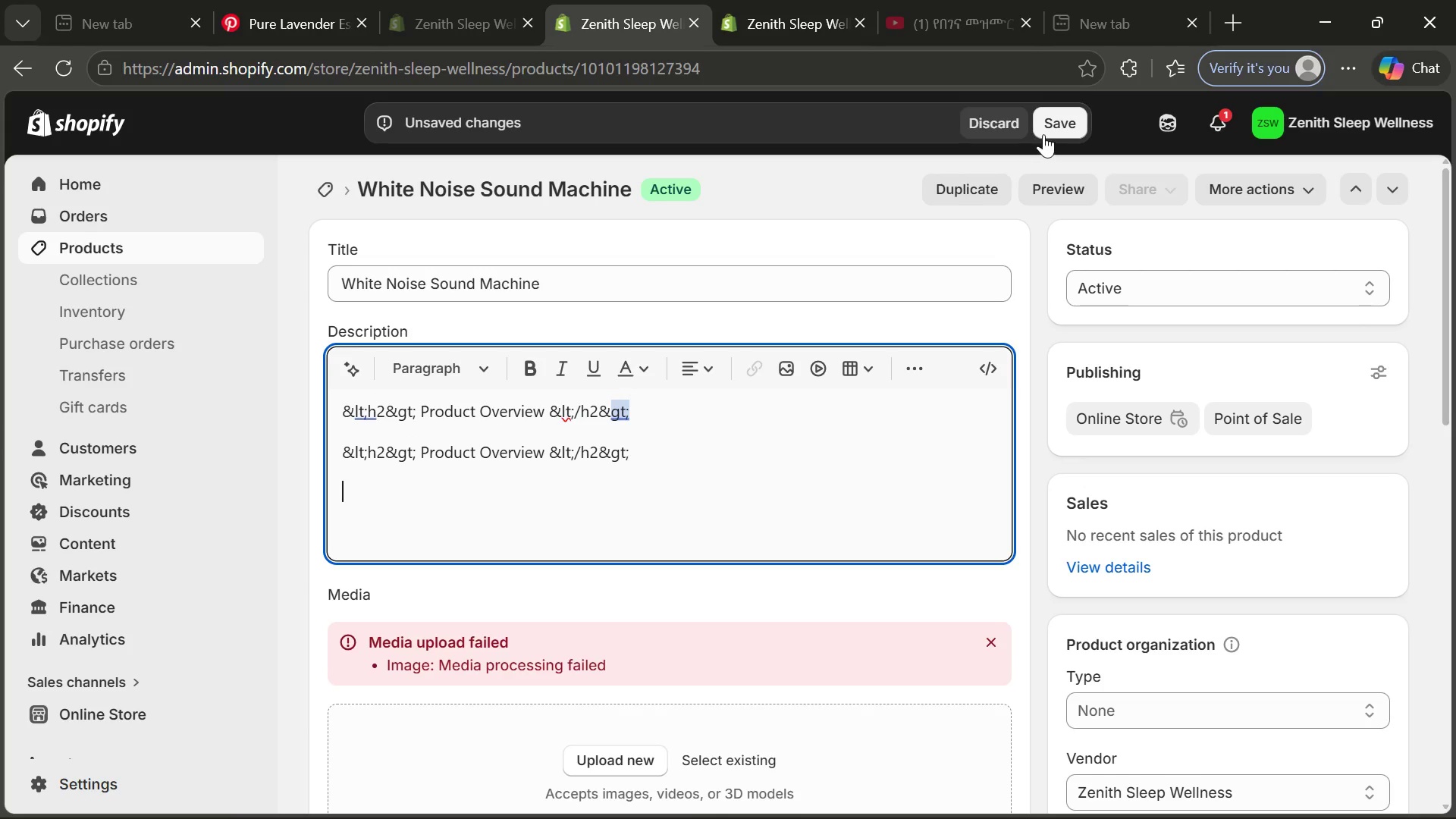 
left_click([1046, 130])
 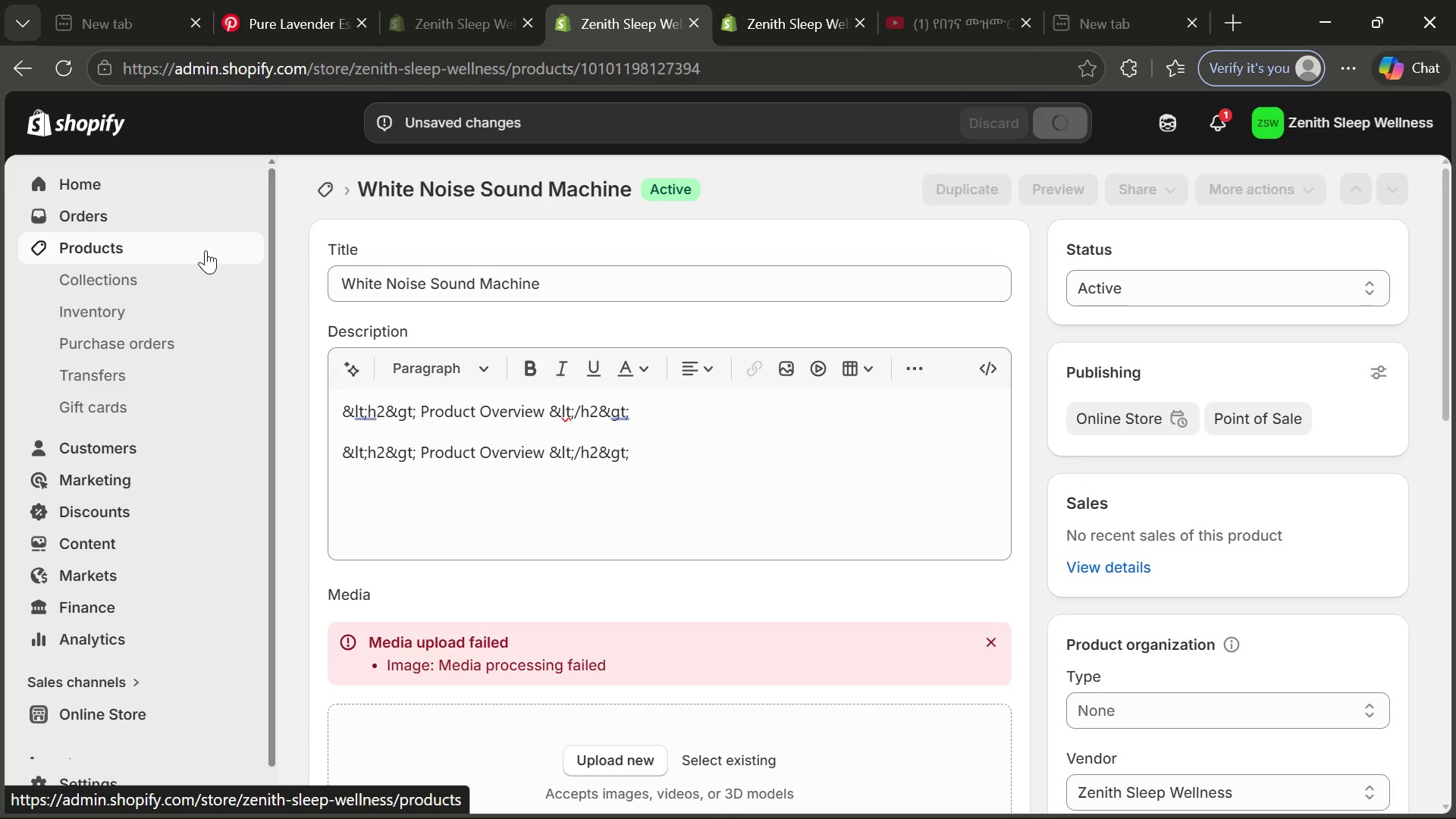 
wait(5.03)
 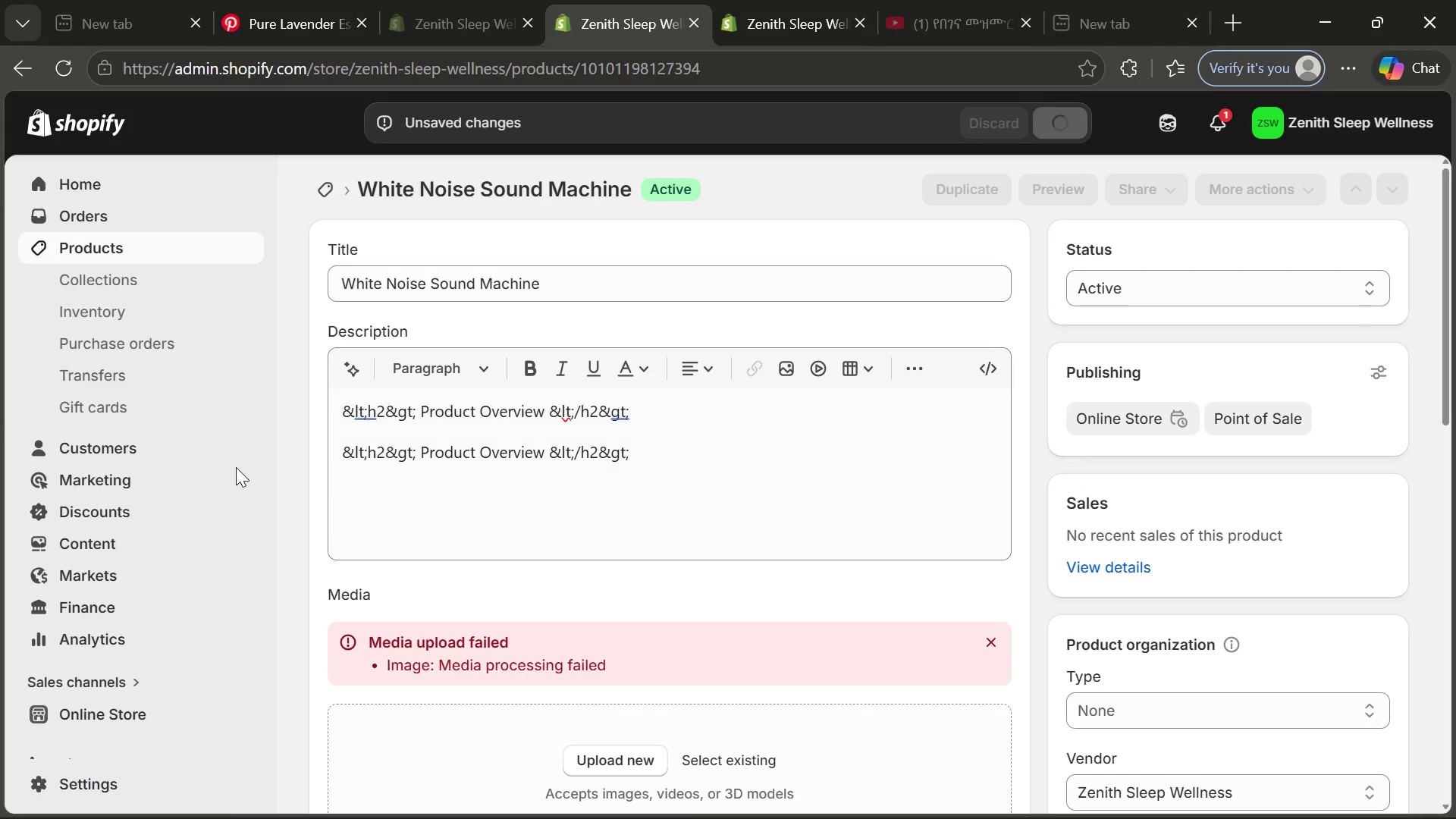 
left_click([206, 250])
 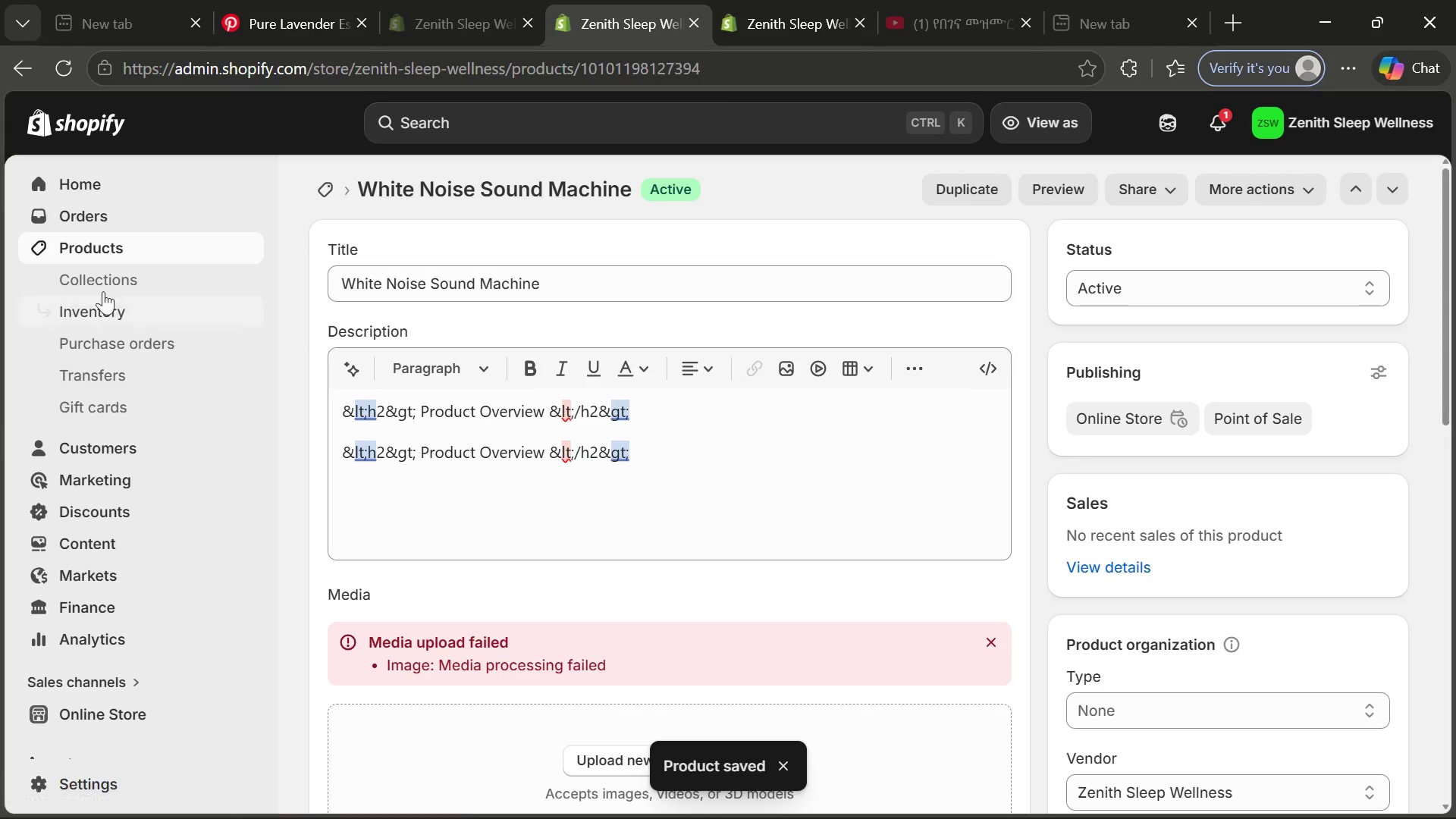 
left_click([134, 241])
 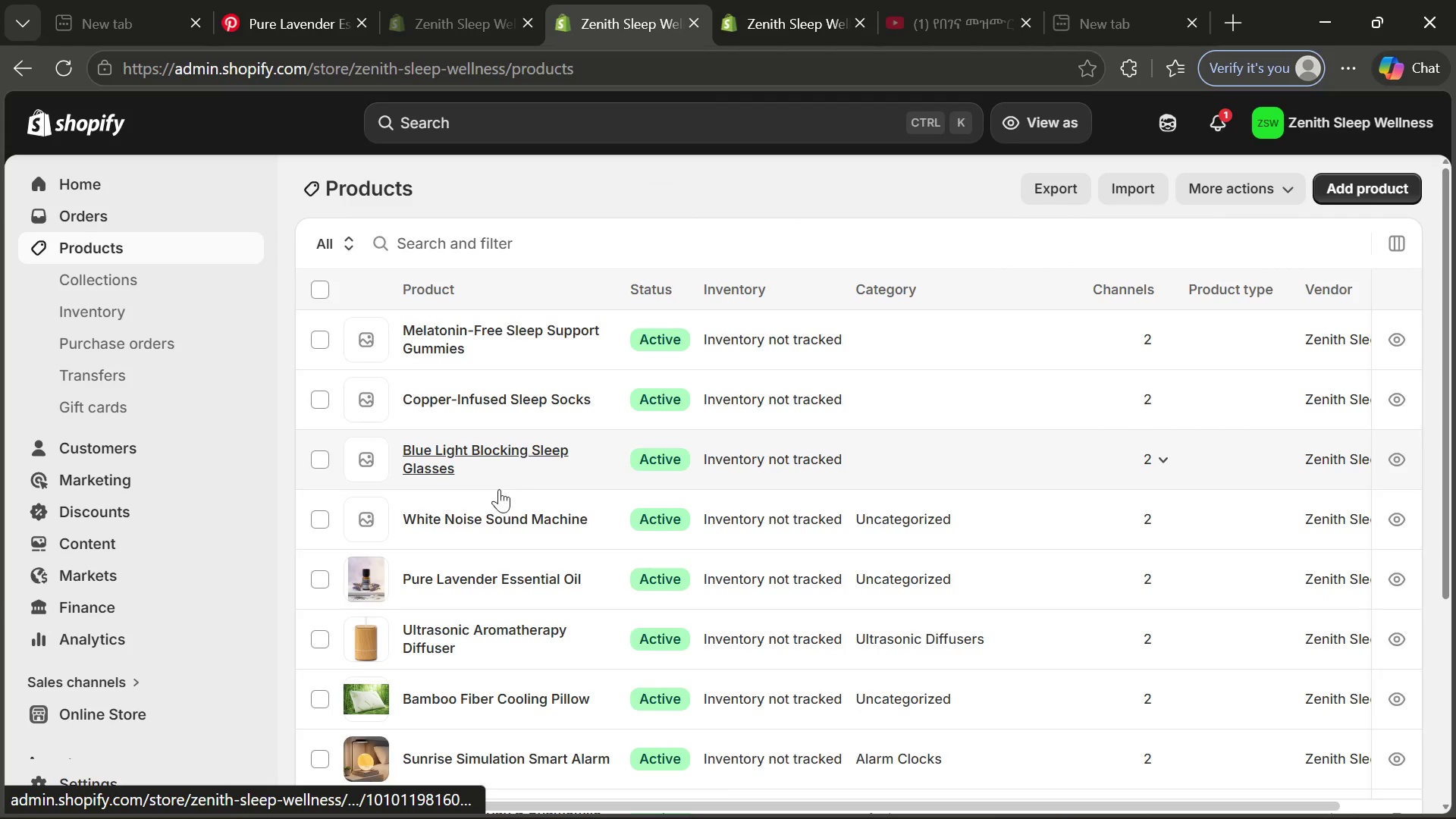 
left_click([439, 581])
 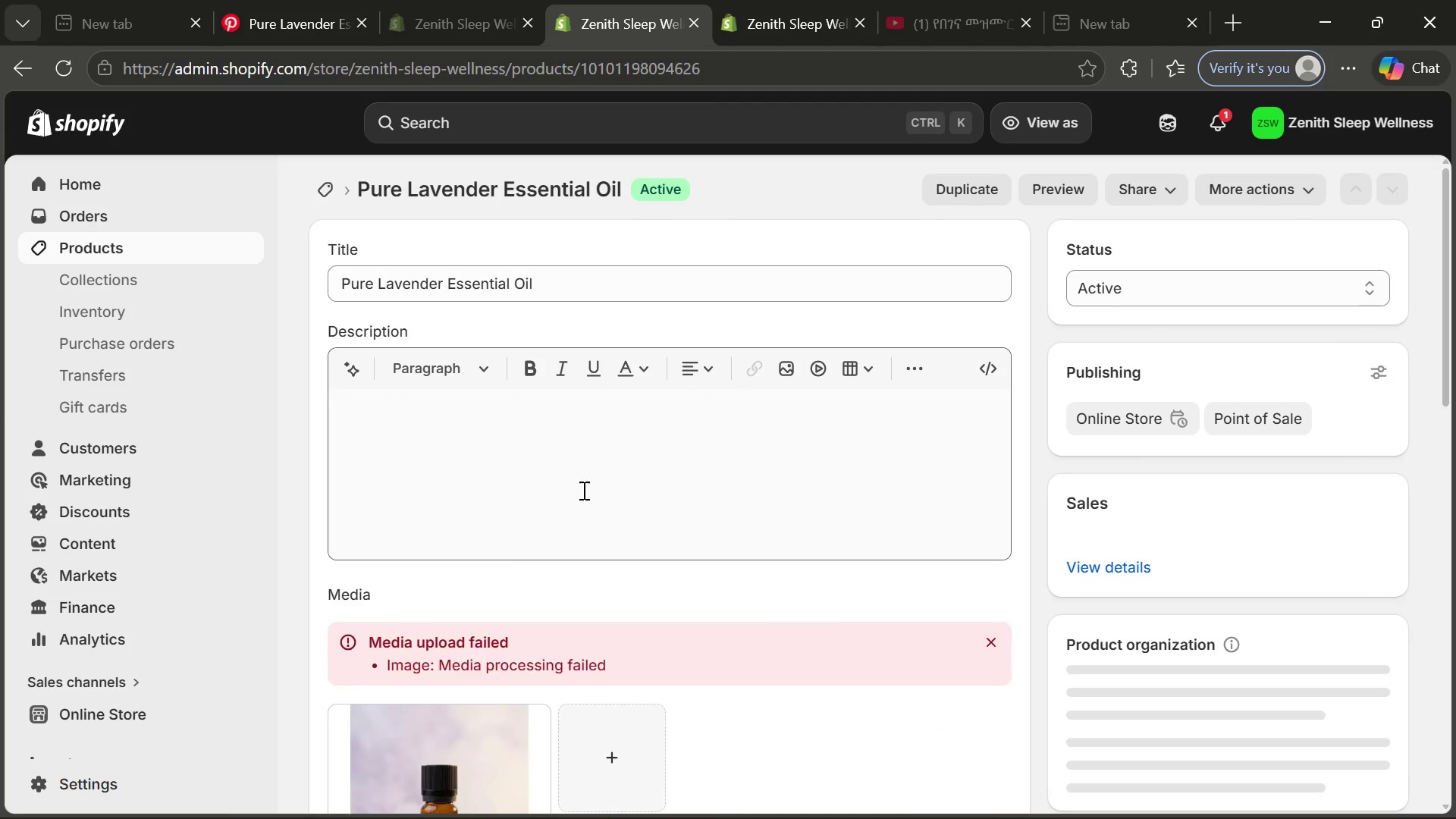 
left_click([597, 488])
 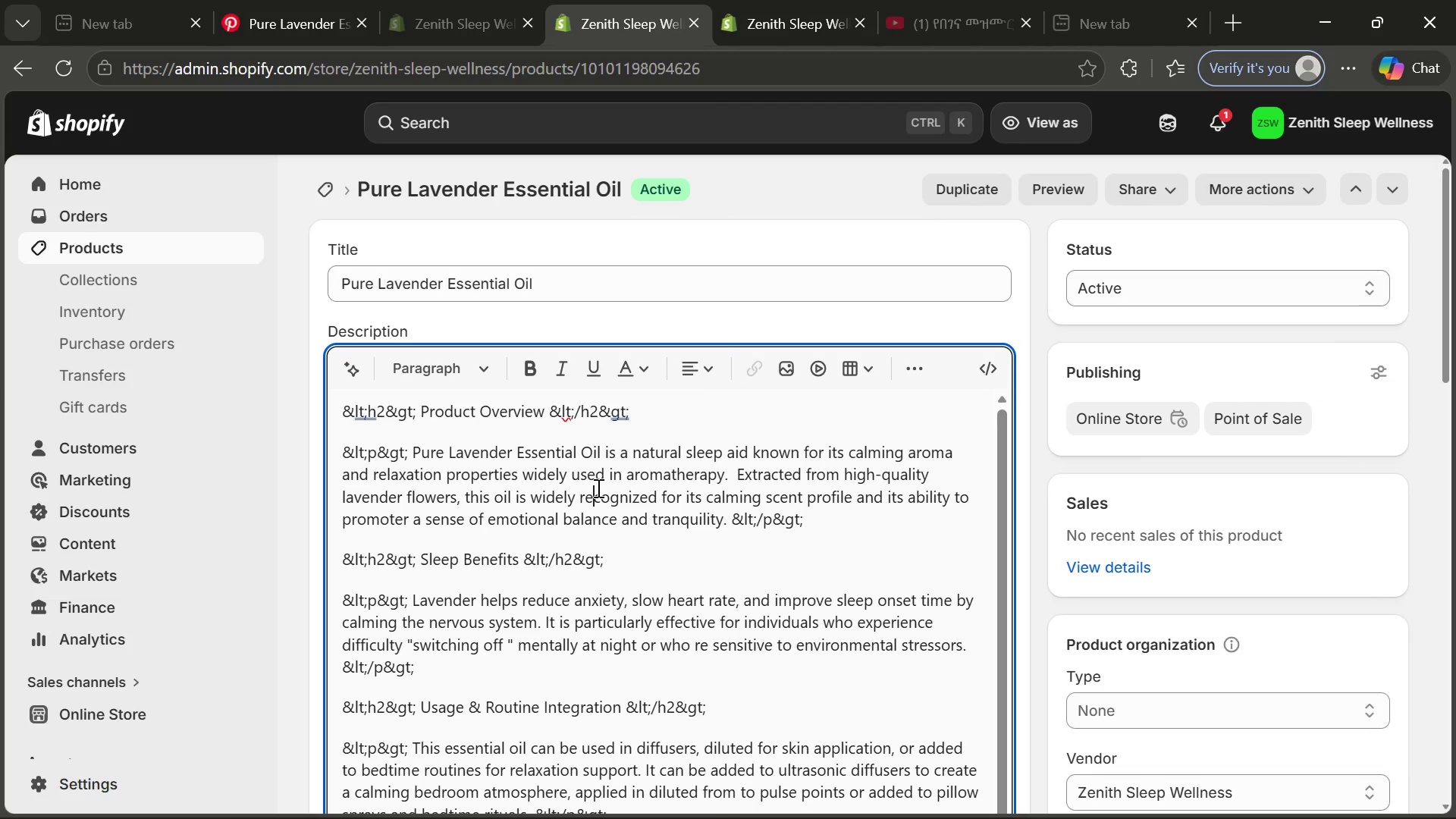 
key(Control+ControlLeft)
 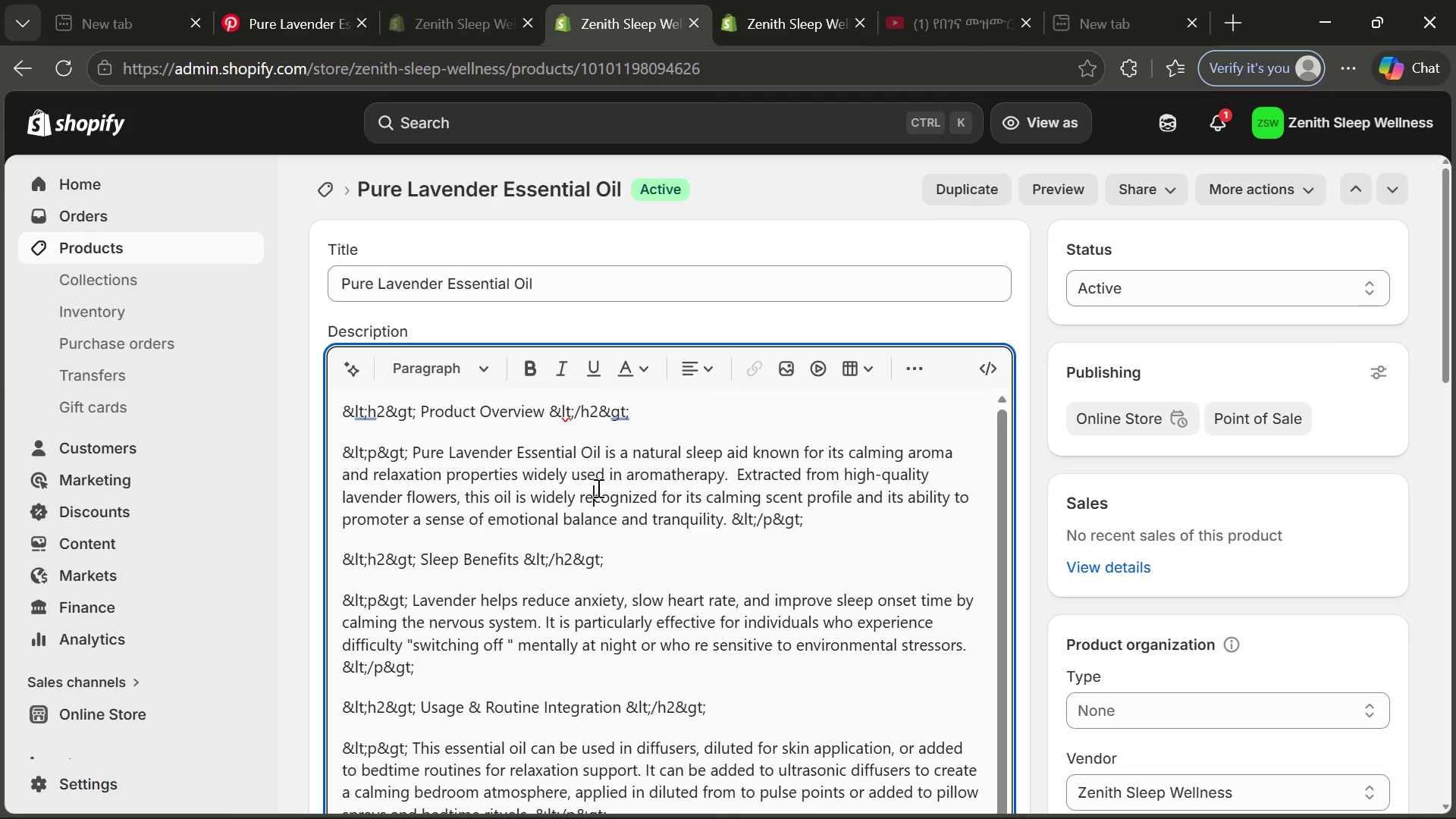 
key(Control+A)
 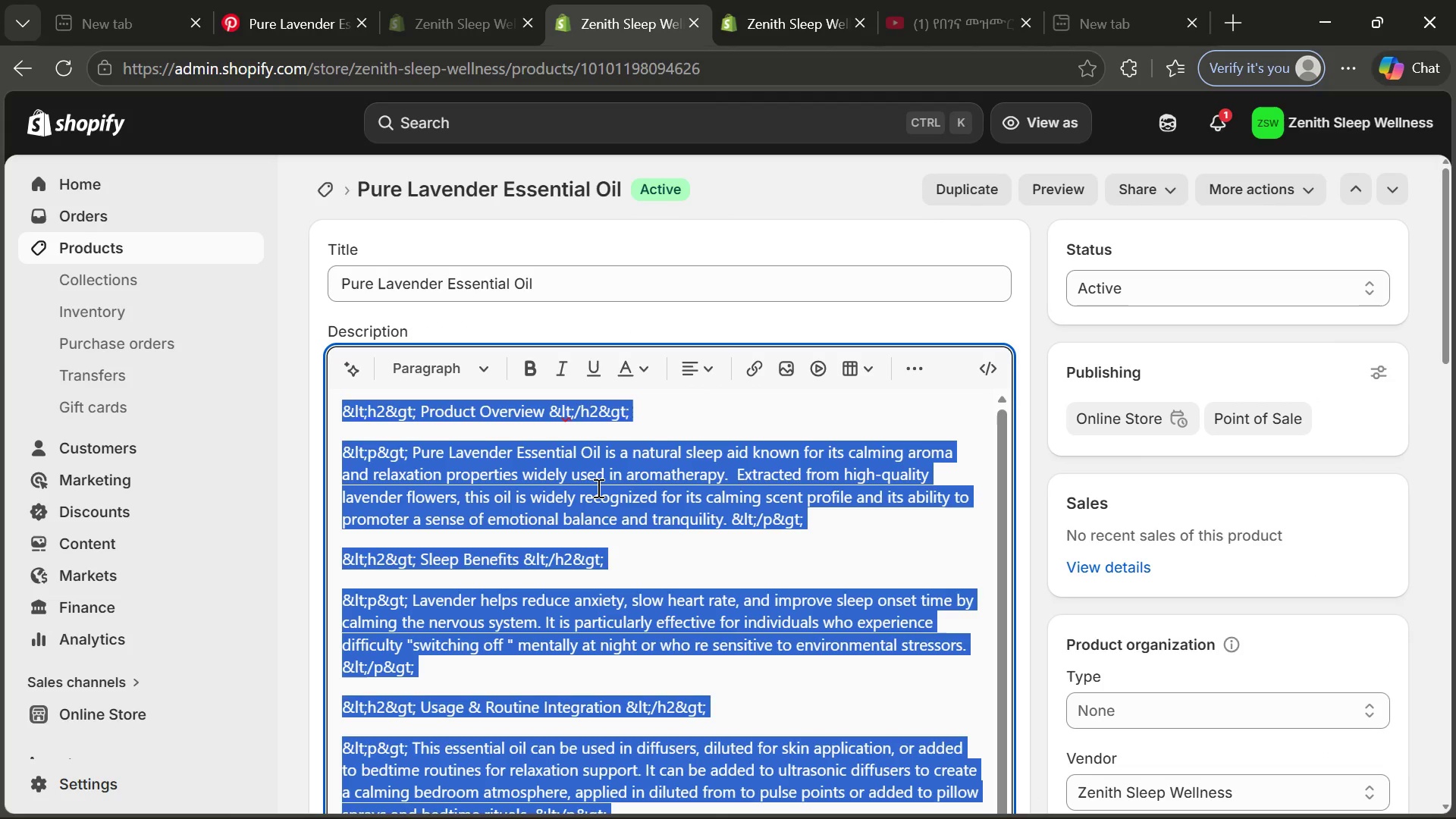 
key(Control+C)
 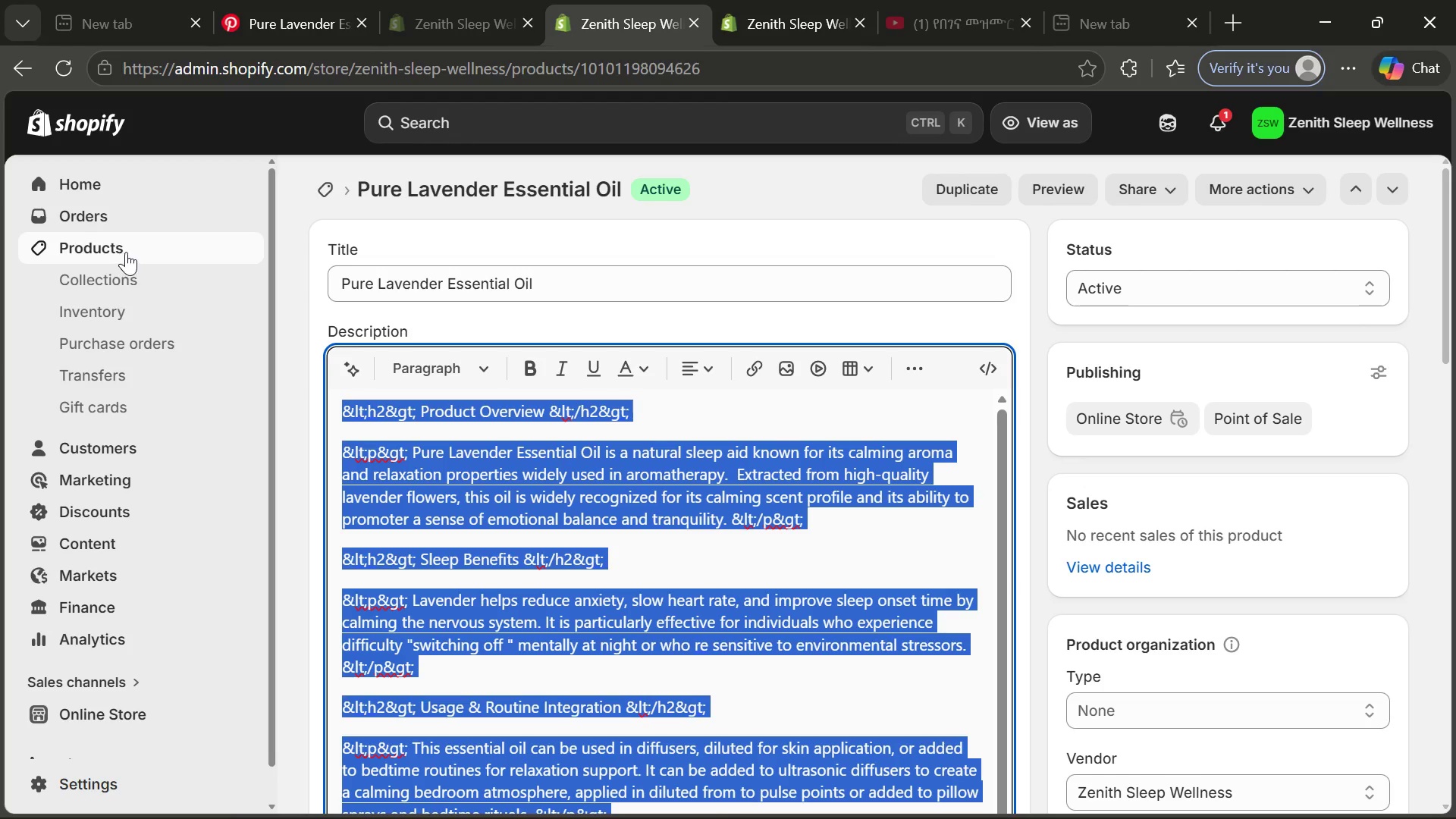 
left_click([135, 252])
 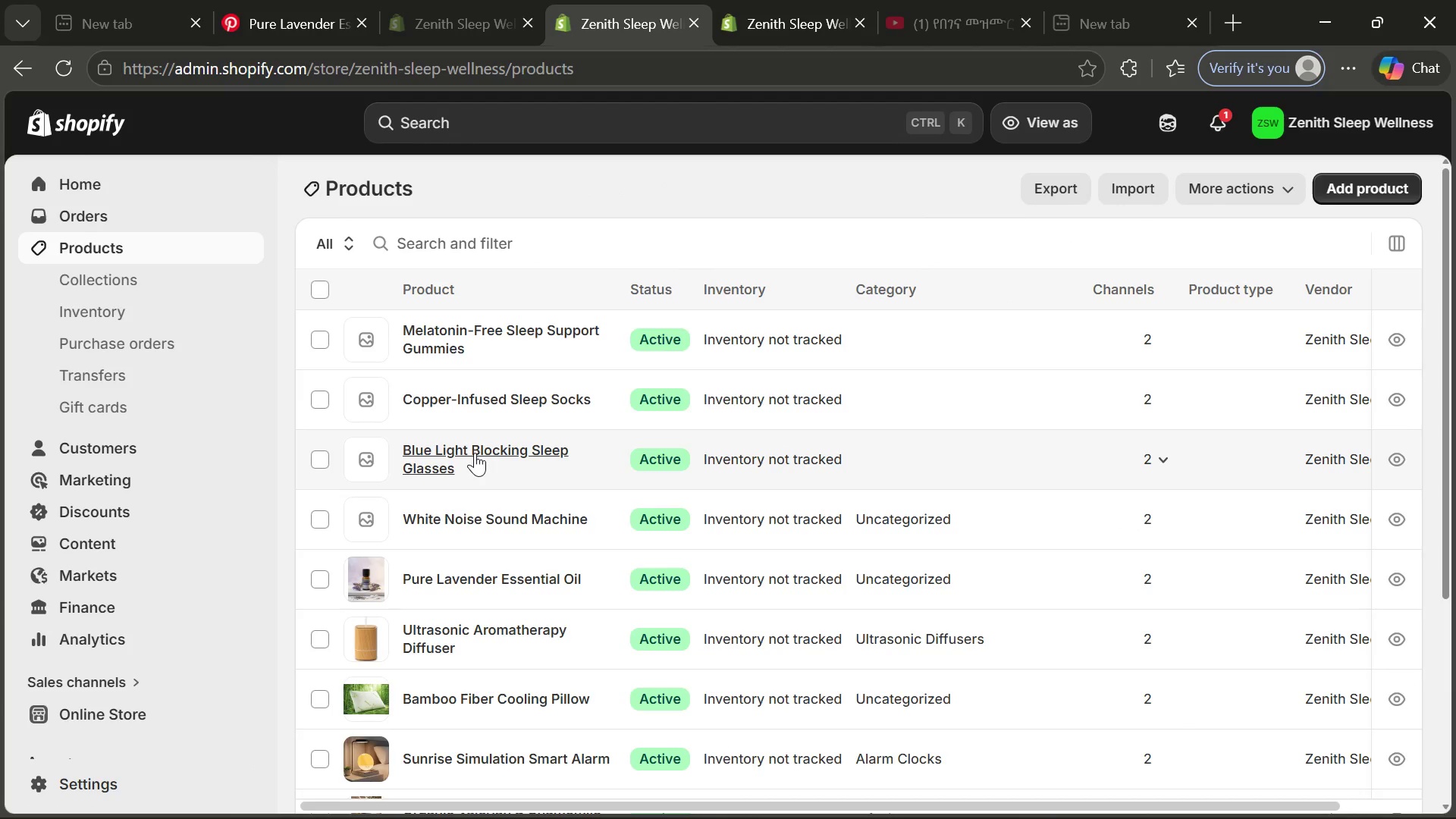 
left_click([458, 513])
 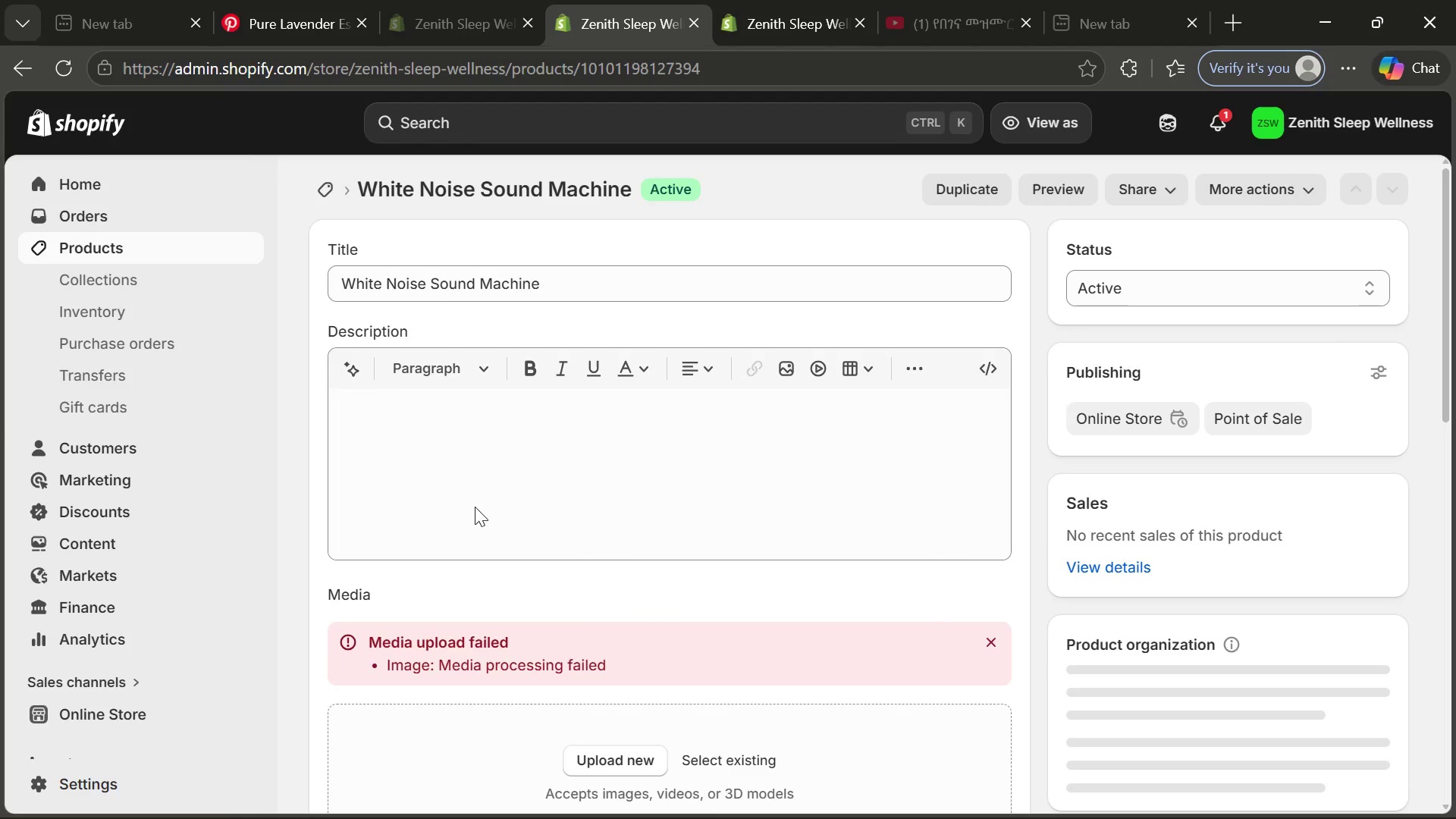 
left_click([583, 459])
 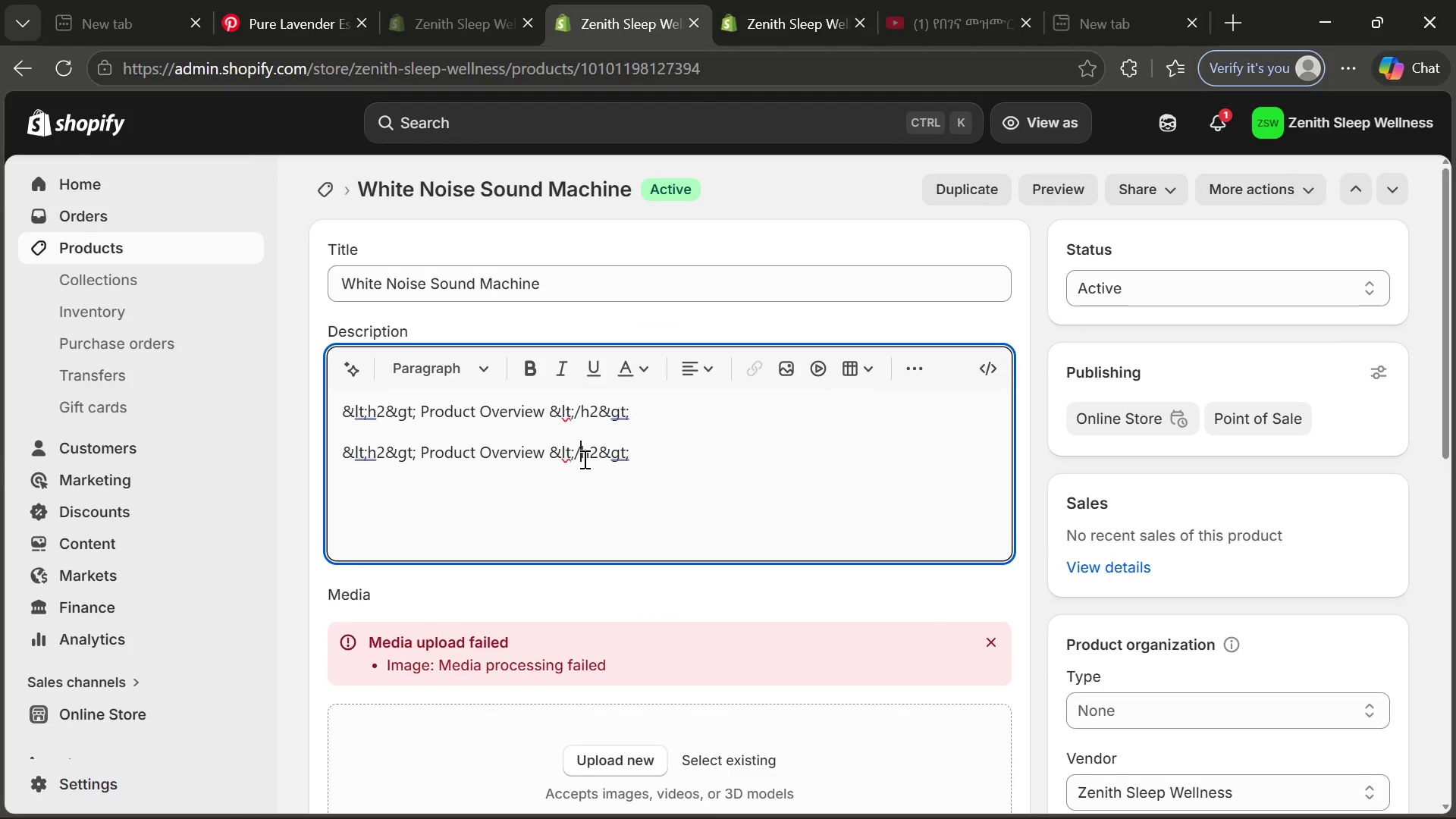 
key(Control+A)
 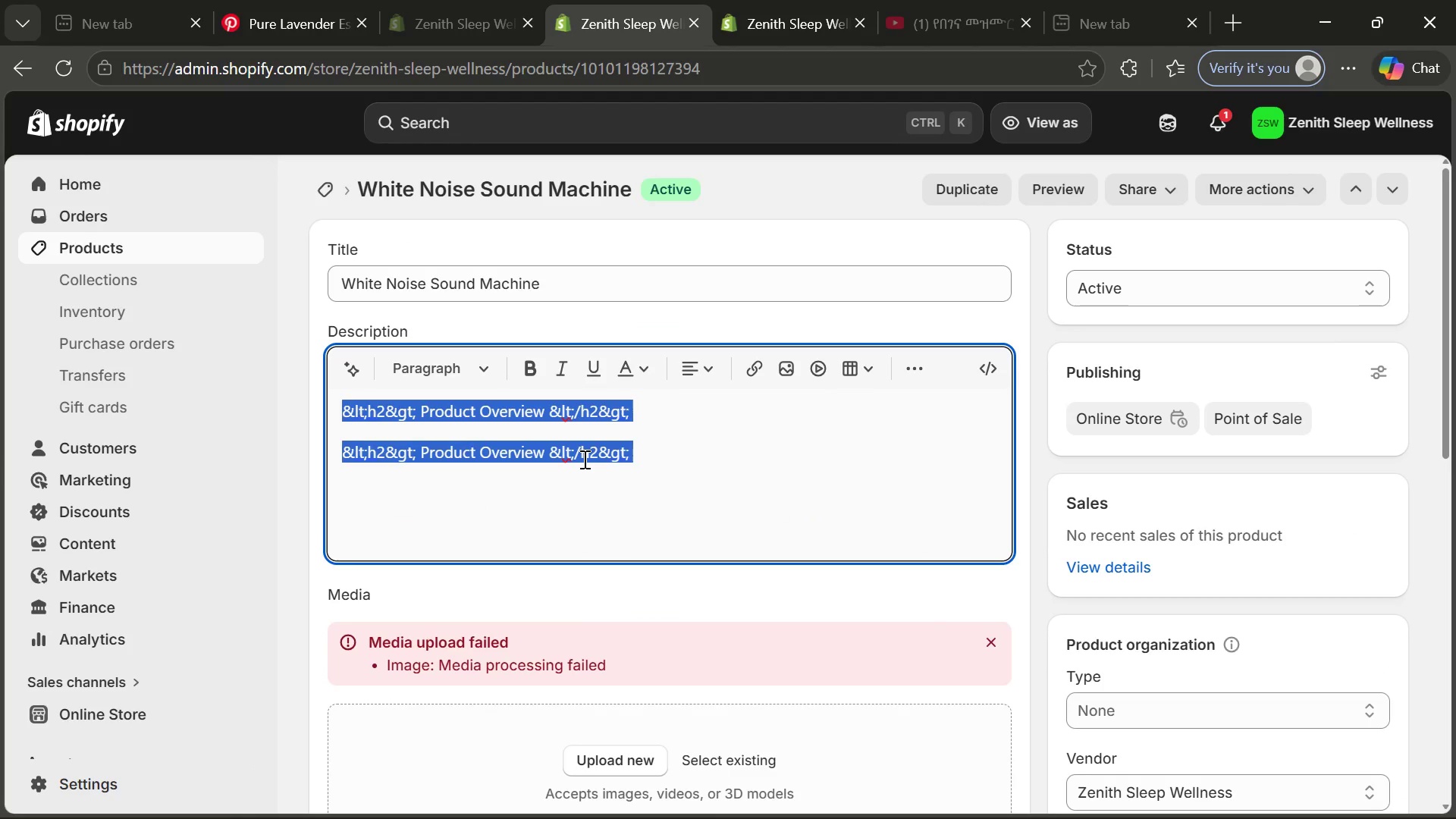 
key(Control+V)
 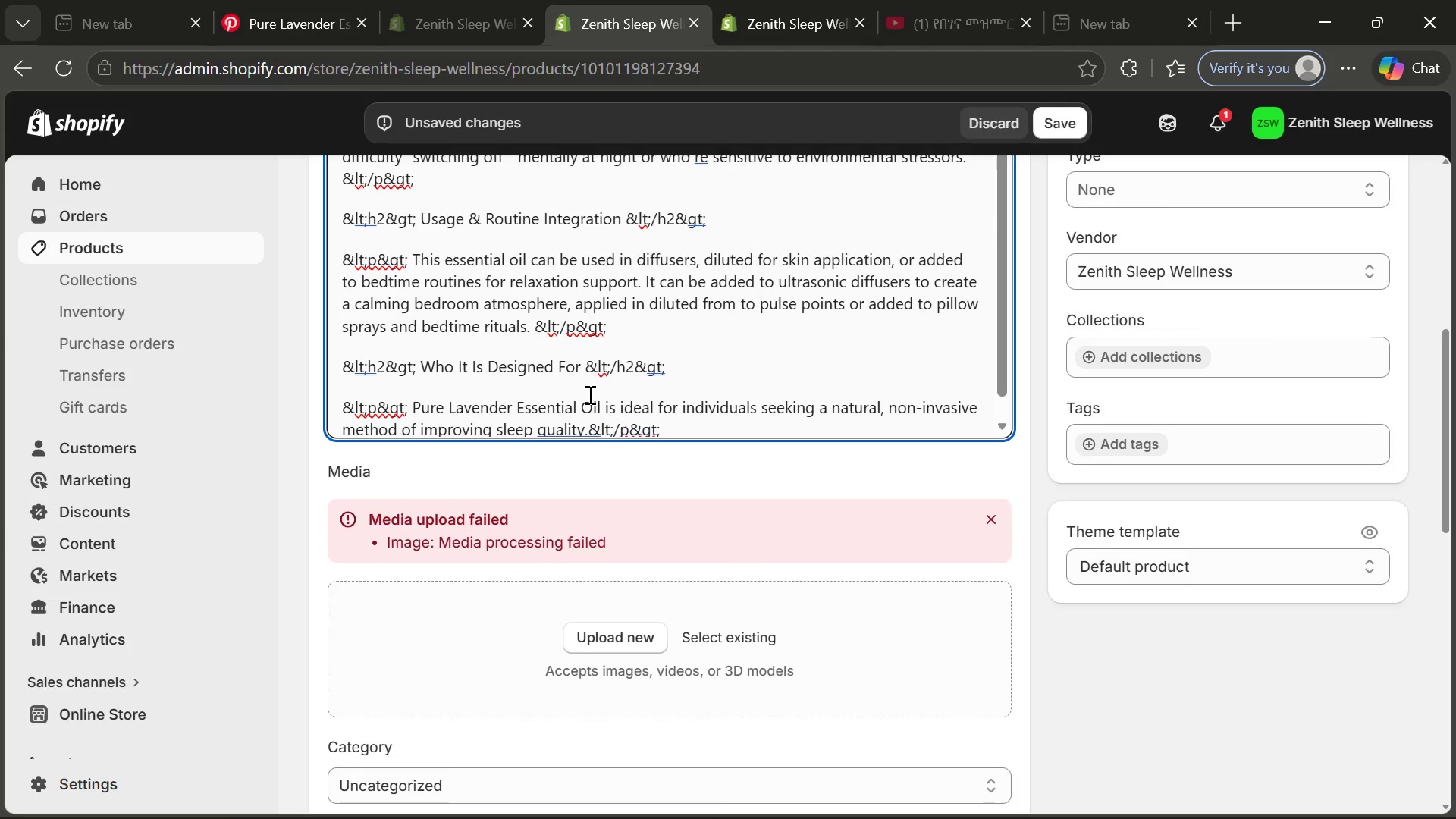 
wait(10.02)
 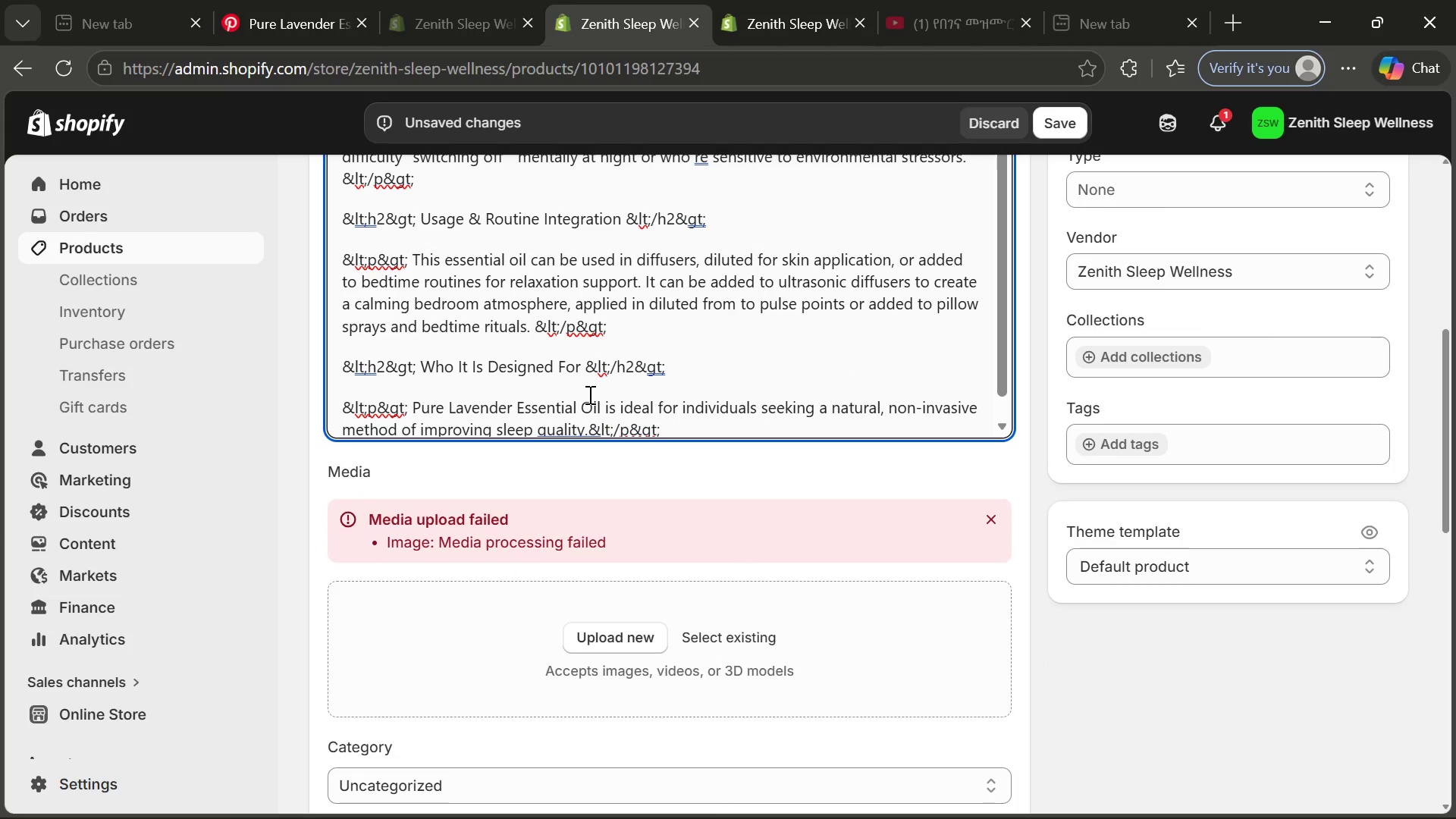 
left_click_drag(start_coordinate=[410, 281], to_coordinate=[727, 352])
 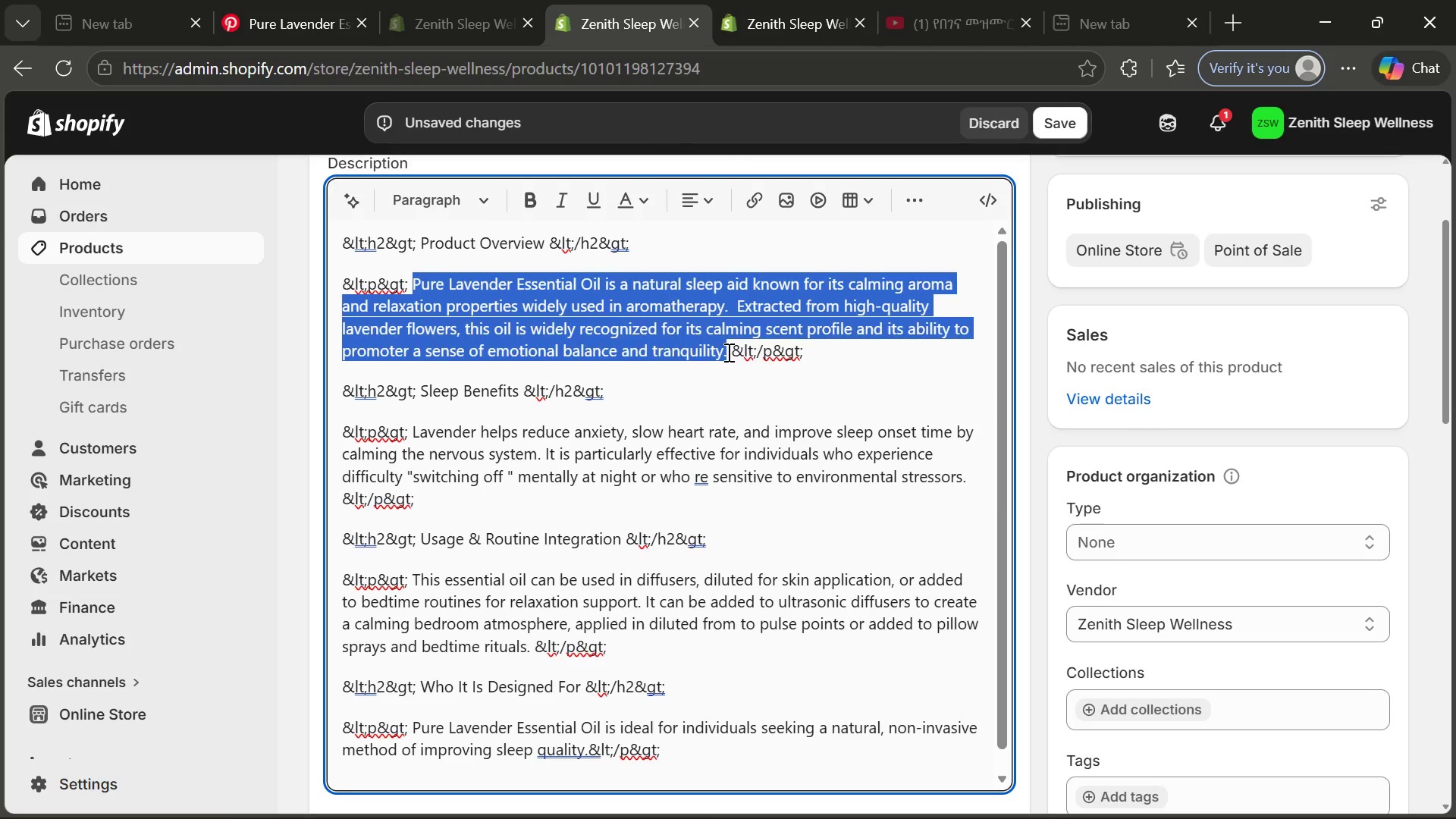 
key(Backspace)
 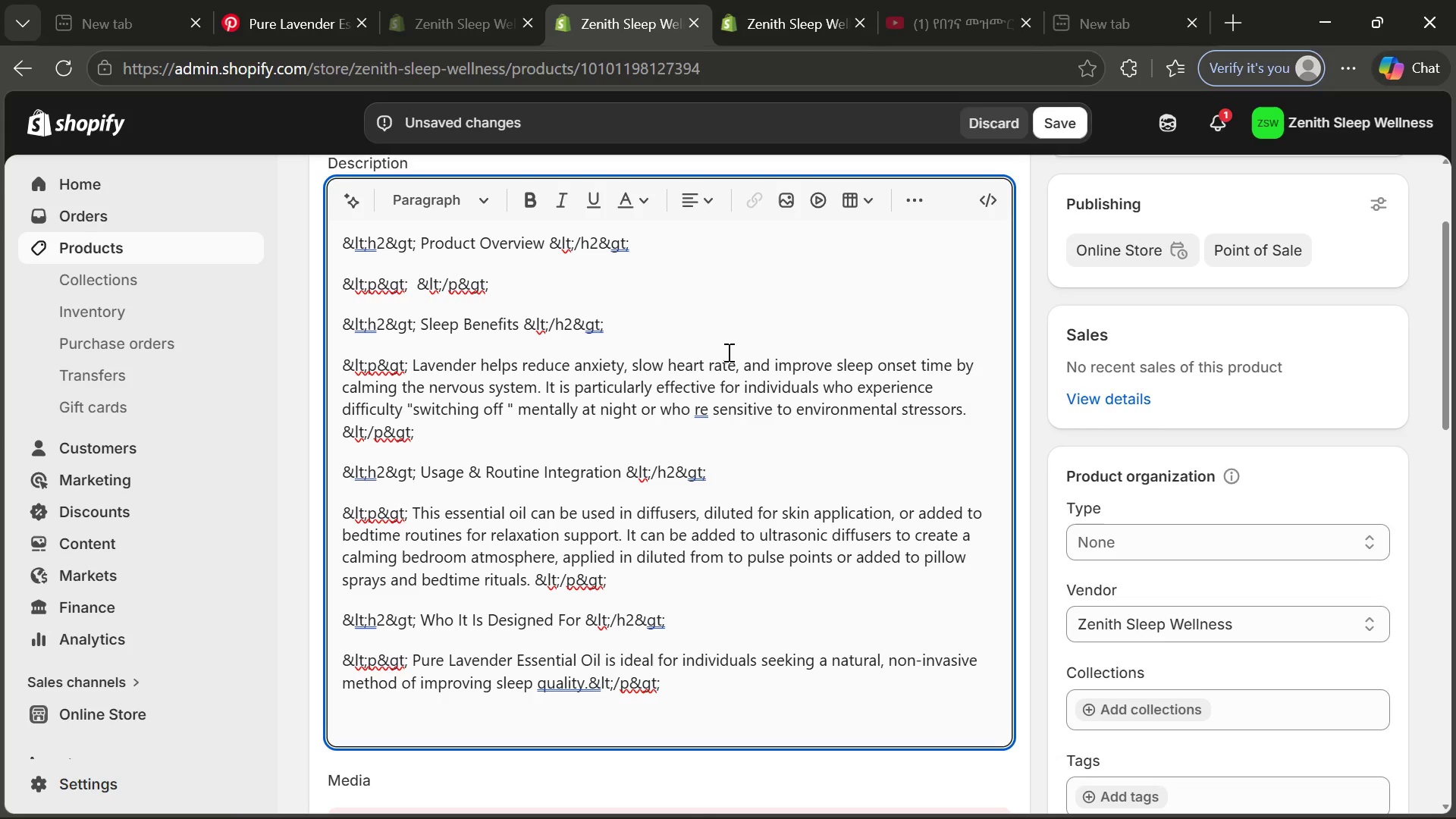 
type(The wh)
key(Backspace)
key(Backspace)
type(Whir)
key(Backspace)
type(tw)
key(Backspace)
type(e Noise Sound Machine creates a onsistent sound environment that bloks exterb)
key(Backspace)
type(nal s)
key(Backspace)
type(disturbamces and supports uninterrupted sleep.)
 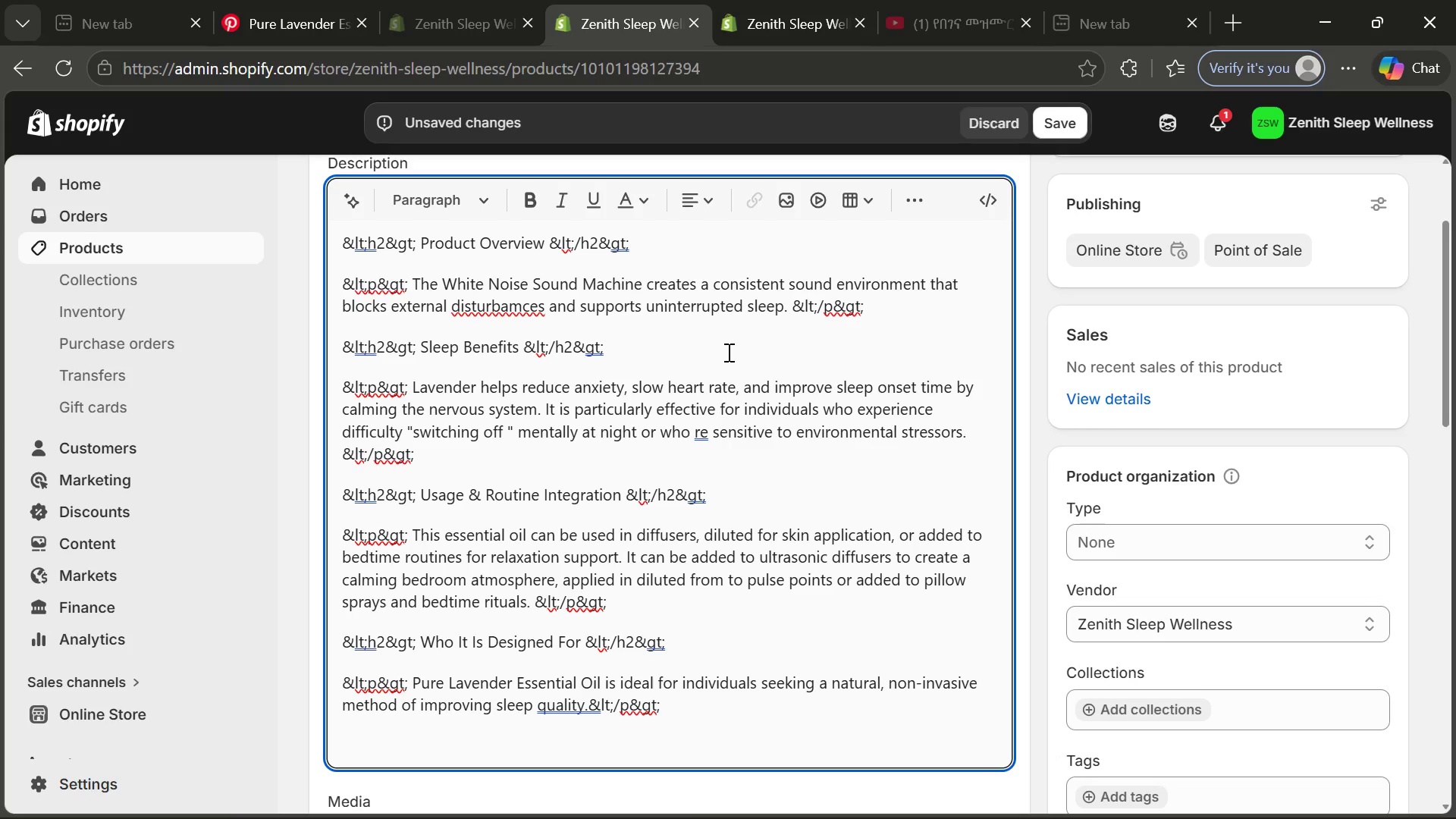 
left_click_drag(start_coordinate=[411, 384], to_coordinate=[983, 434])
 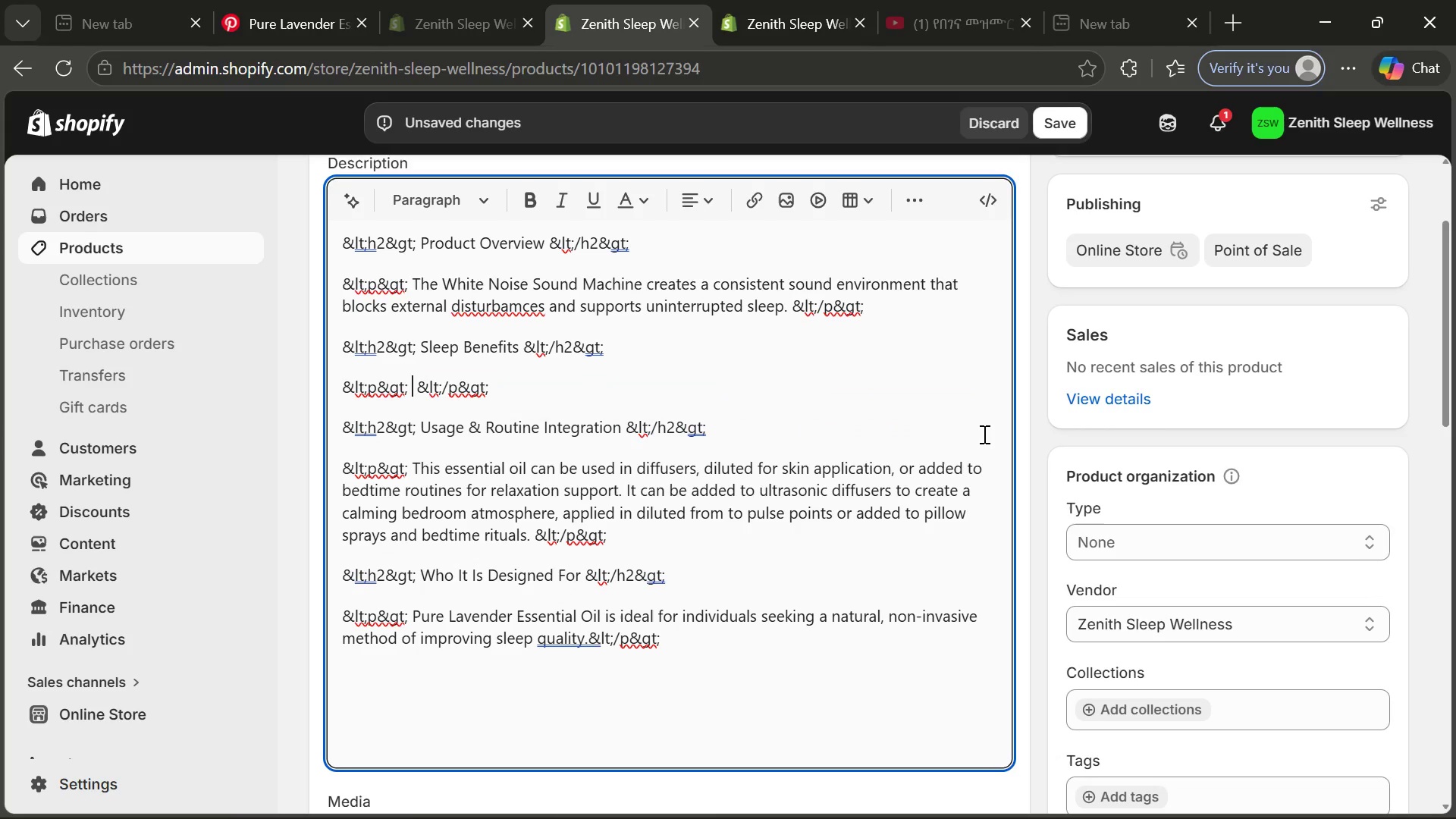 
key(Backspace)
type( Ehite Noise helps mask sudden soundsc, reducing sleep s)
key(Backspace)
type(distruptions and improving deep sleep com)
key(Backspace)
type(ntinuity,)
key(Backspace)
type(,)
key(Backspace)
type(.)
 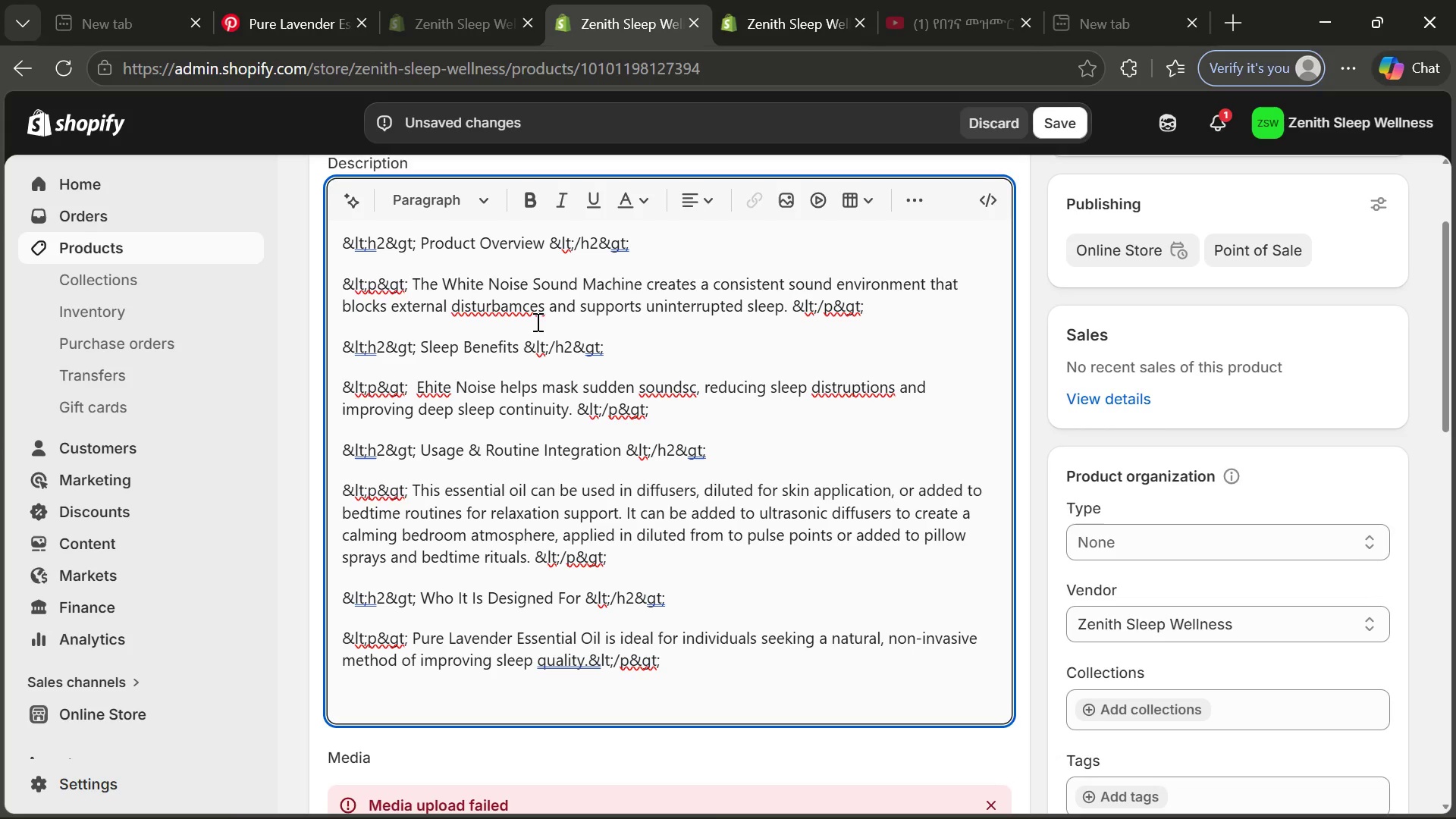 
left_click([529, 306])
 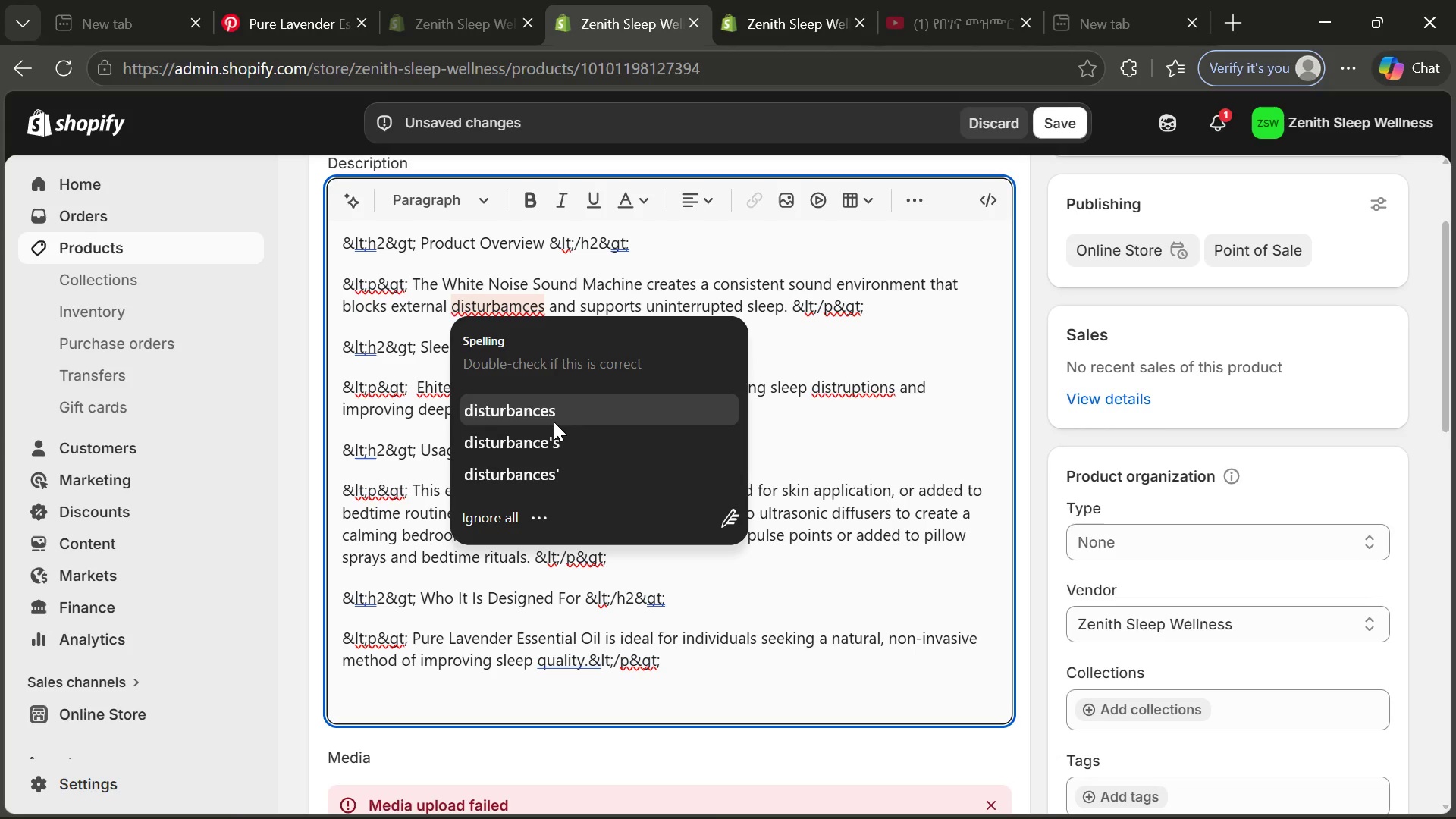 
left_click([554, 422])
 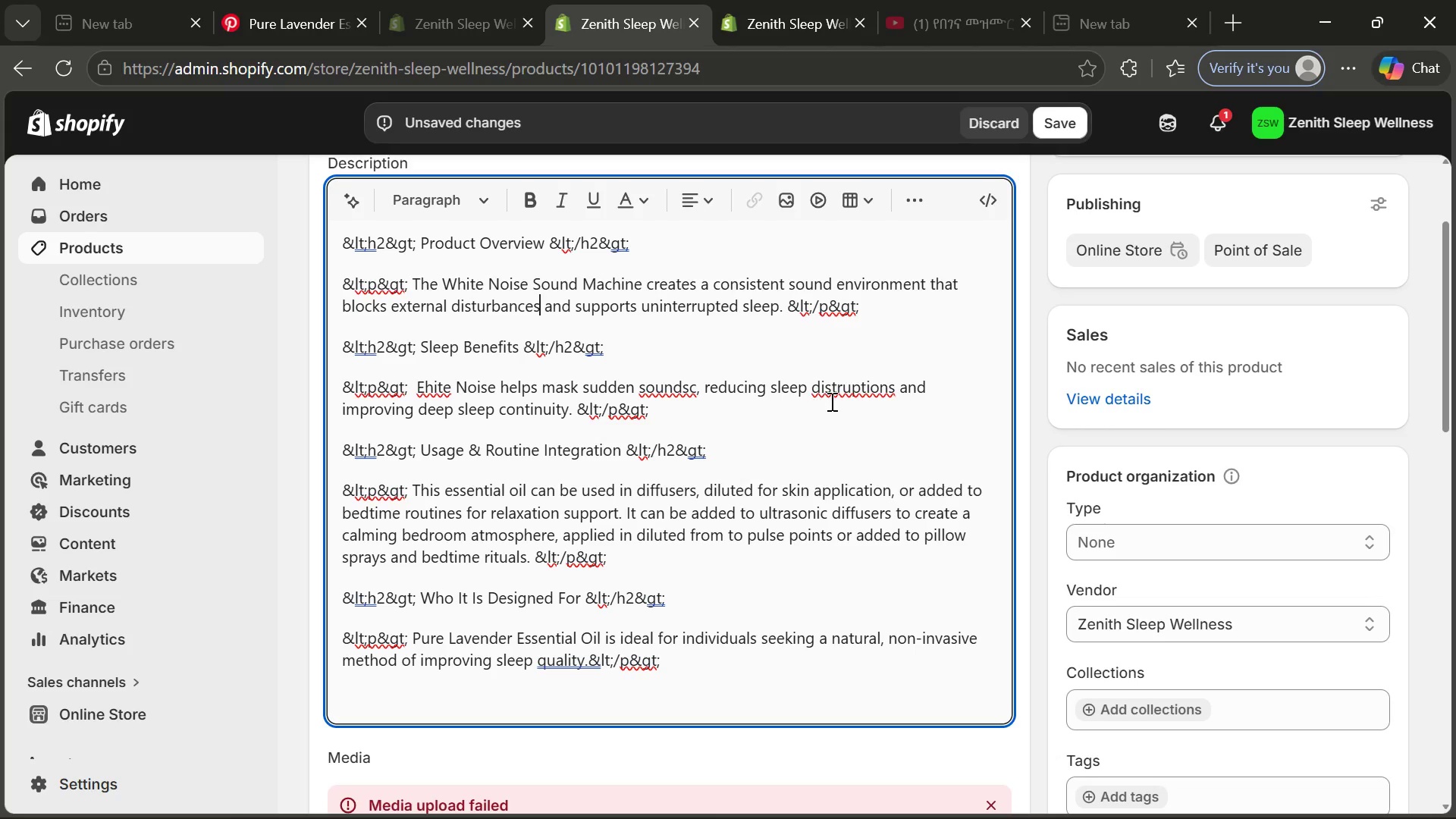 
left_click([836, 400])
 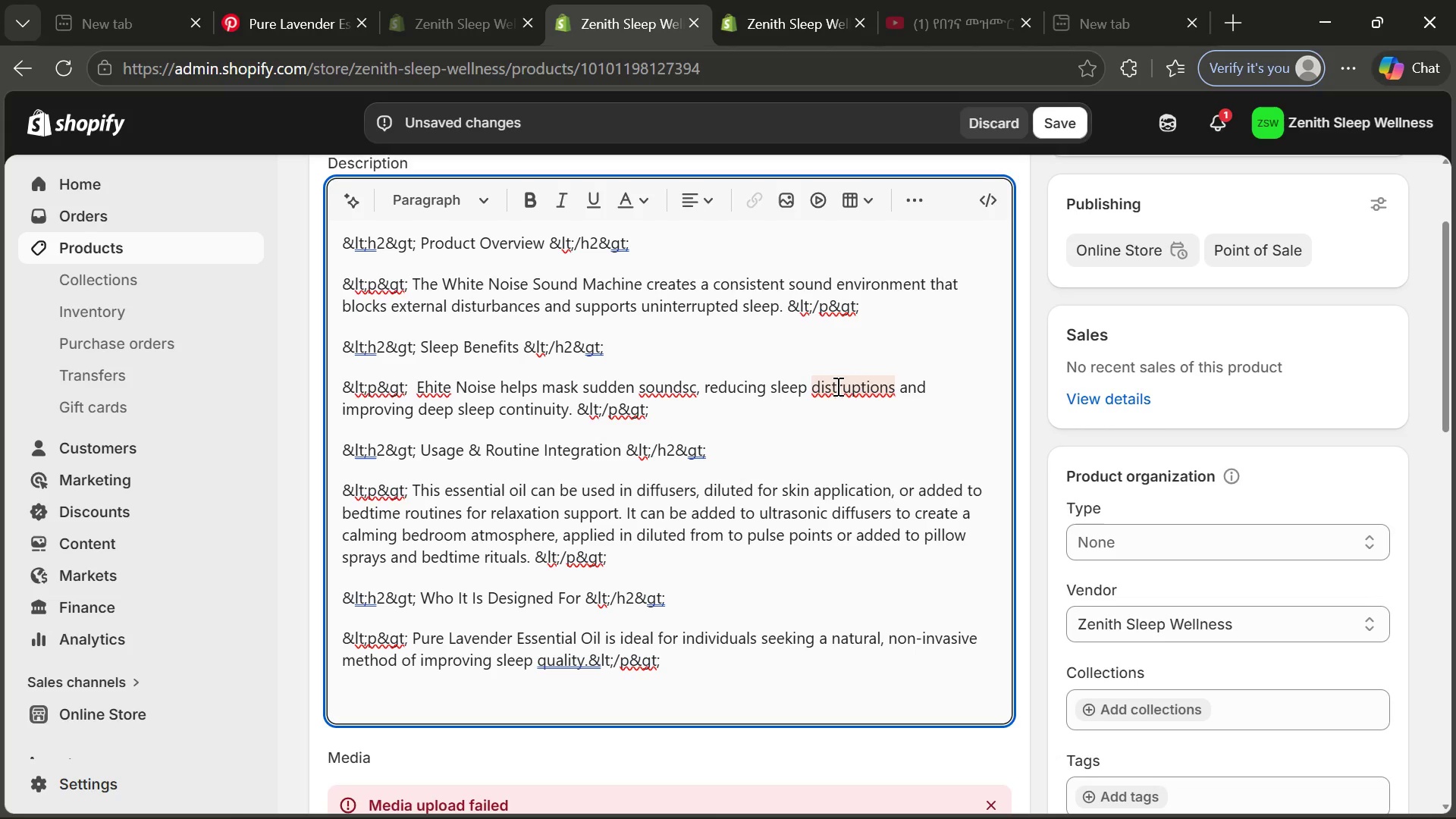 
left_click([836, 386])
 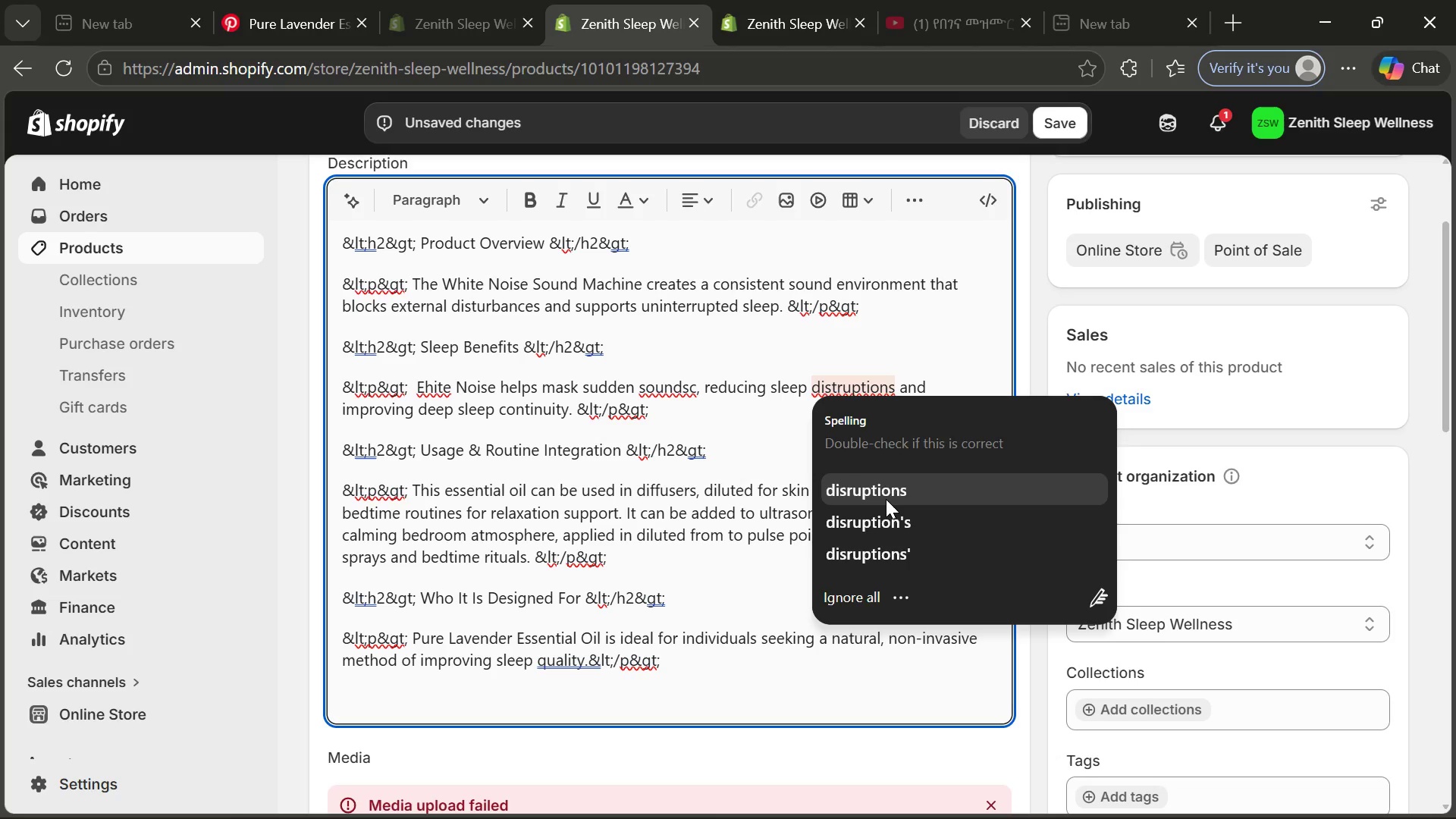 
left_click([886, 499])
 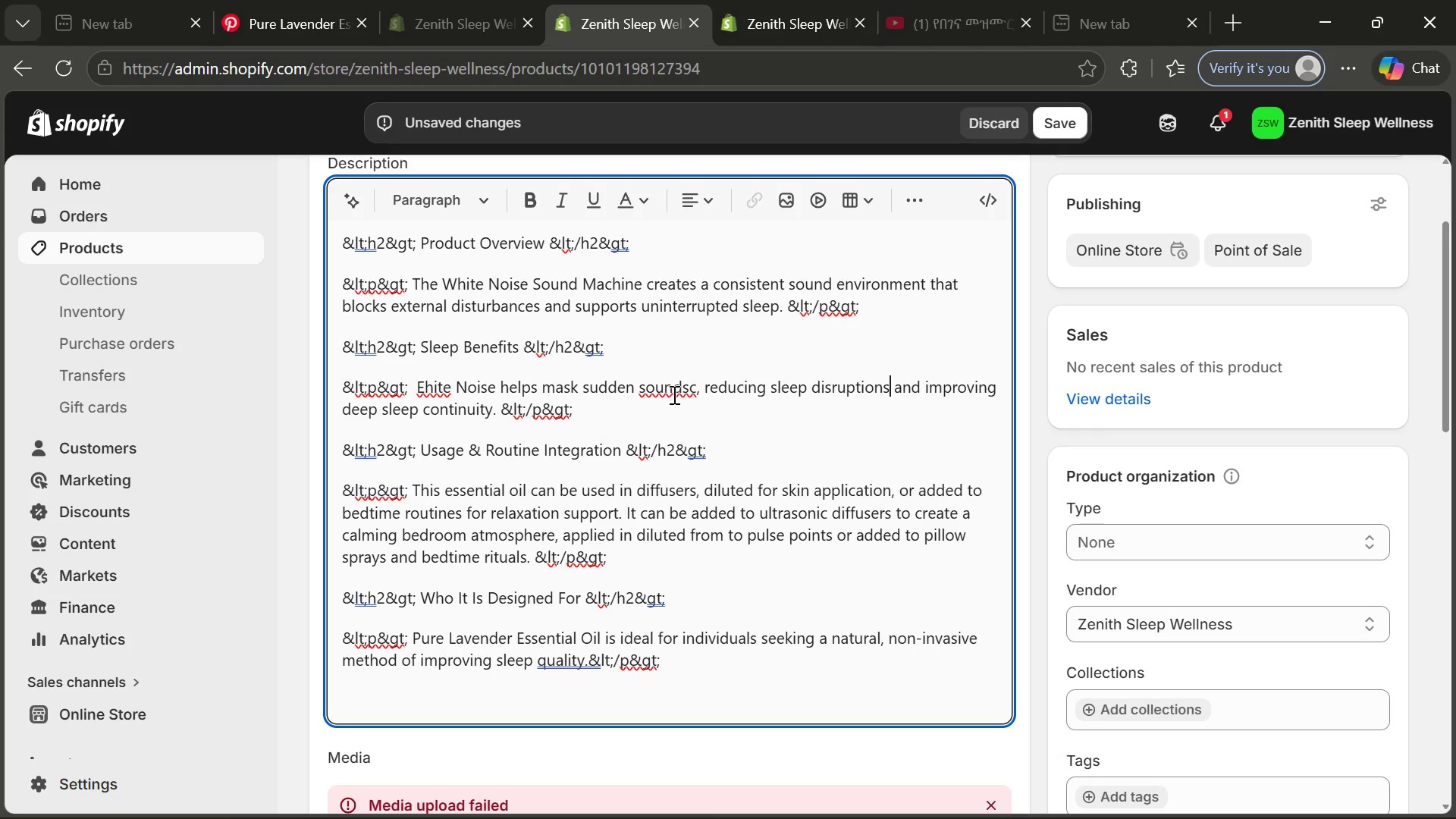 
left_click([676, 391])
 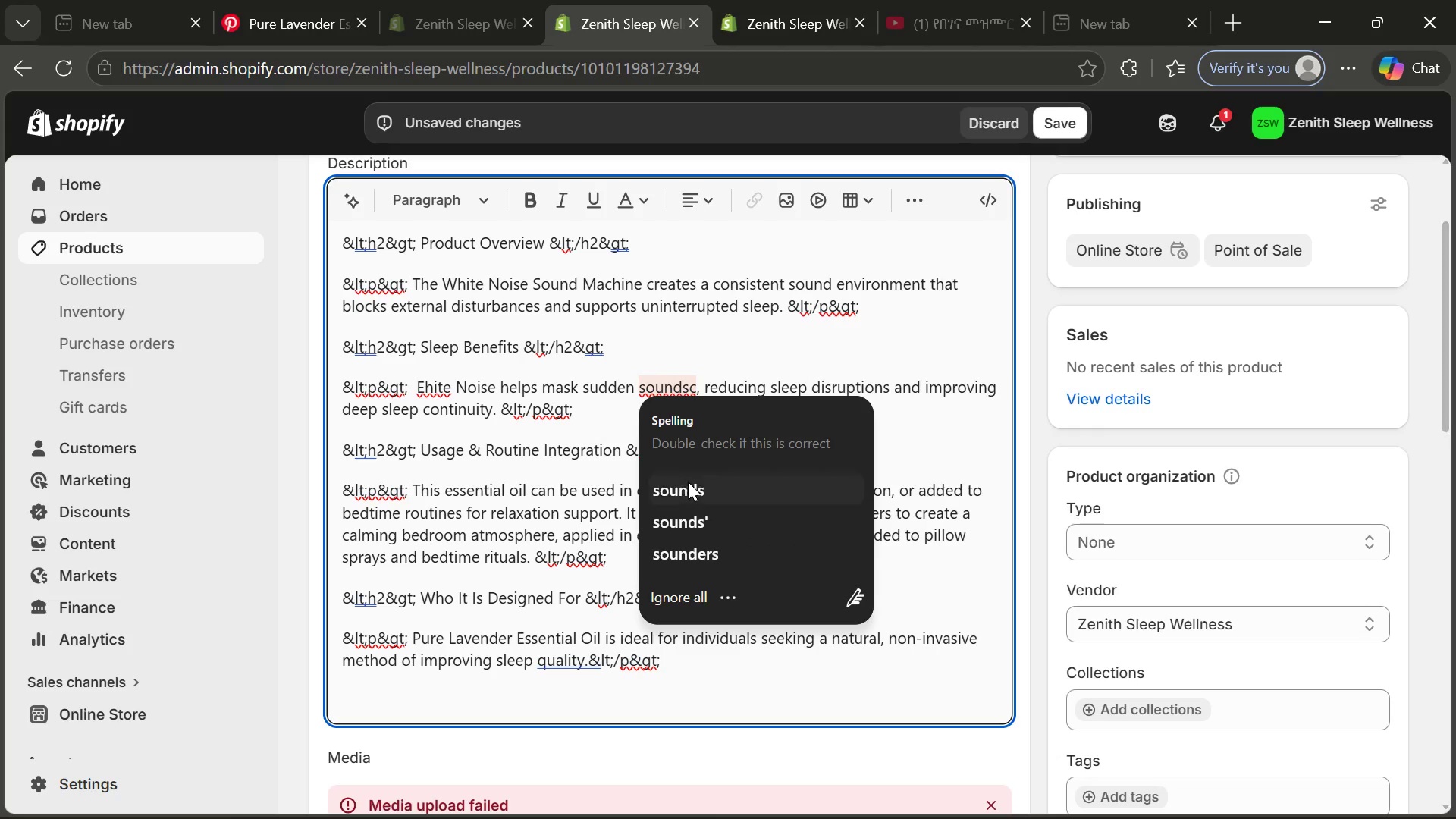 
left_click([695, 499])
 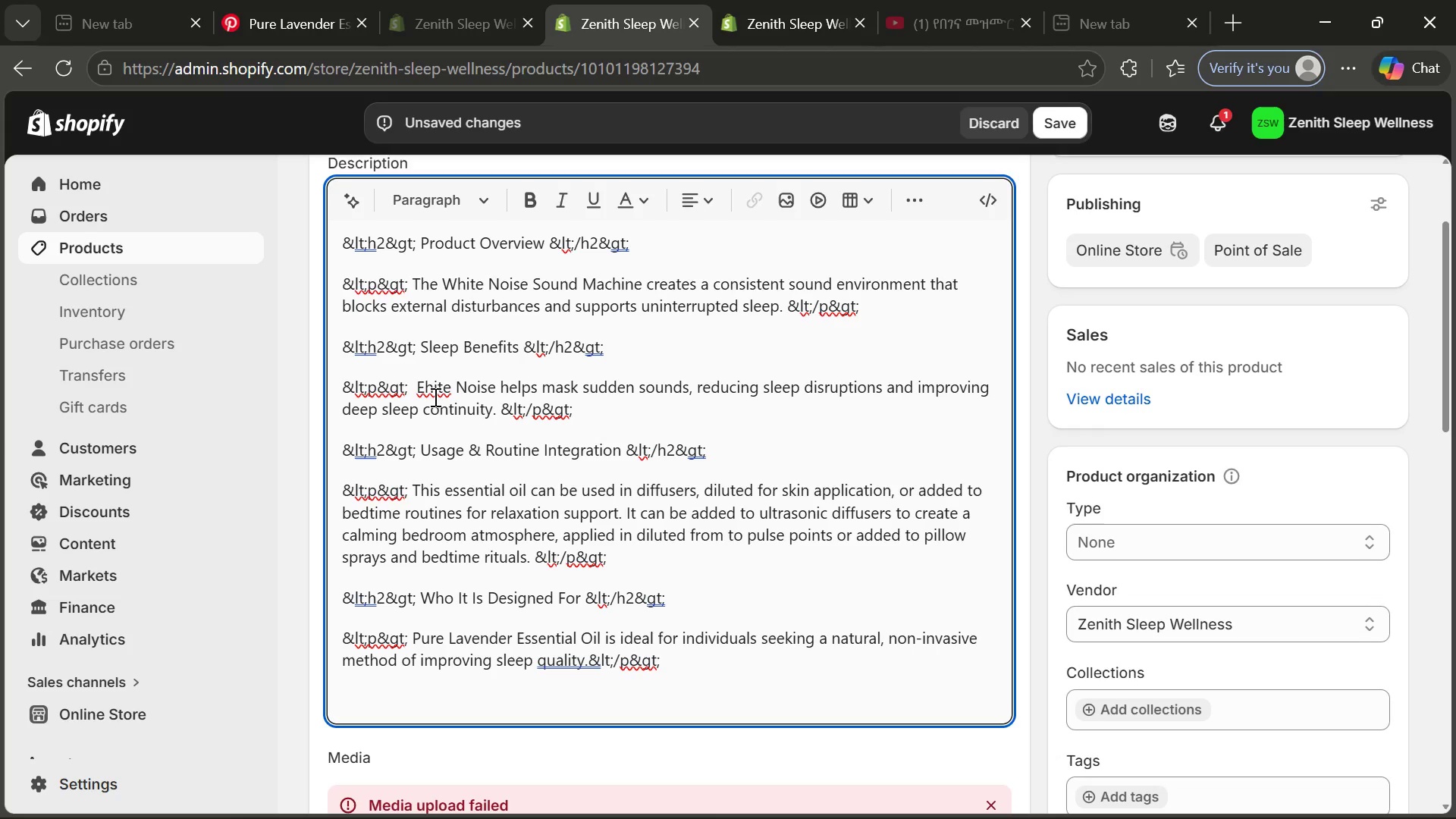 
left_click([434, 394])
 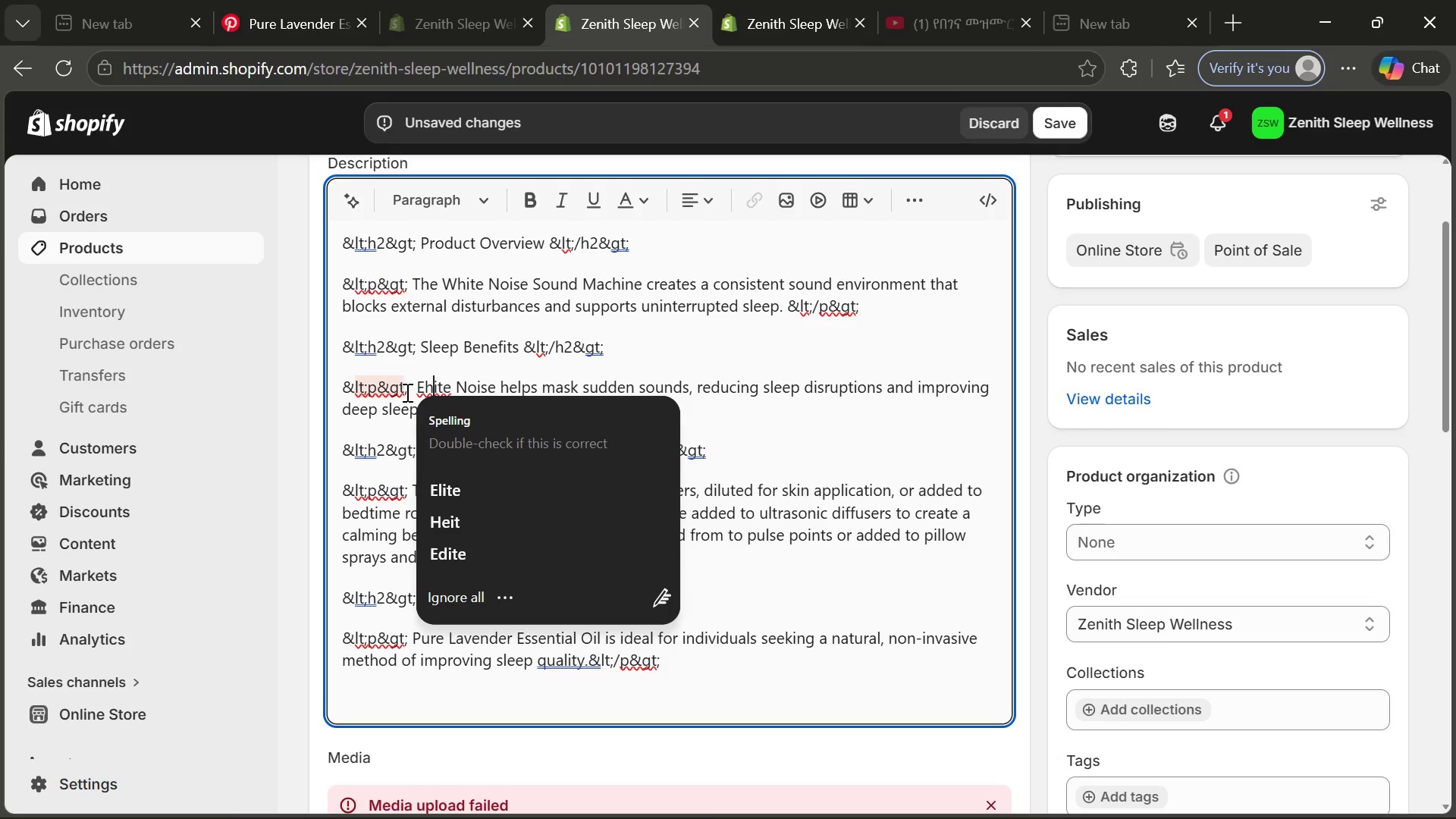 
left_click([413, 385])
 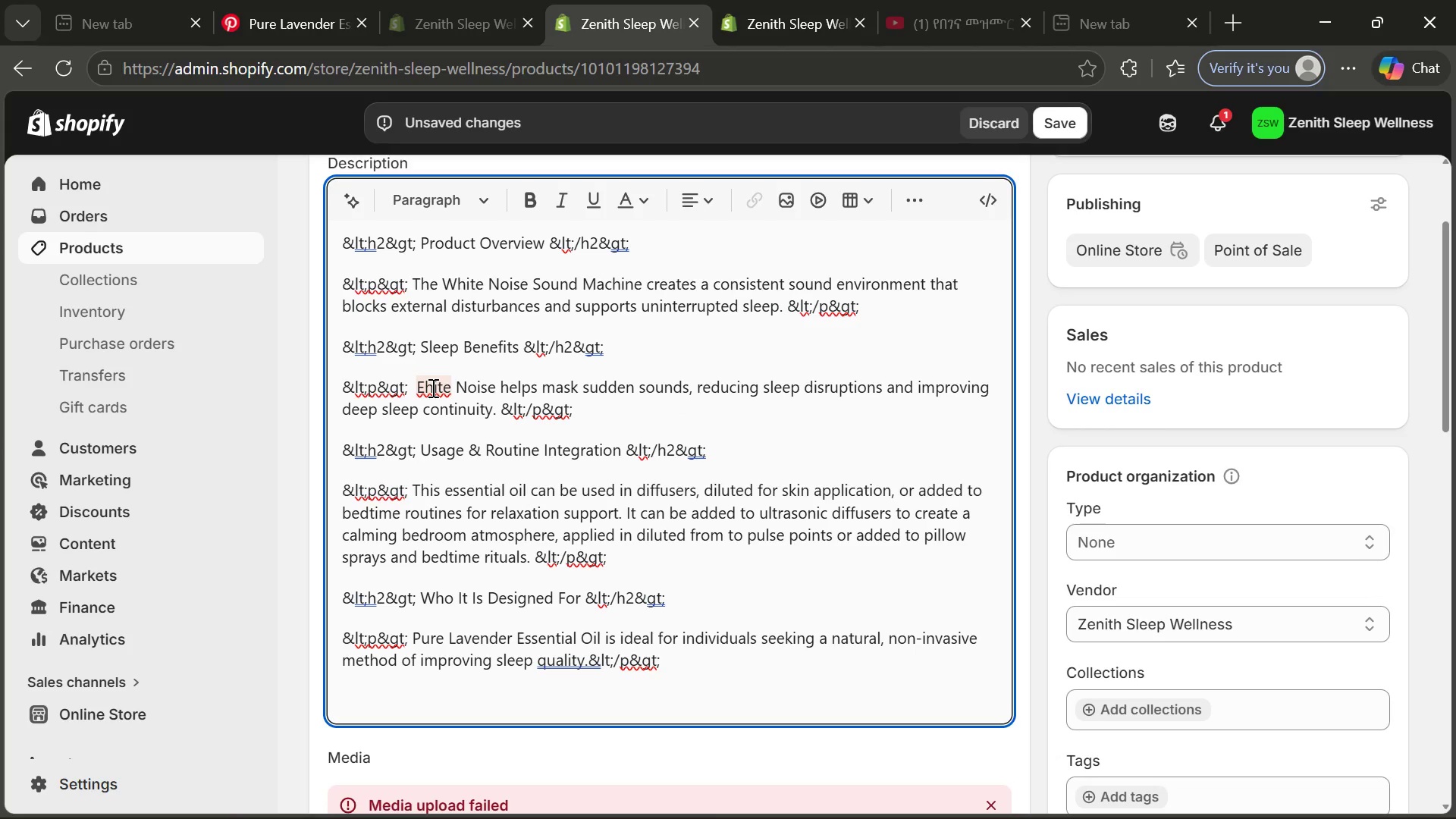 
key(ArrowRight)
 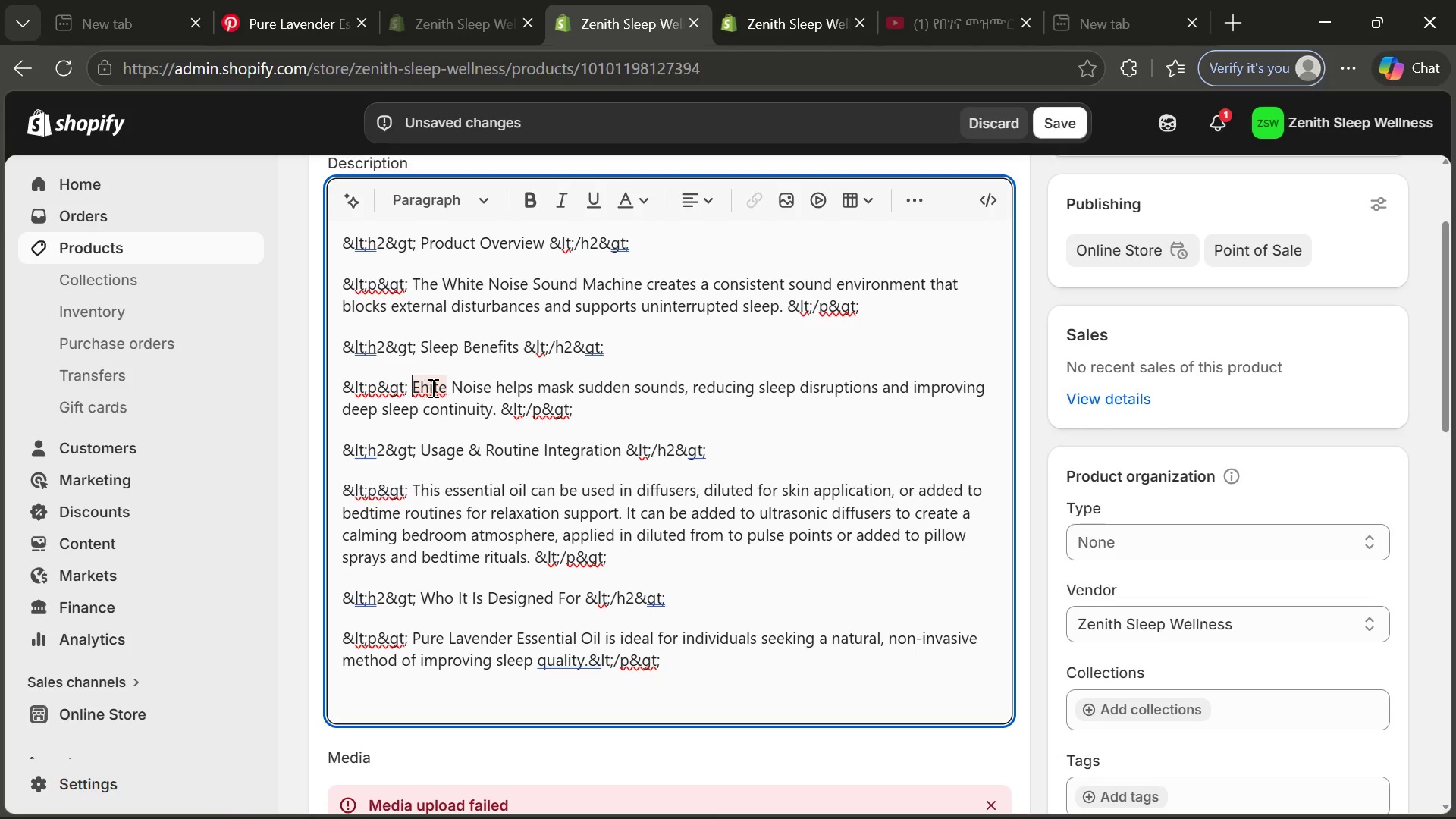 
key(Backspace)
 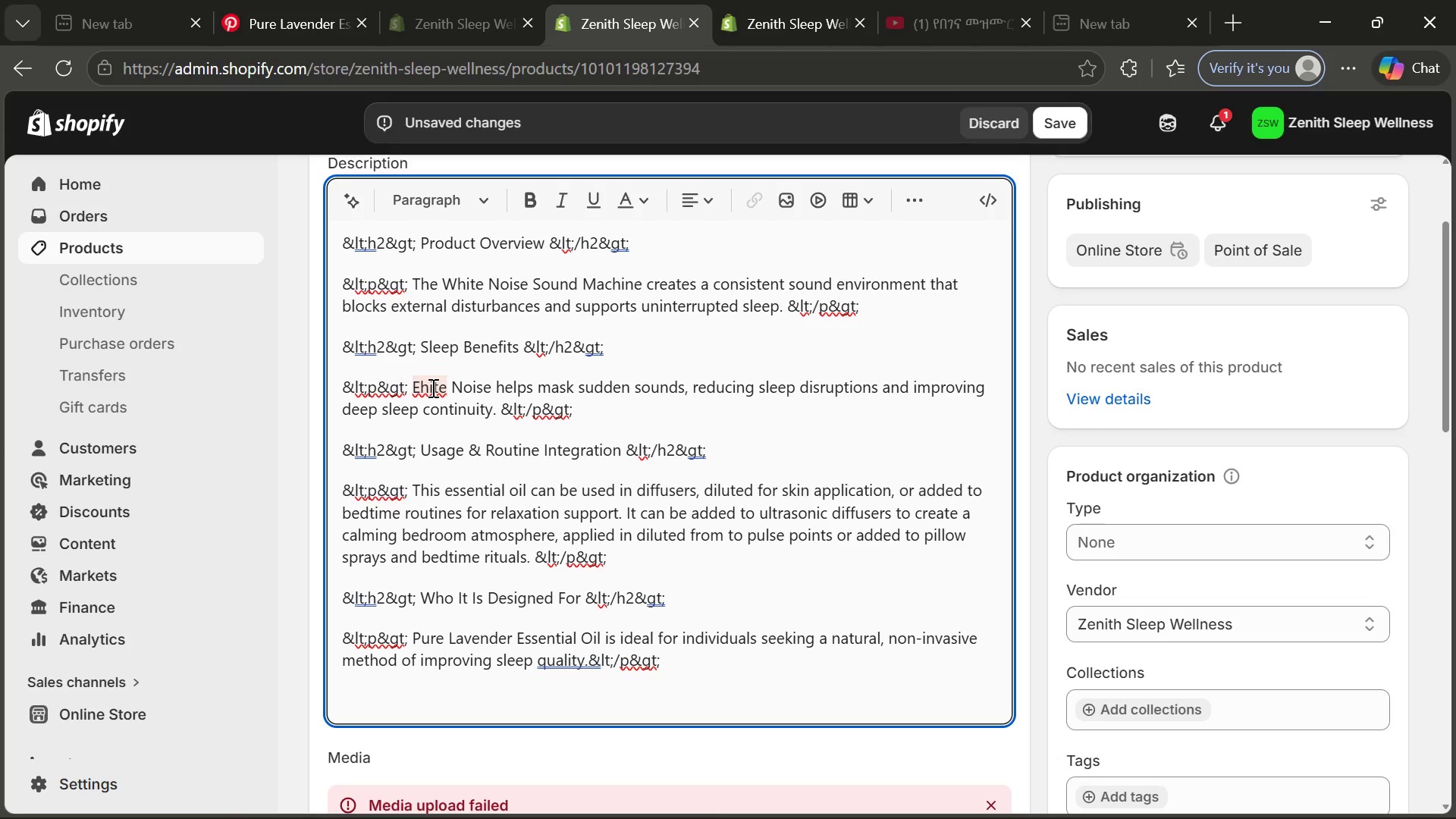 
key(End)
 